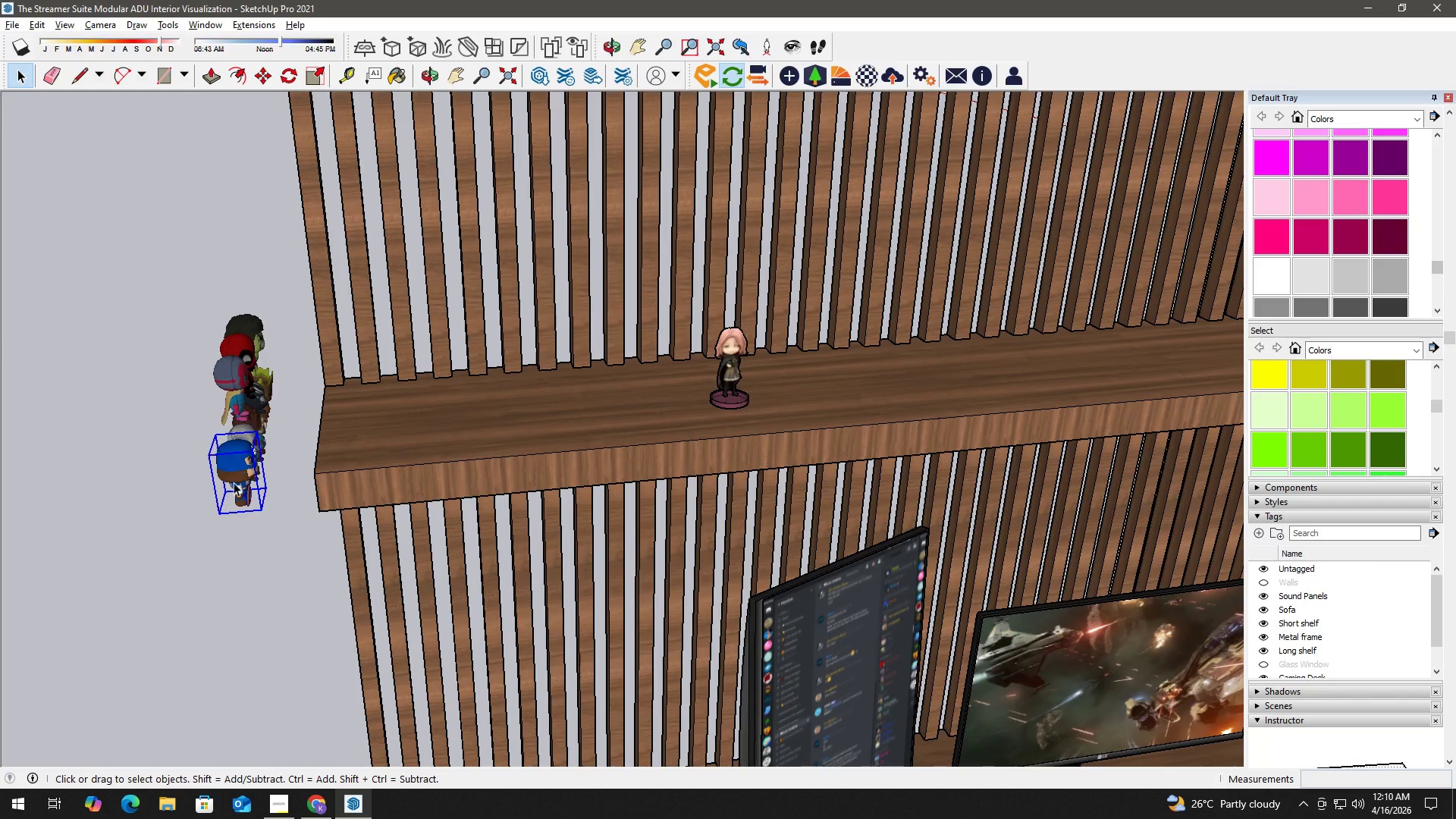 
scroll: coordinate [241, 504], scroll_direction: up, amount: 5.0
 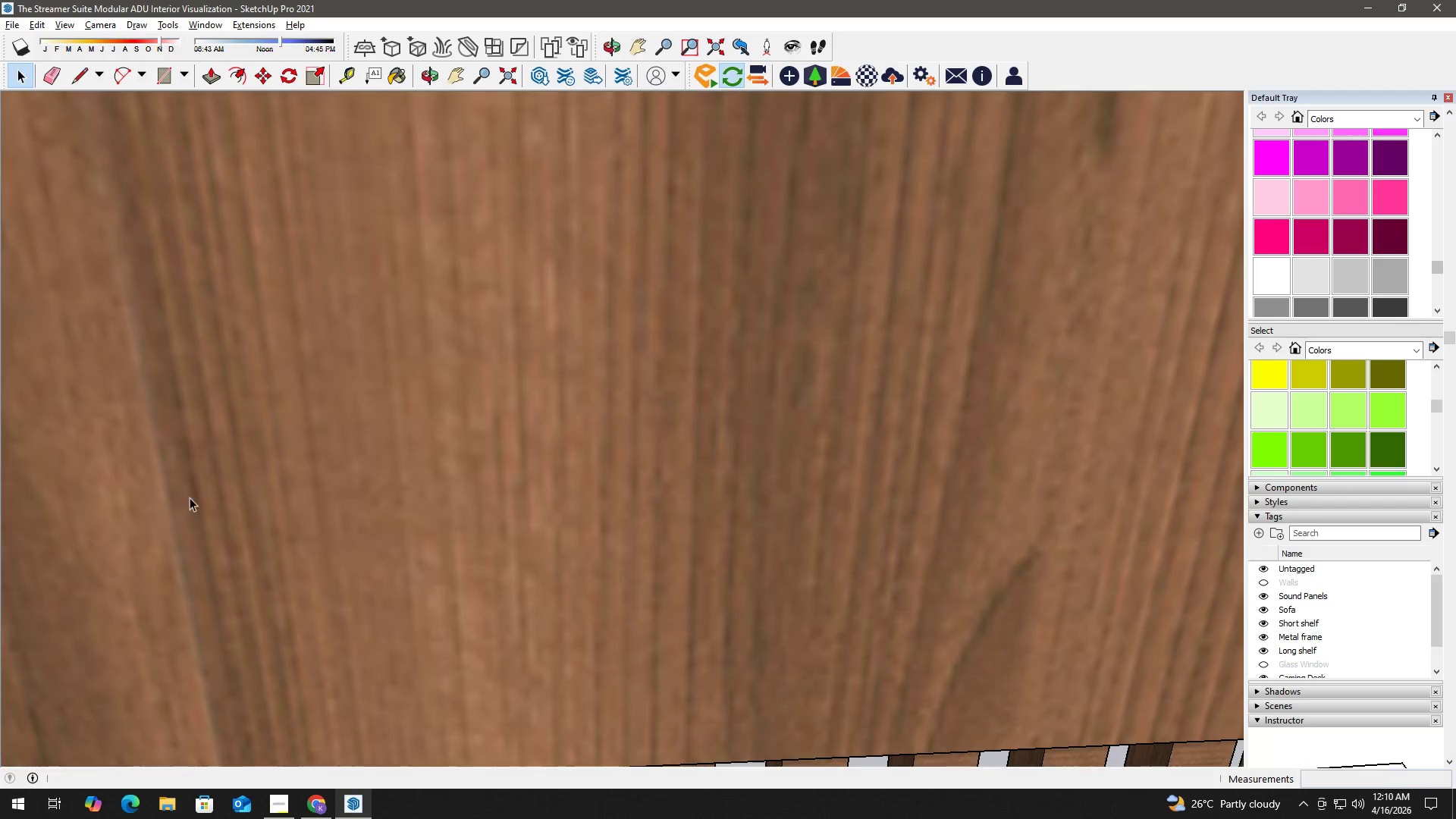 
key(H)
 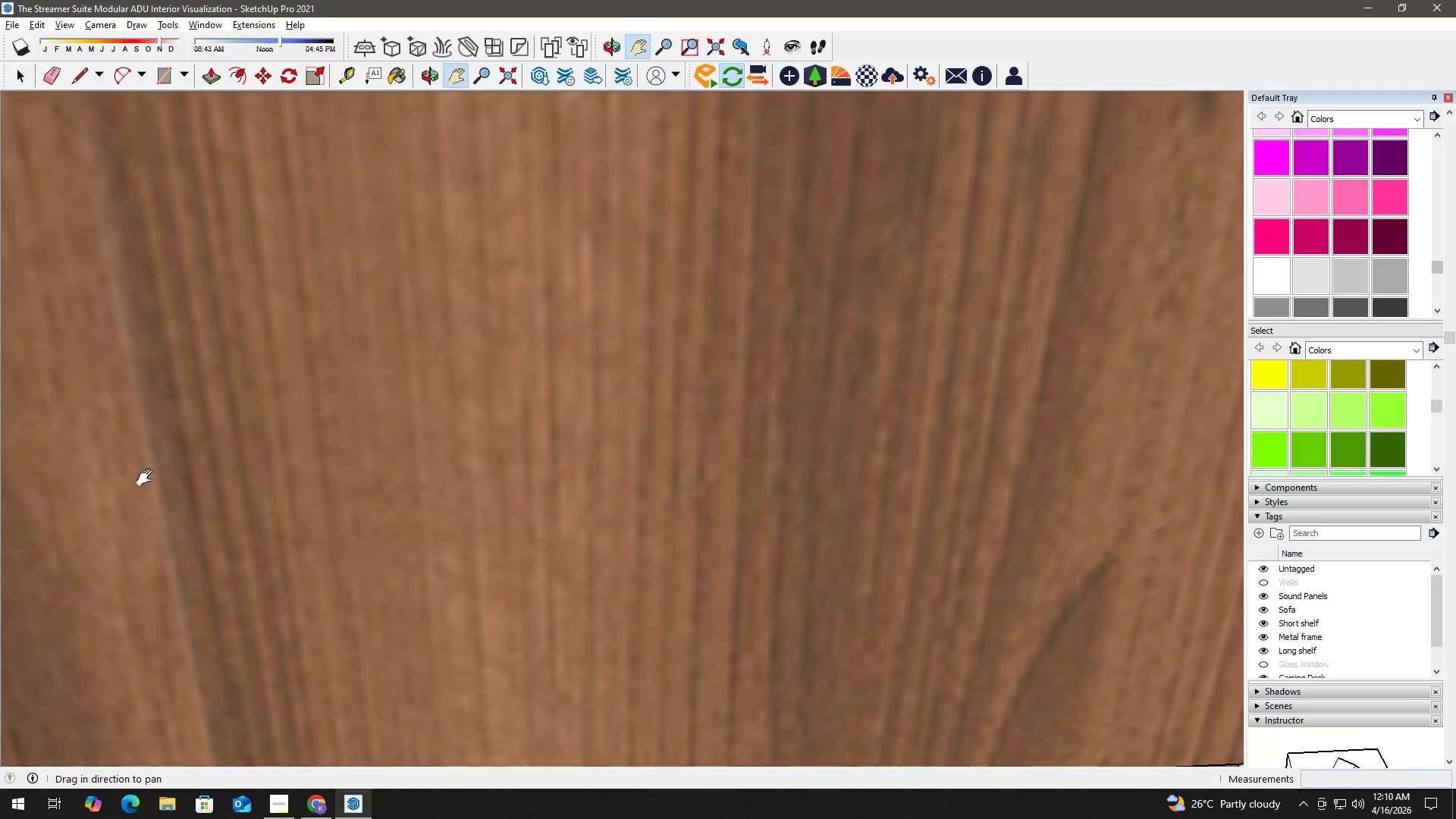 
scroll: coordinate [228, 497], scroll_direction: up, amount: 1.0
 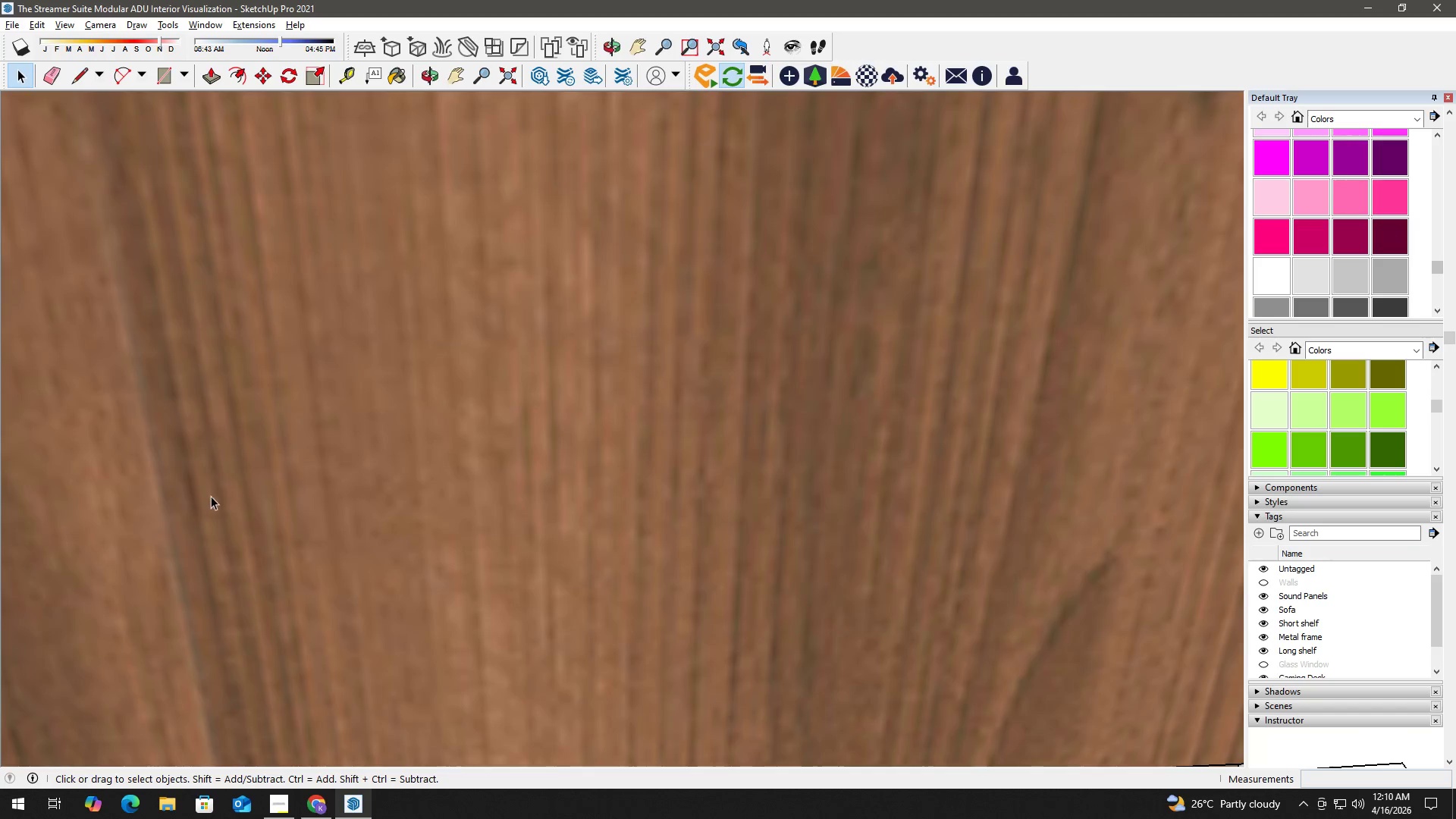 
key(H)
 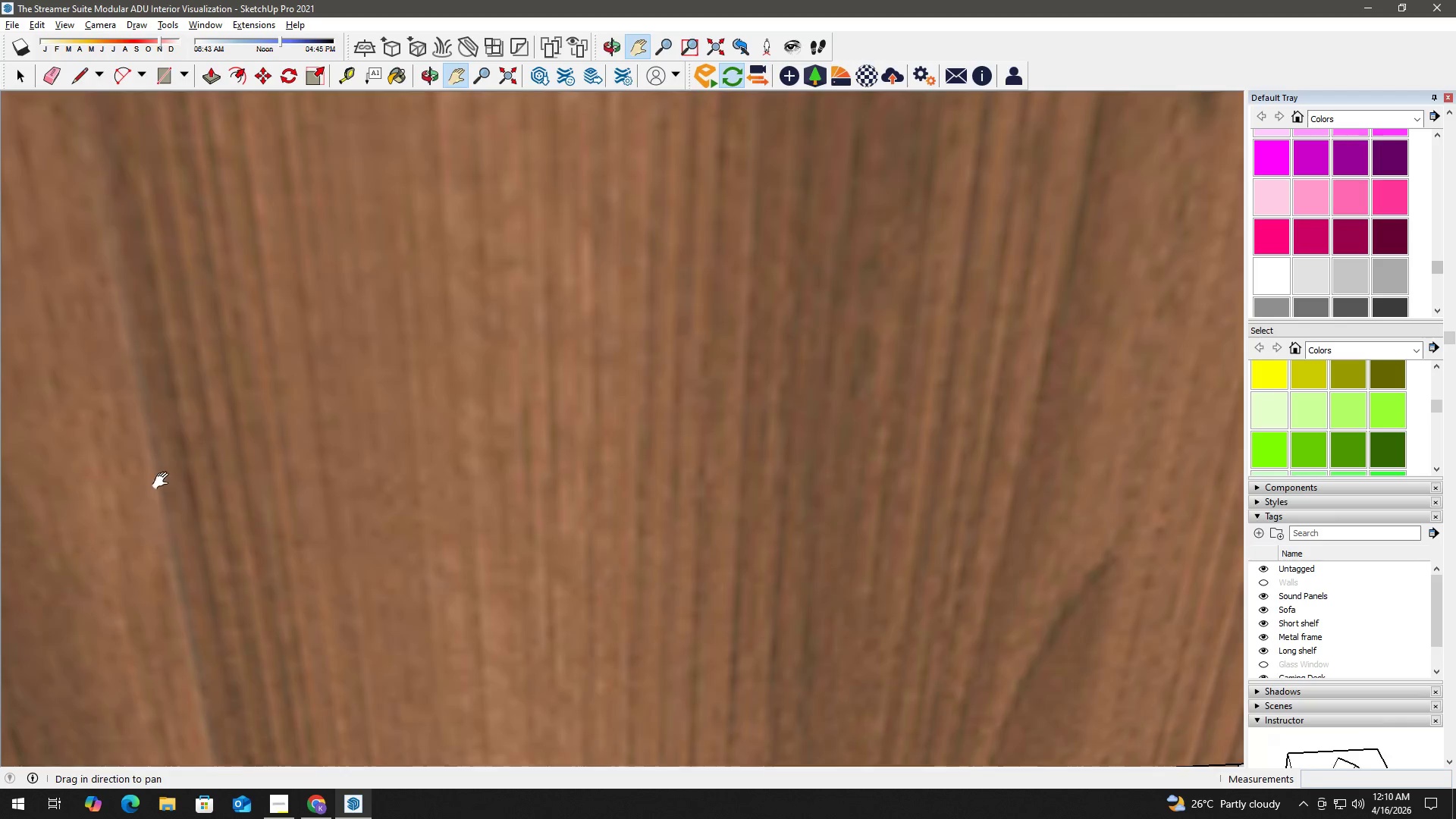 
left_click_drag(start_coordinate=[177, 482], to_coordinate=[439, 486])
 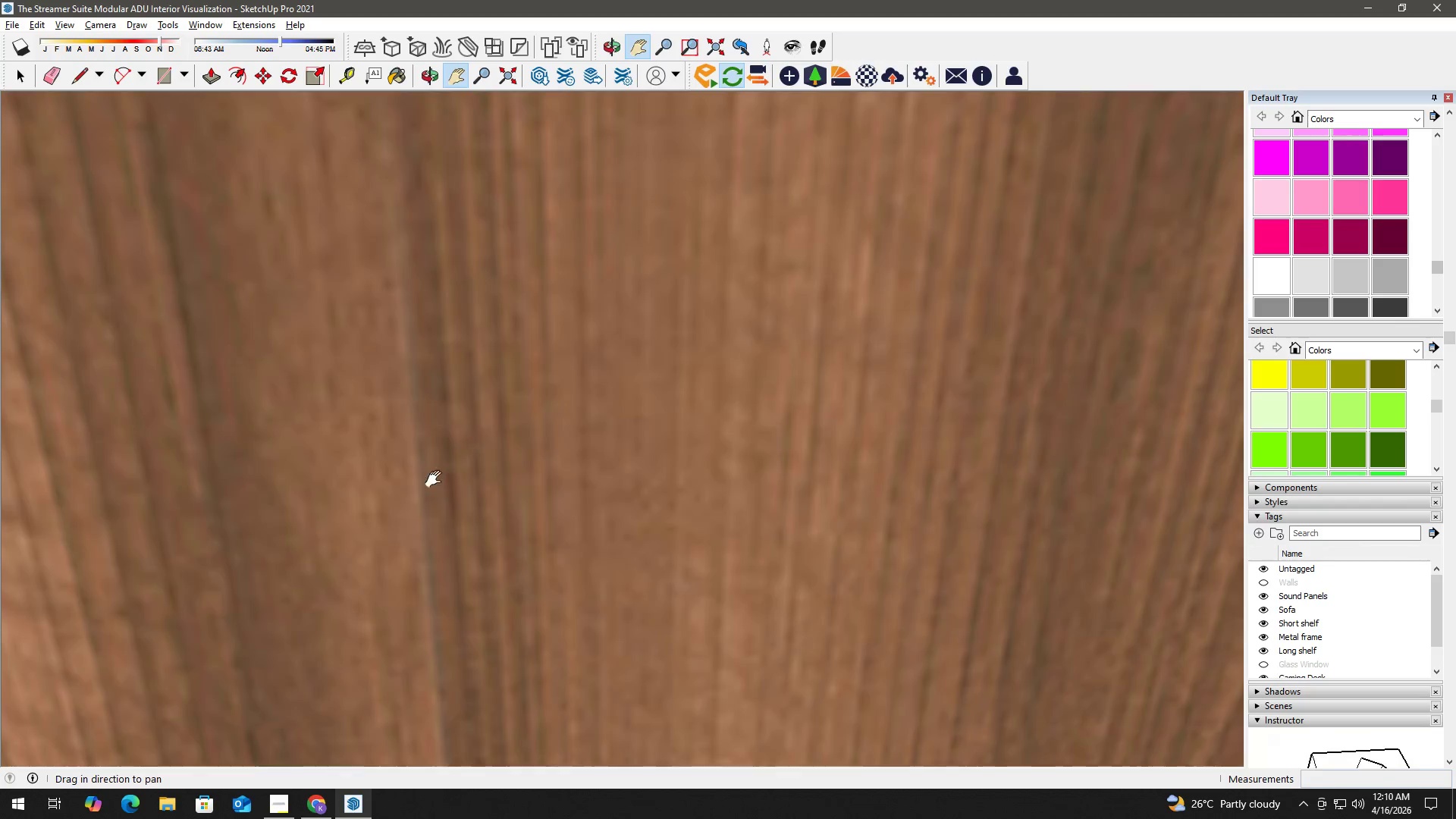 
left_click_drag(start_coordinate=[451, 478], to_coordinate=[946, 456])
 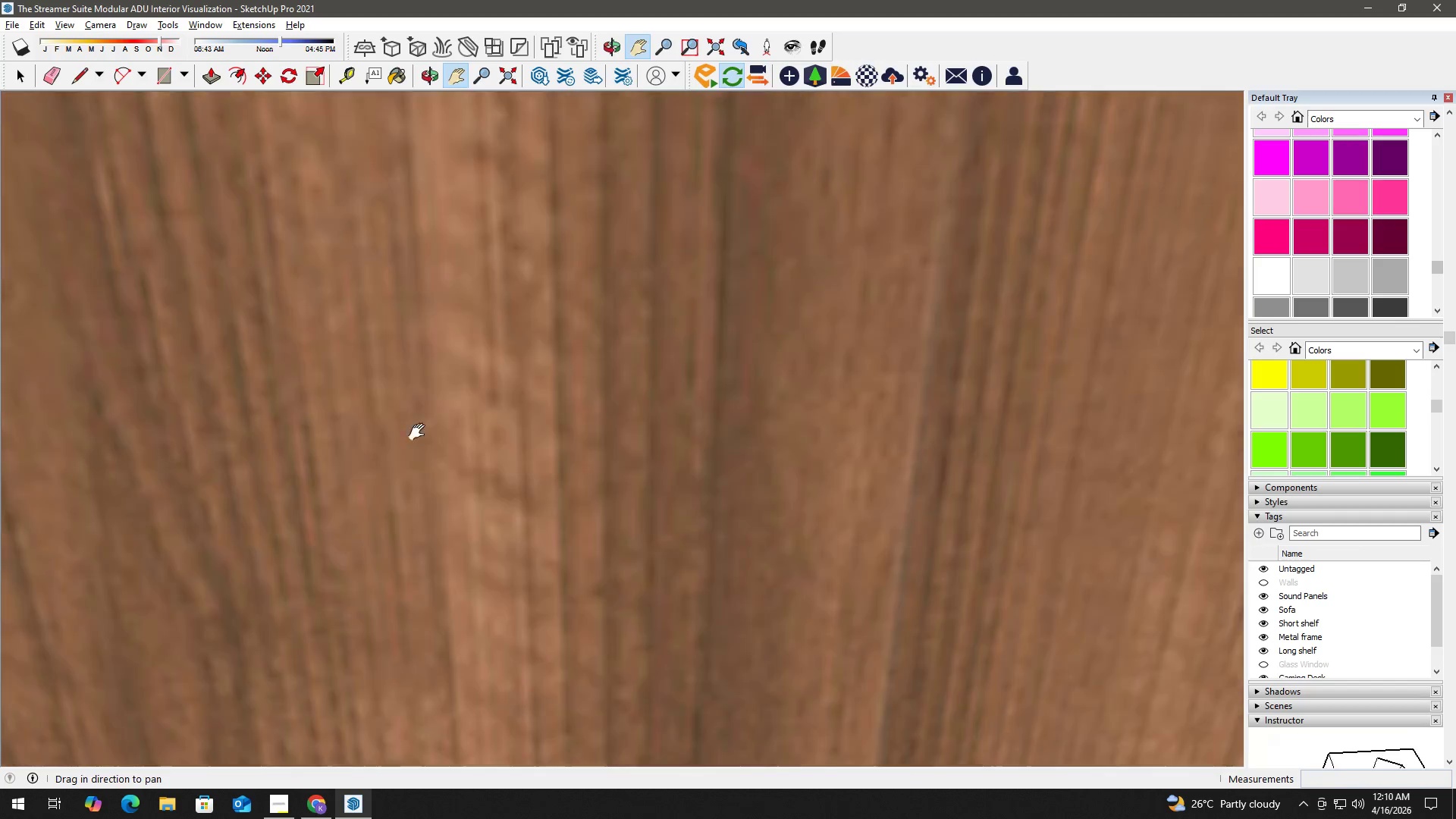 
left_click_drag(start_coordinate=[434, 431], to_coordinate=[917, 413])
 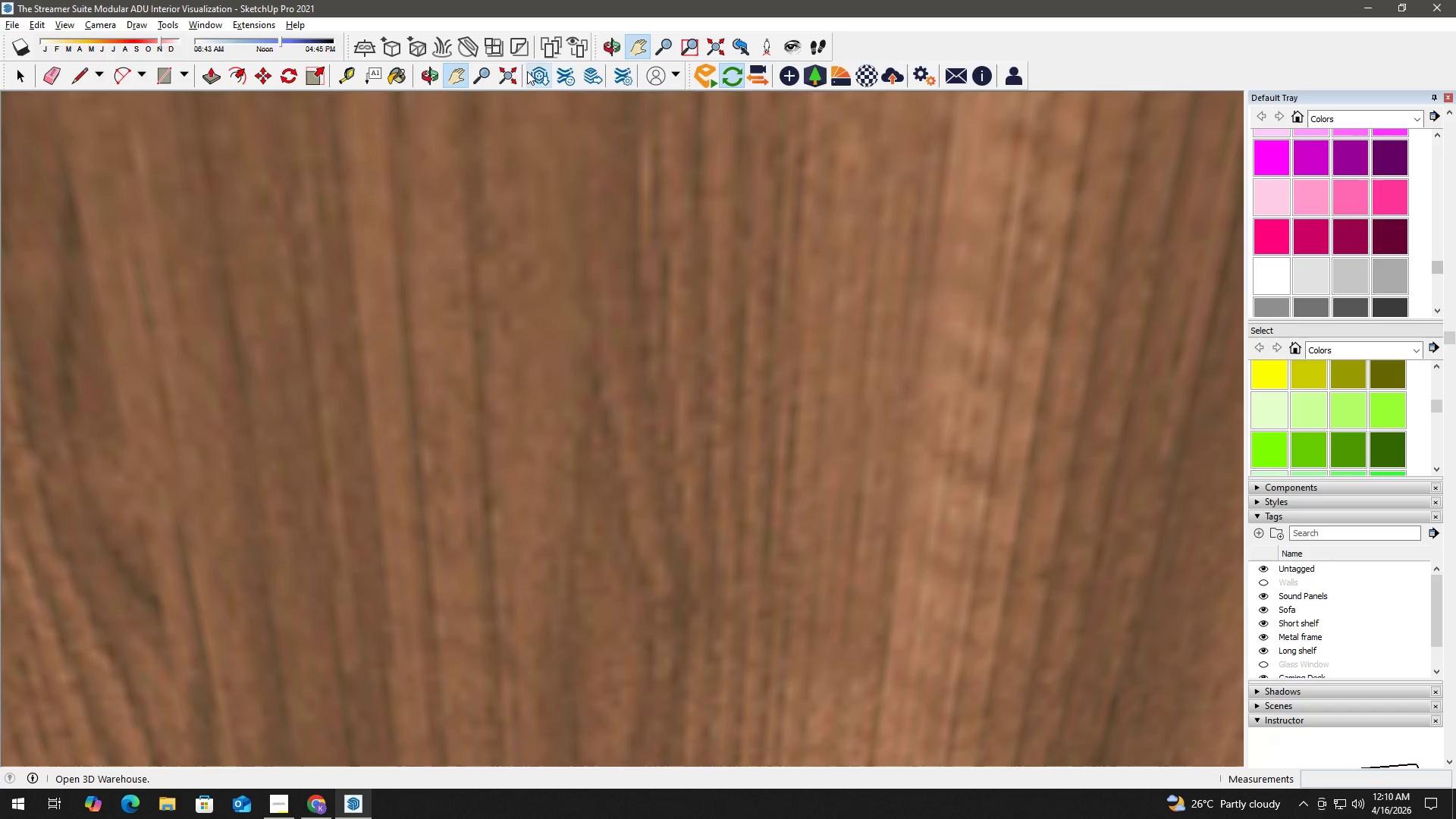 
left_click([501, 79])
 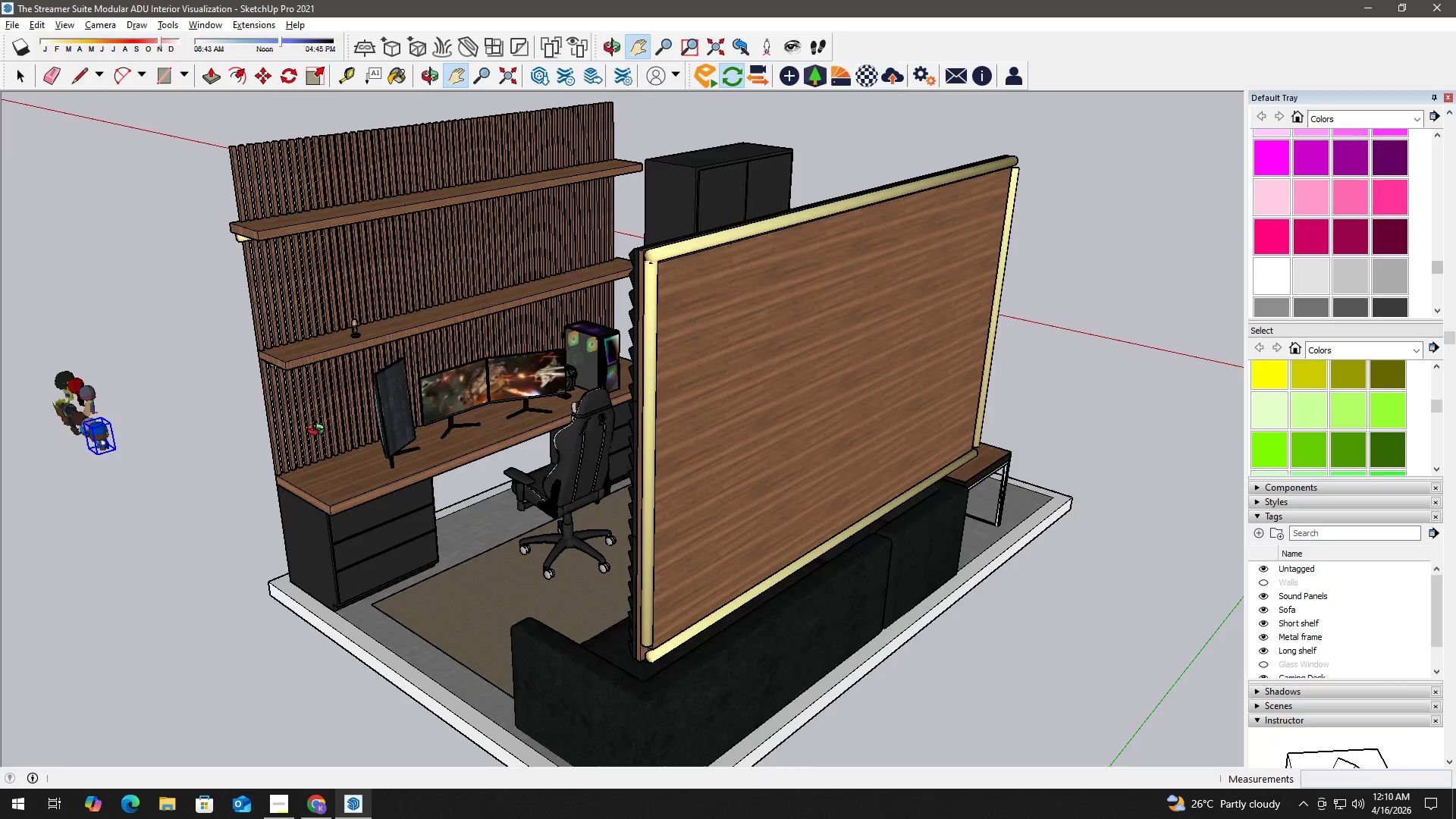 
key(H)
 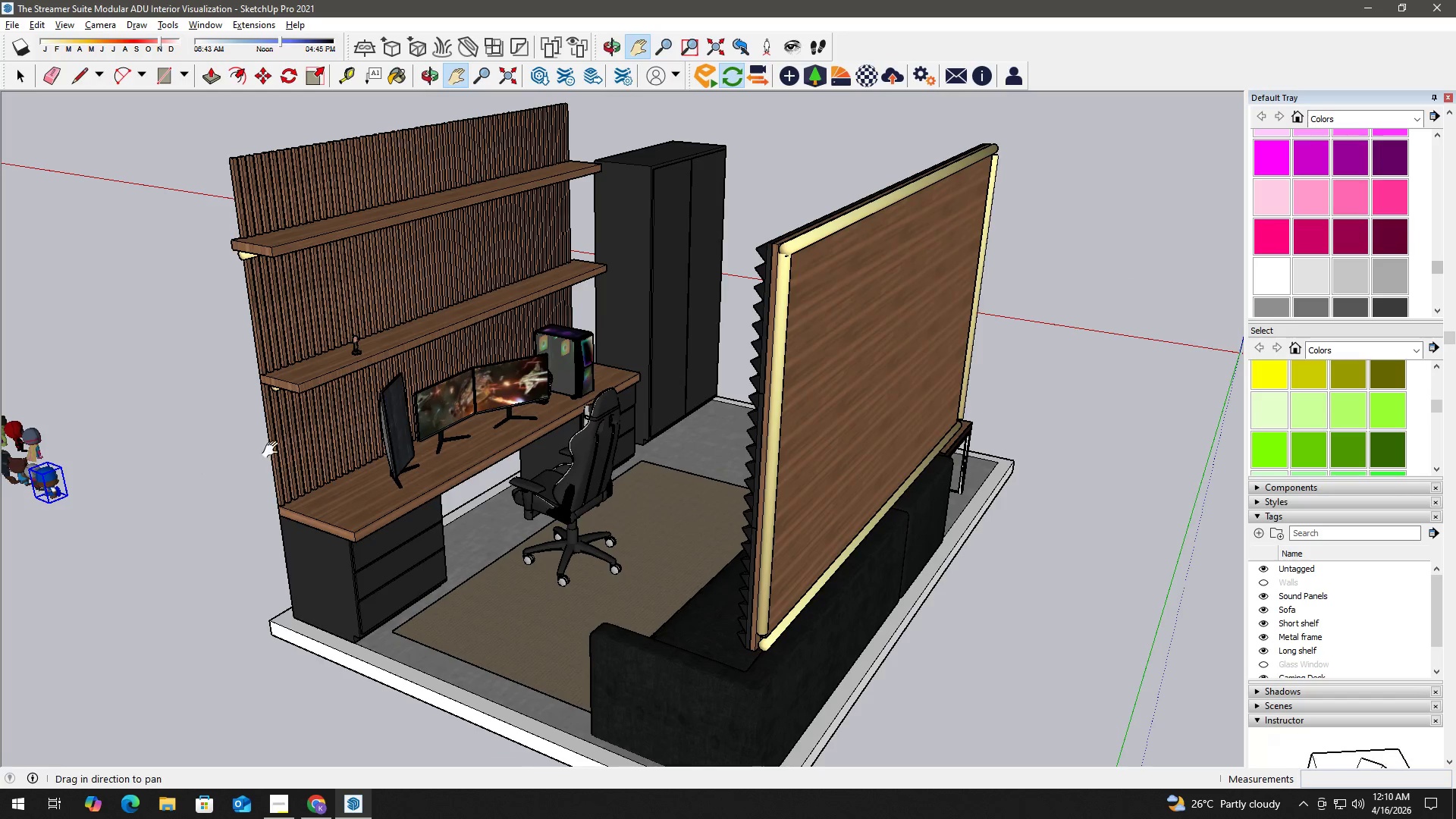 
left_click_drag(start_coordinate=[220, 461], to_coordinate=[601, 397])
 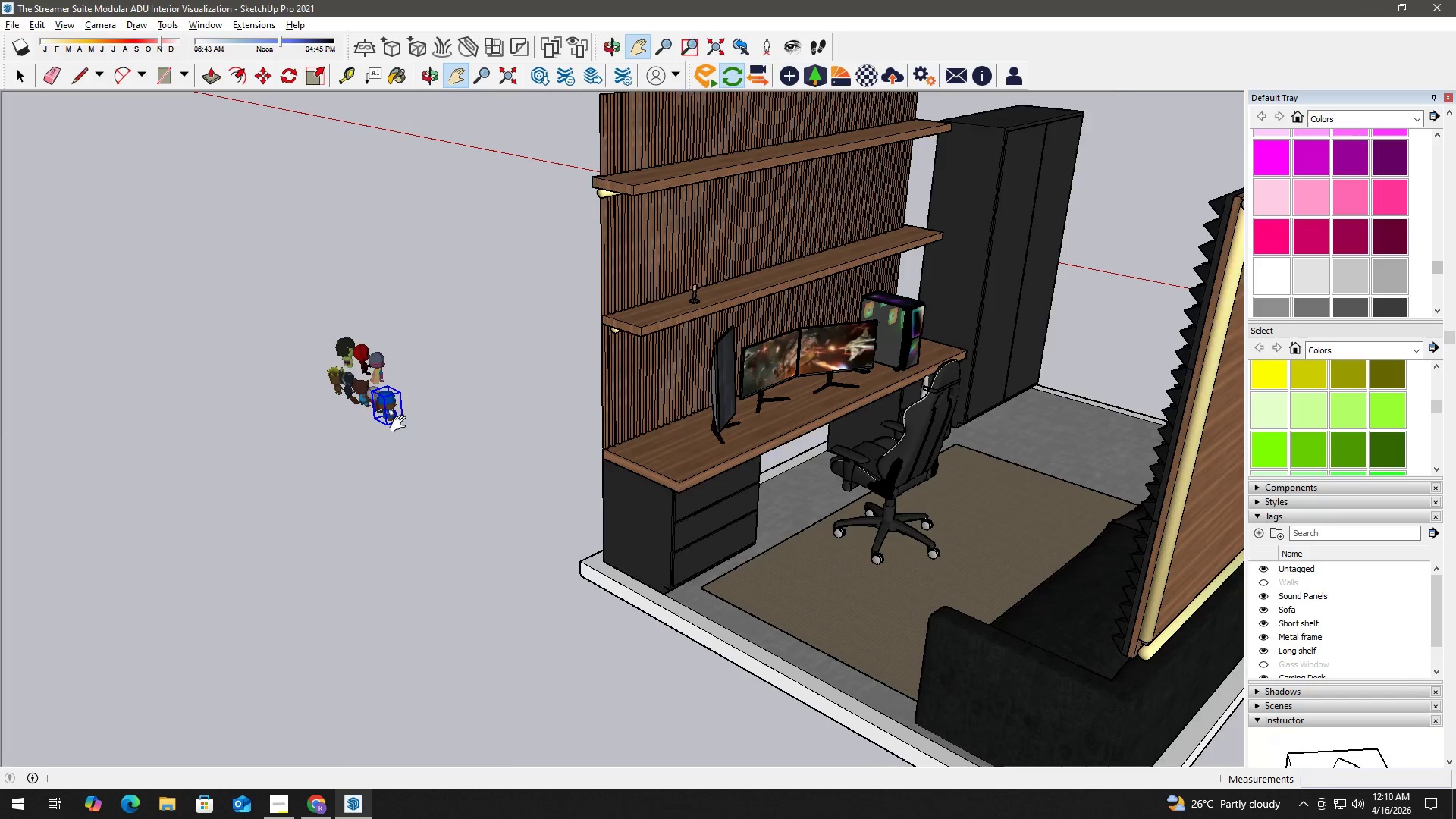 
scroll: coordinate [394, 421], scroll_direction: up, amount: 6.0
 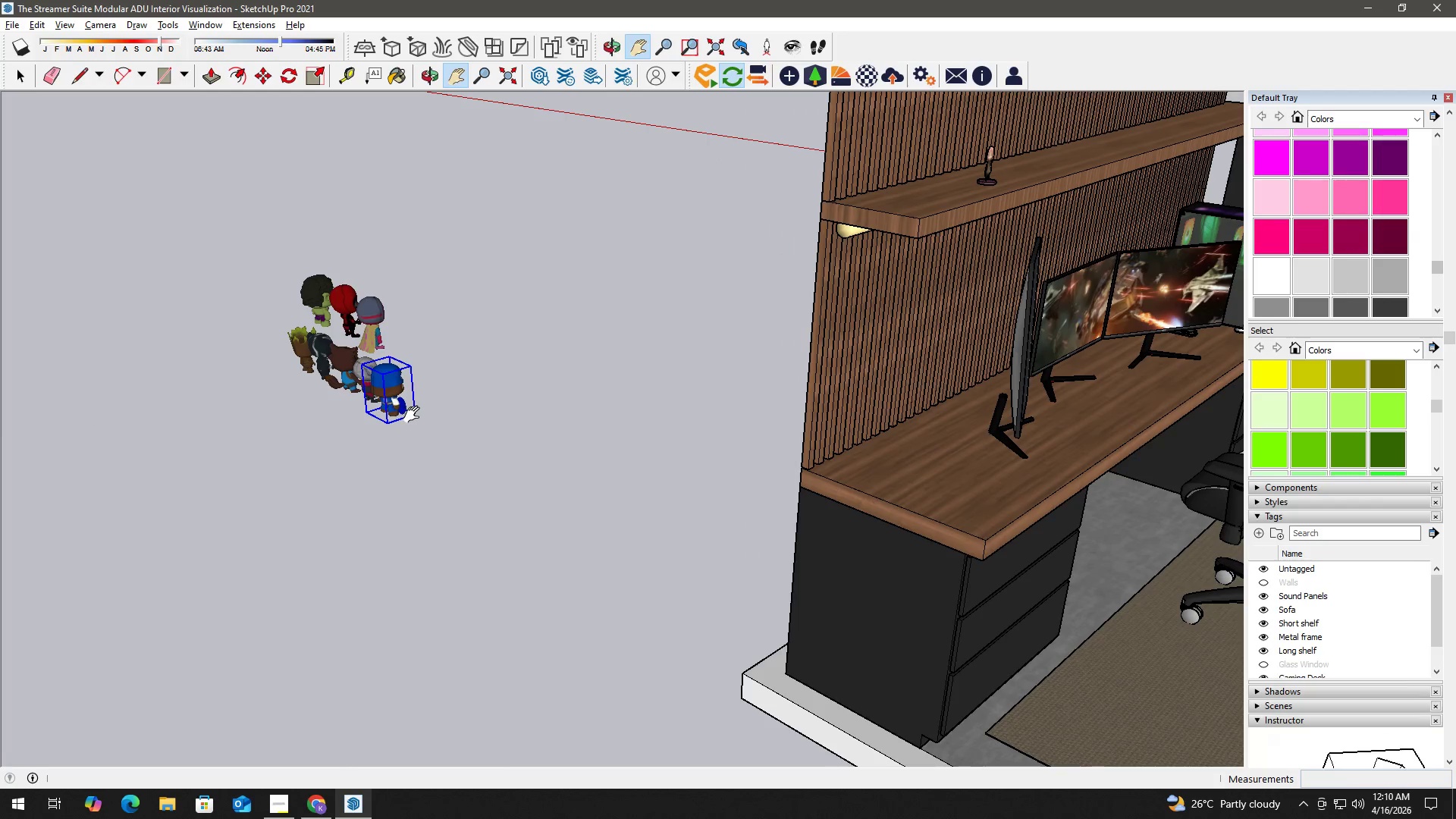 
key(M)
 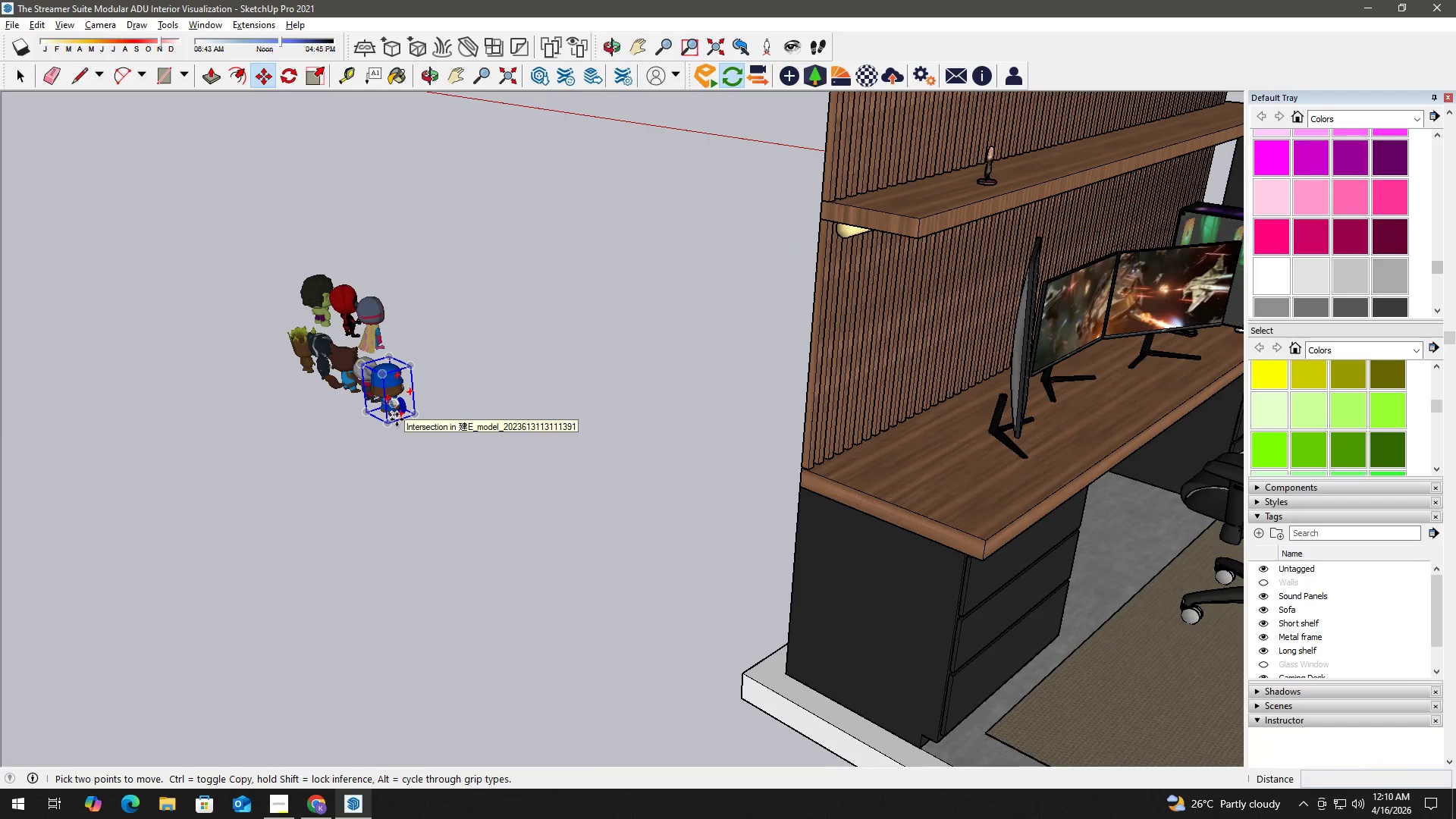 
key(Control+ControlLeft)
 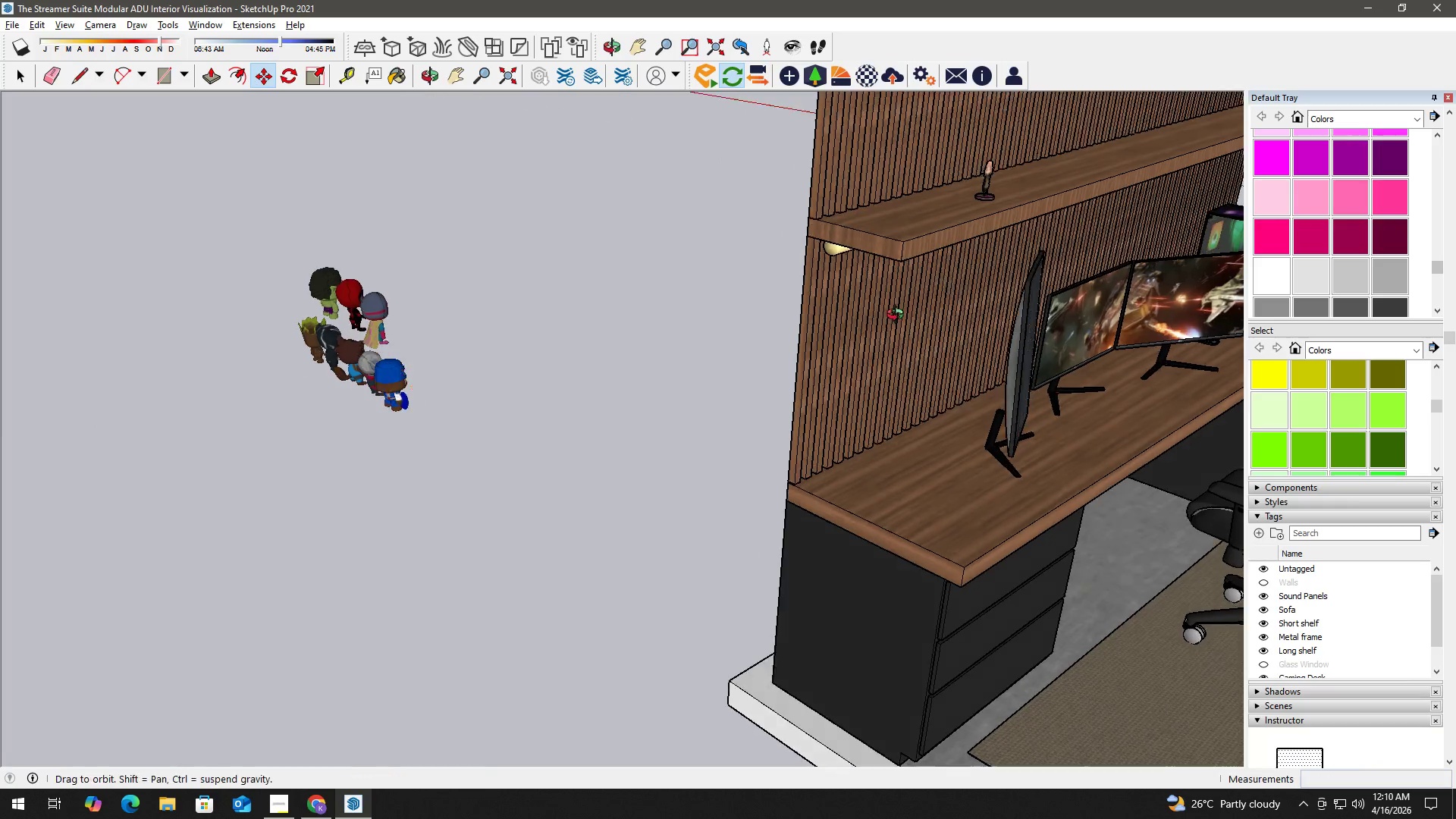 
hold_key(key=ShiftLeft, duration=0.39)
 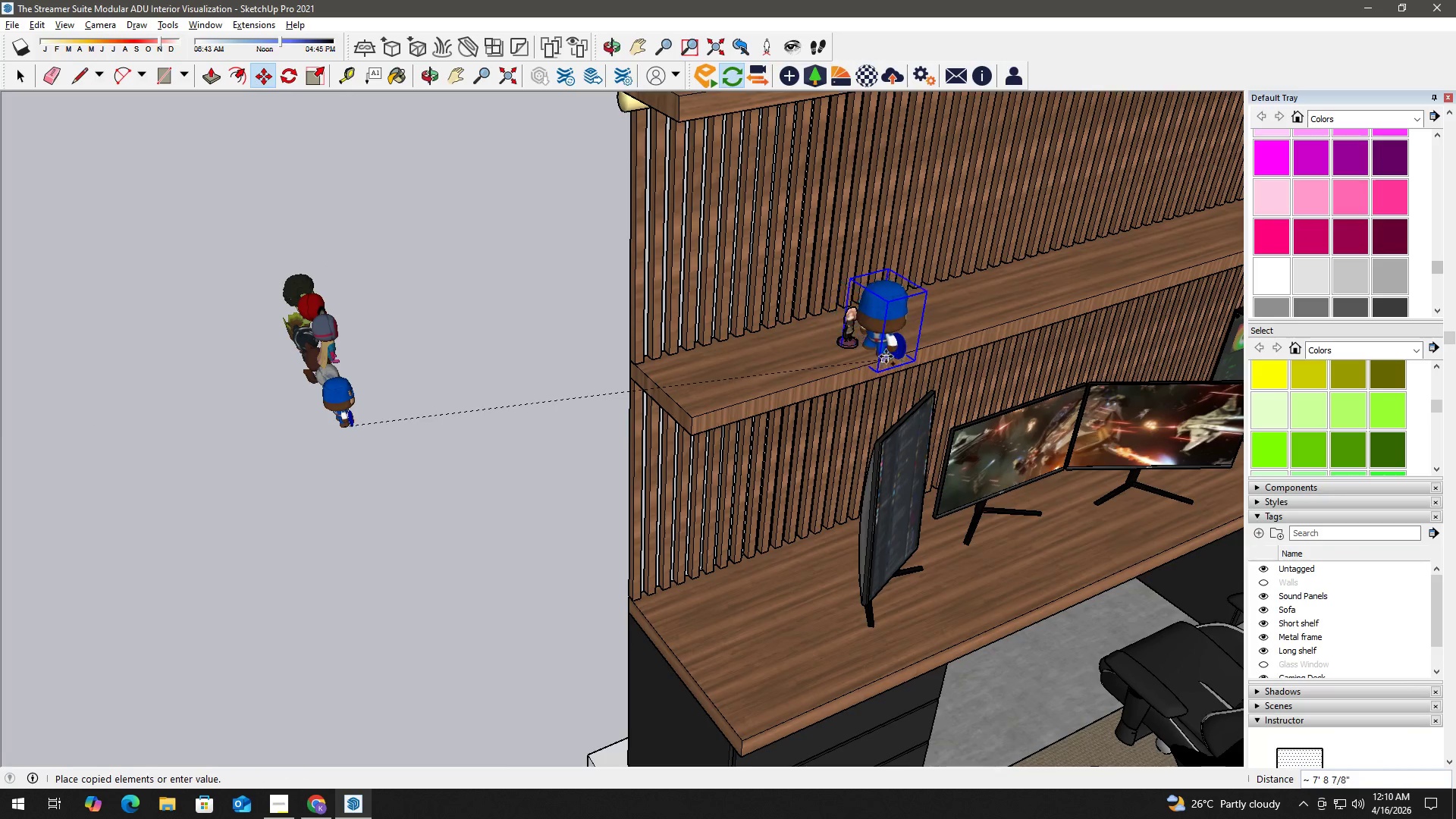 
key(Control+ControlLeft)
 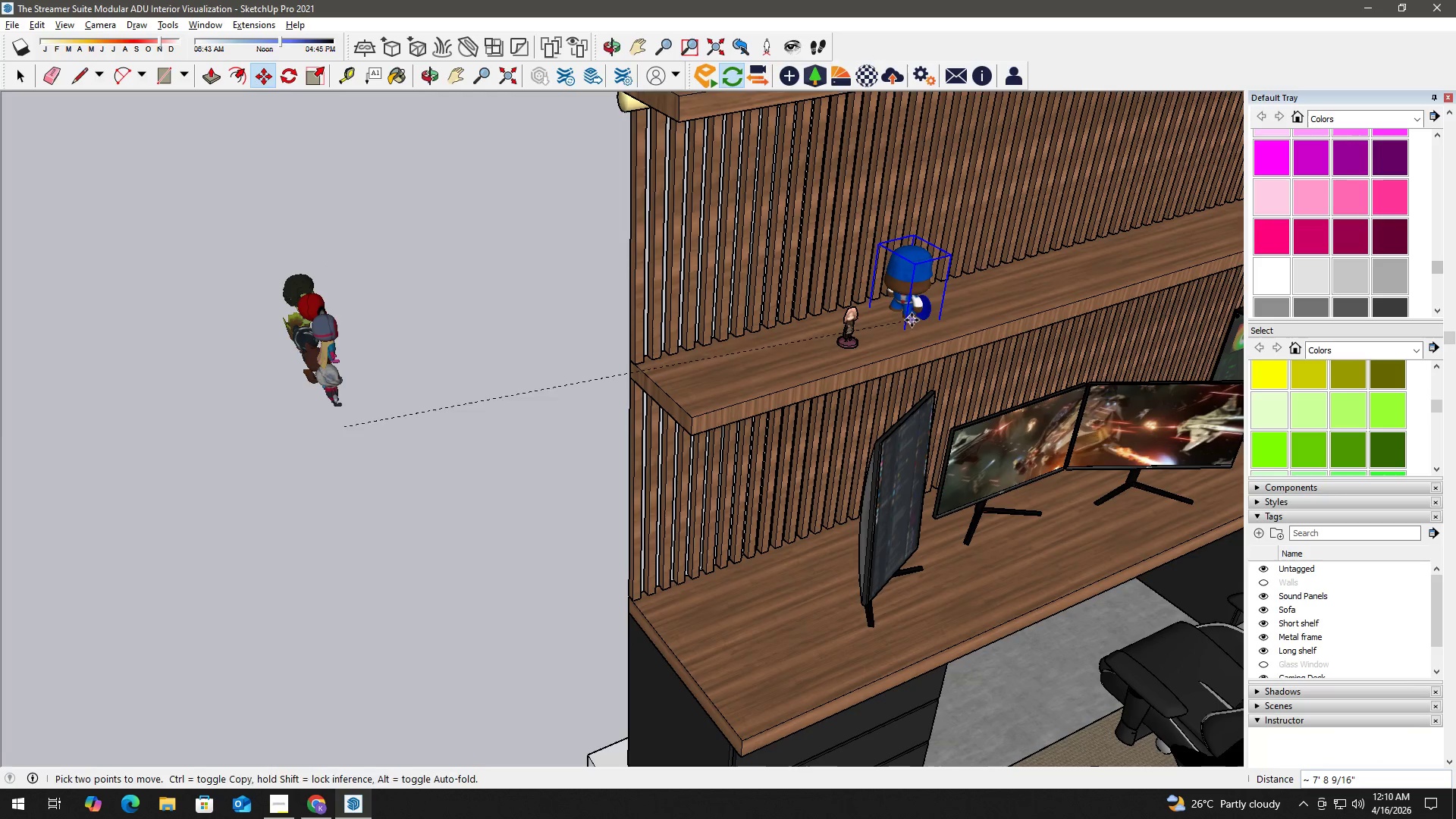 
key(Space)
 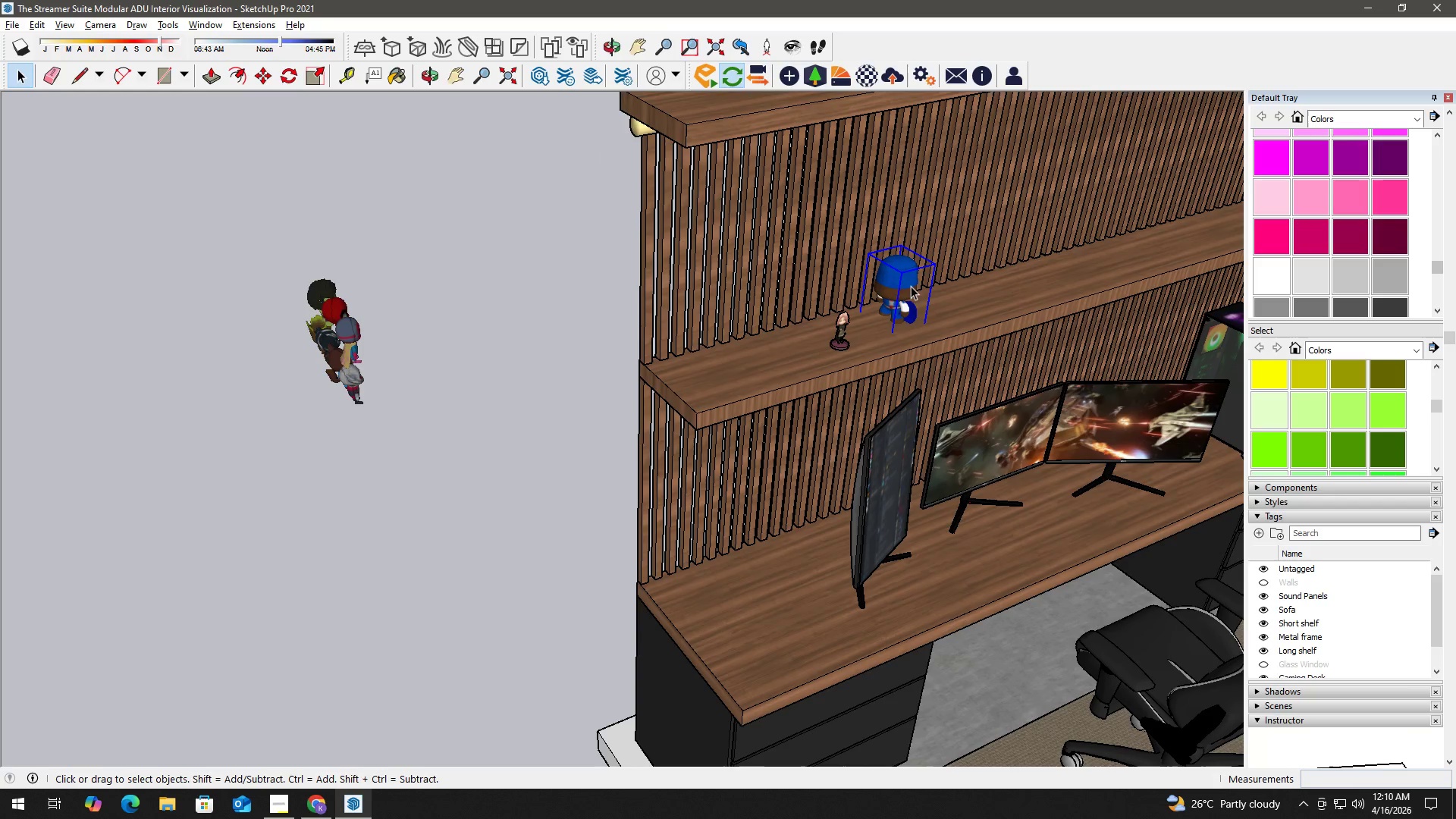 
scroll: coordinate [874, 294], scroll_direction: down, amount: 1.0
 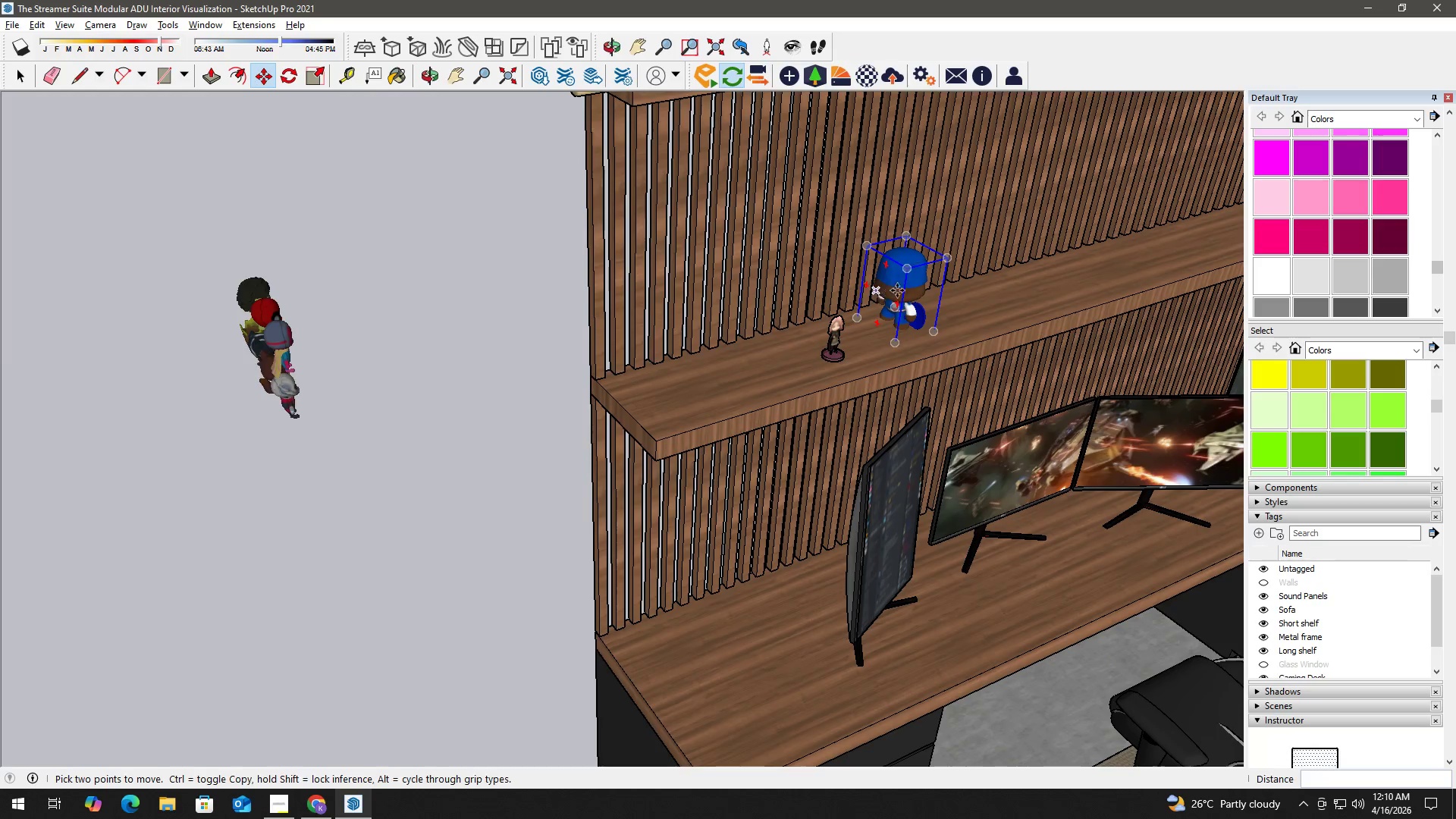 
key(Control+Z)
 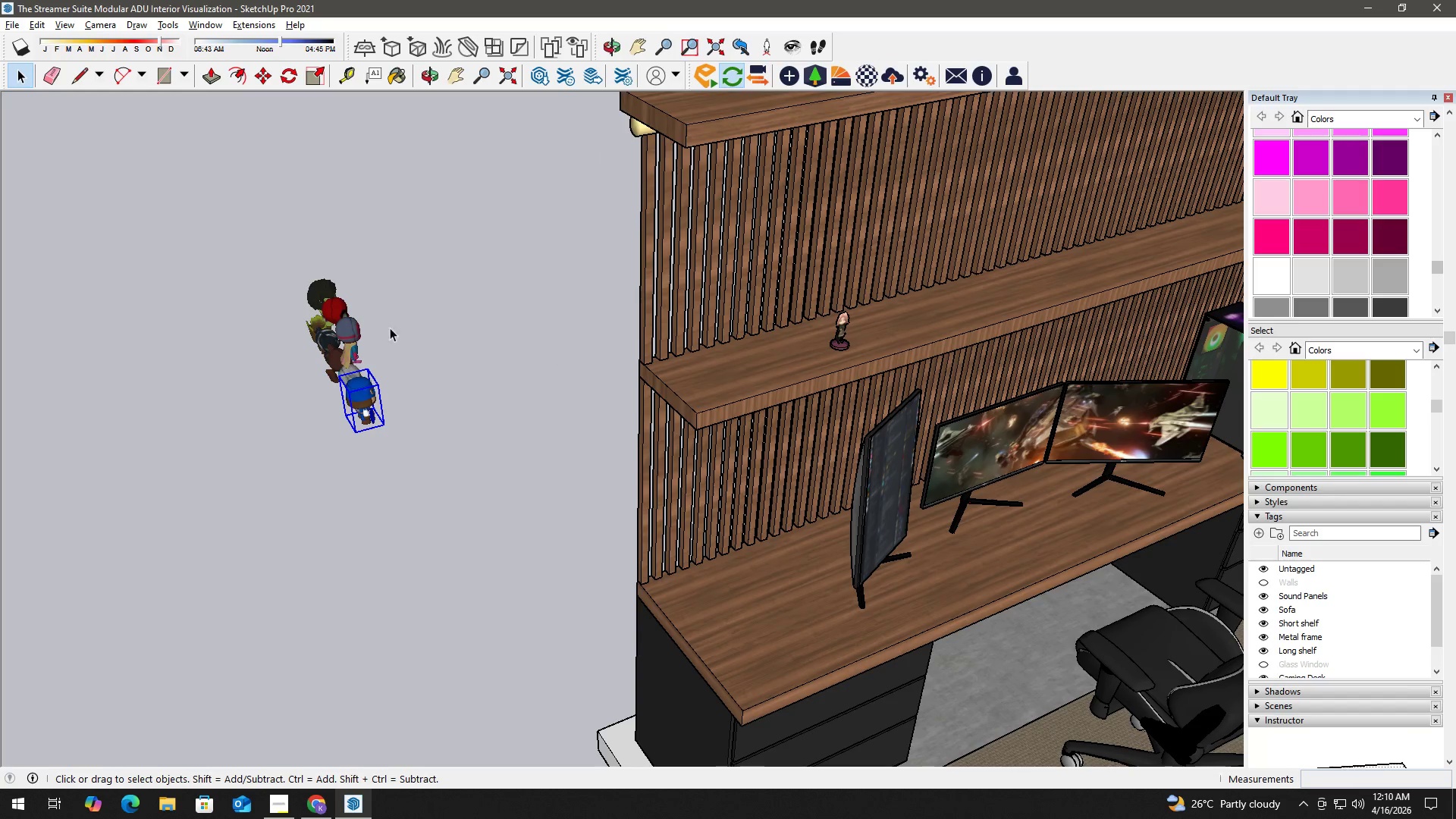 
key(Space)
 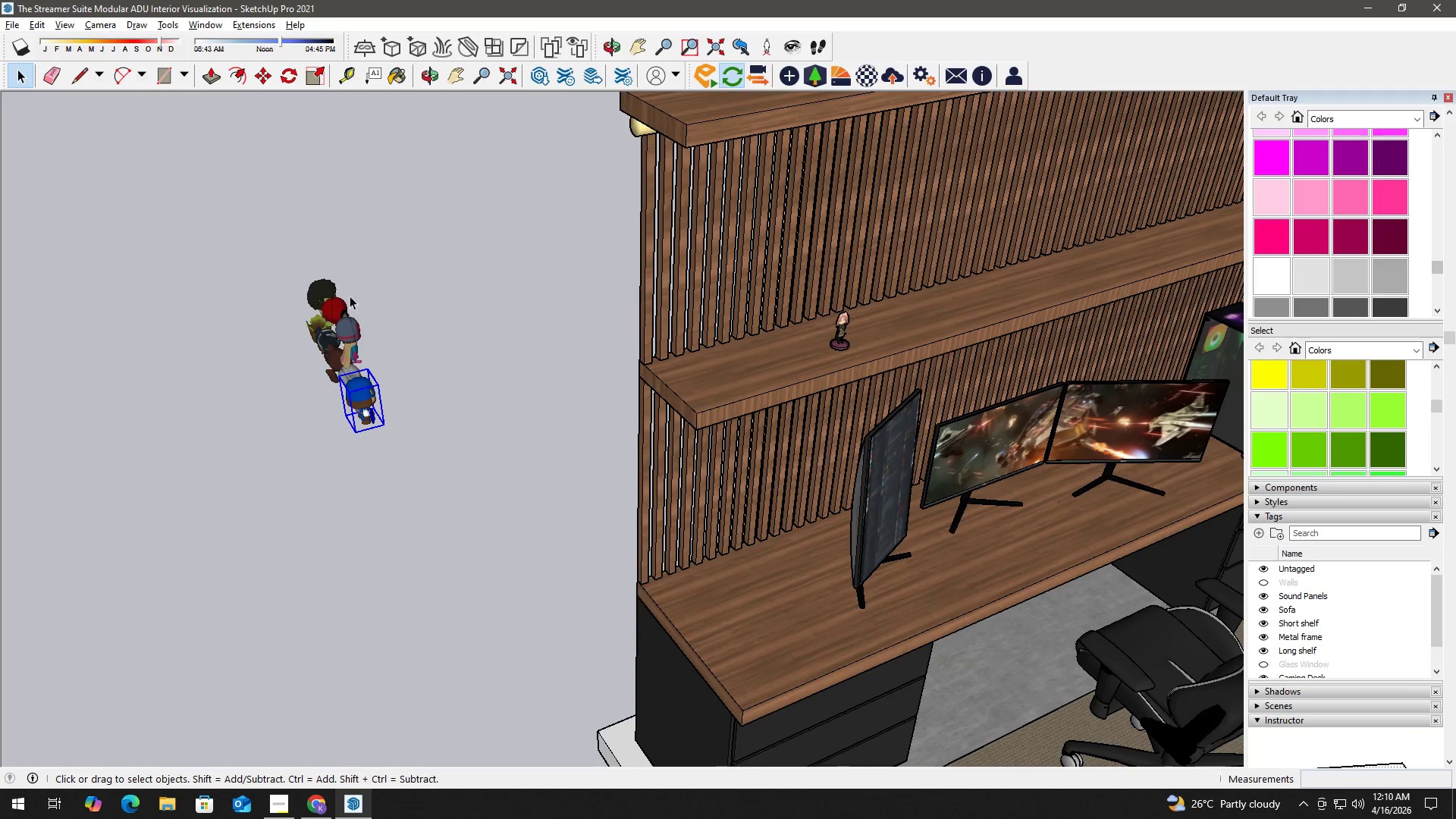 
left_click_drag(start_coordinate=[208, 242], to_coordinate=[490, 488])
 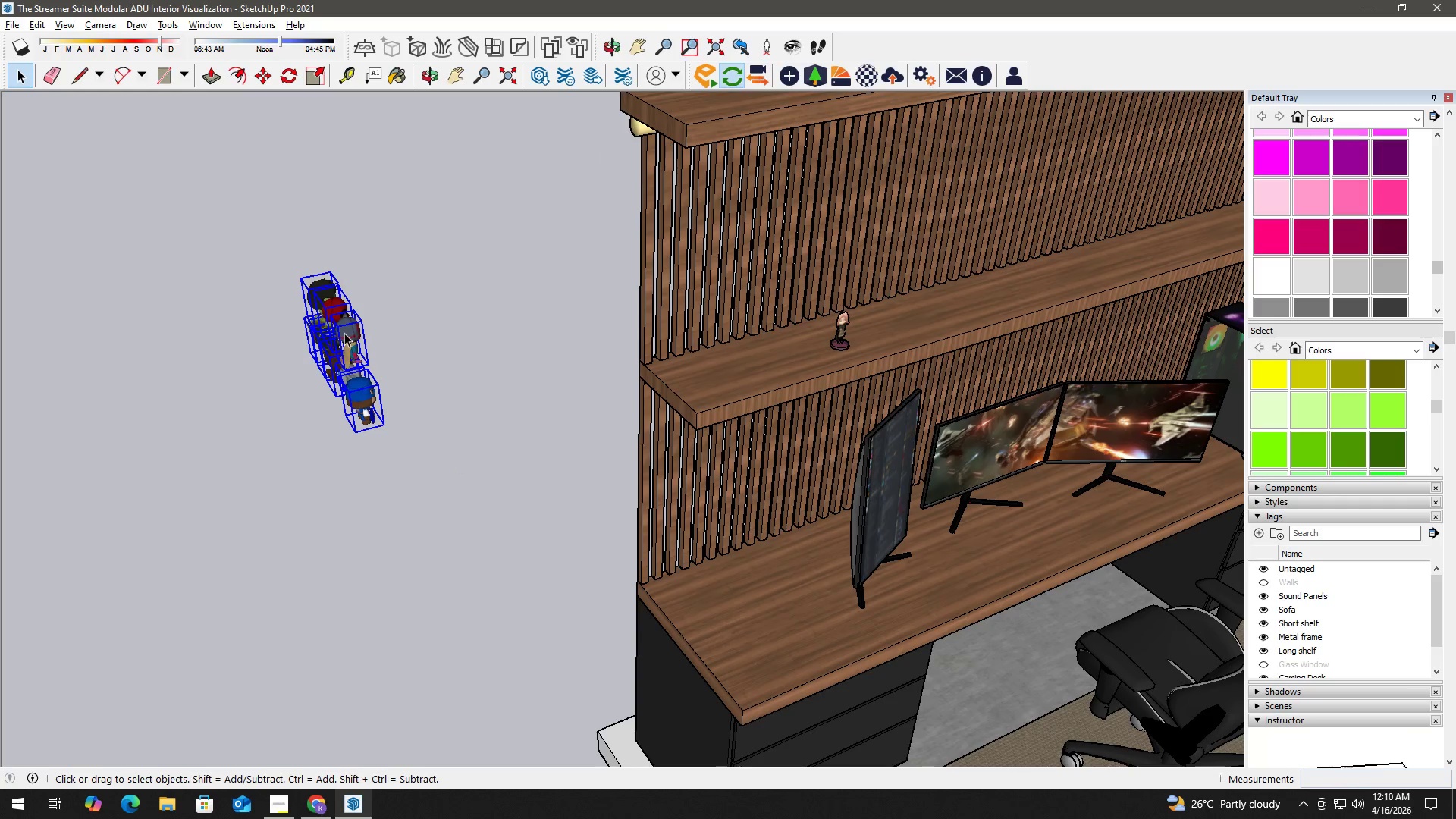 
key(M)
 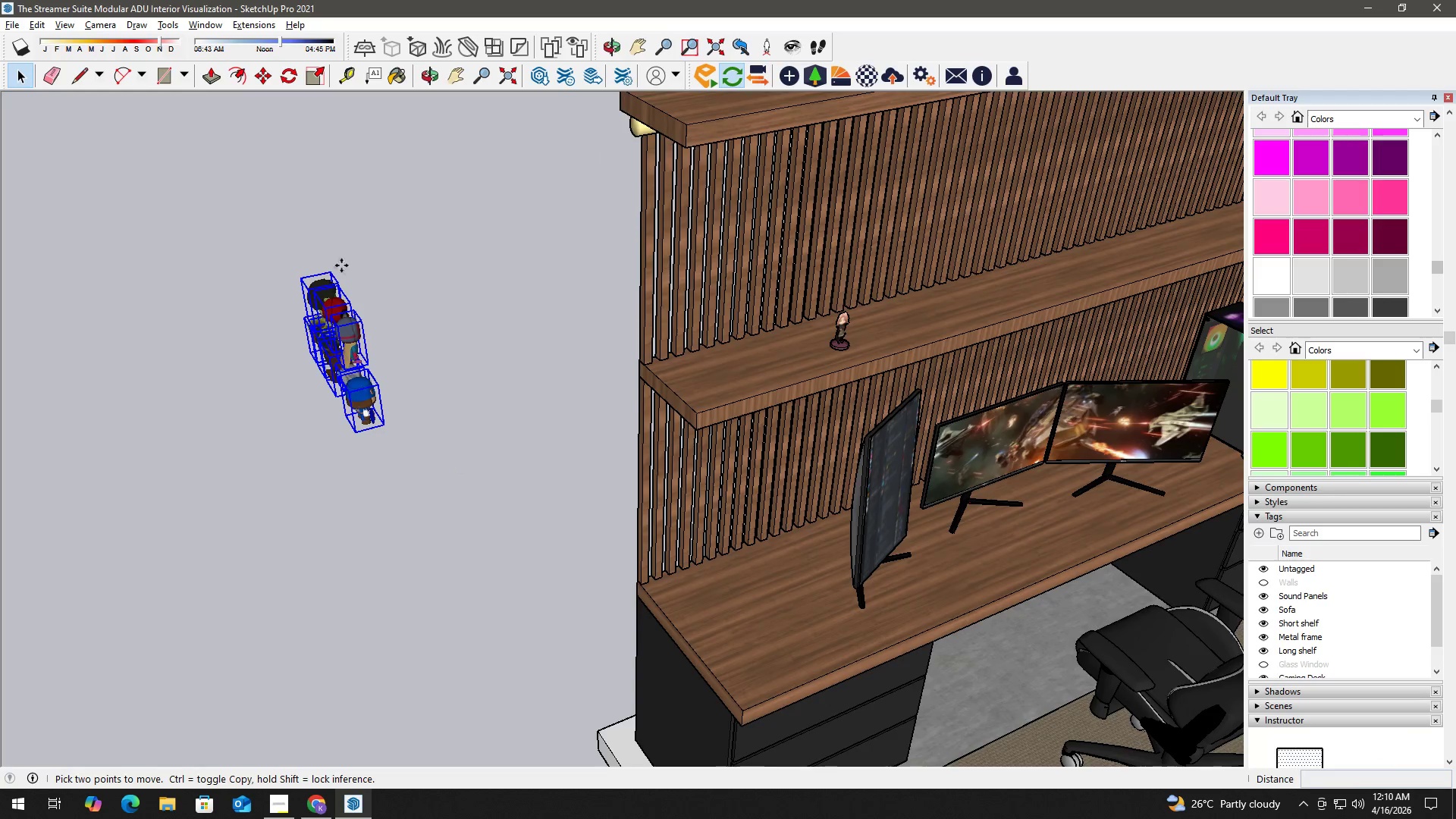 
scroll: coordinate [319, 274], scroll_direction: up, amount: 7.0
 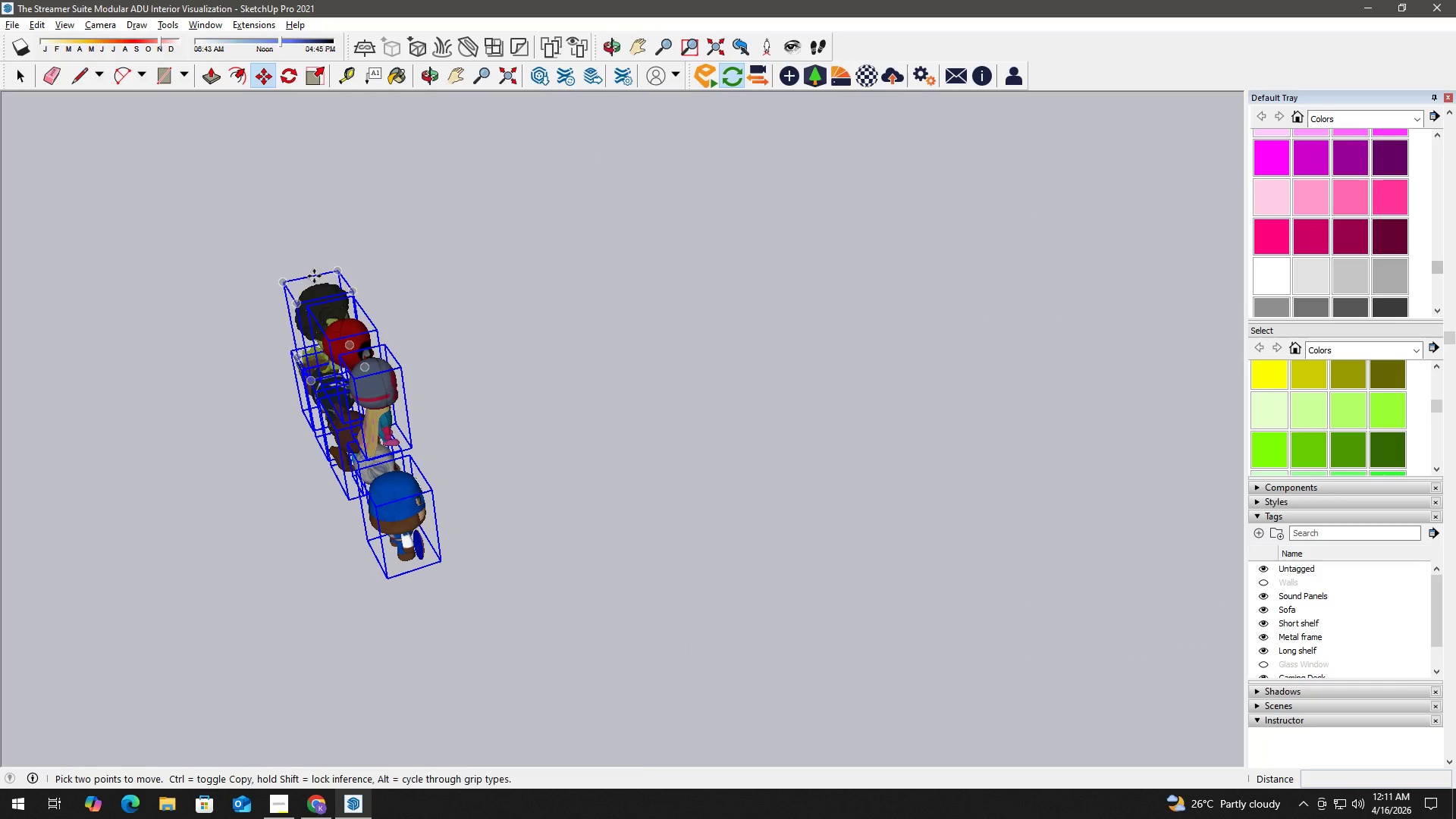 
left_click([313, 278])
 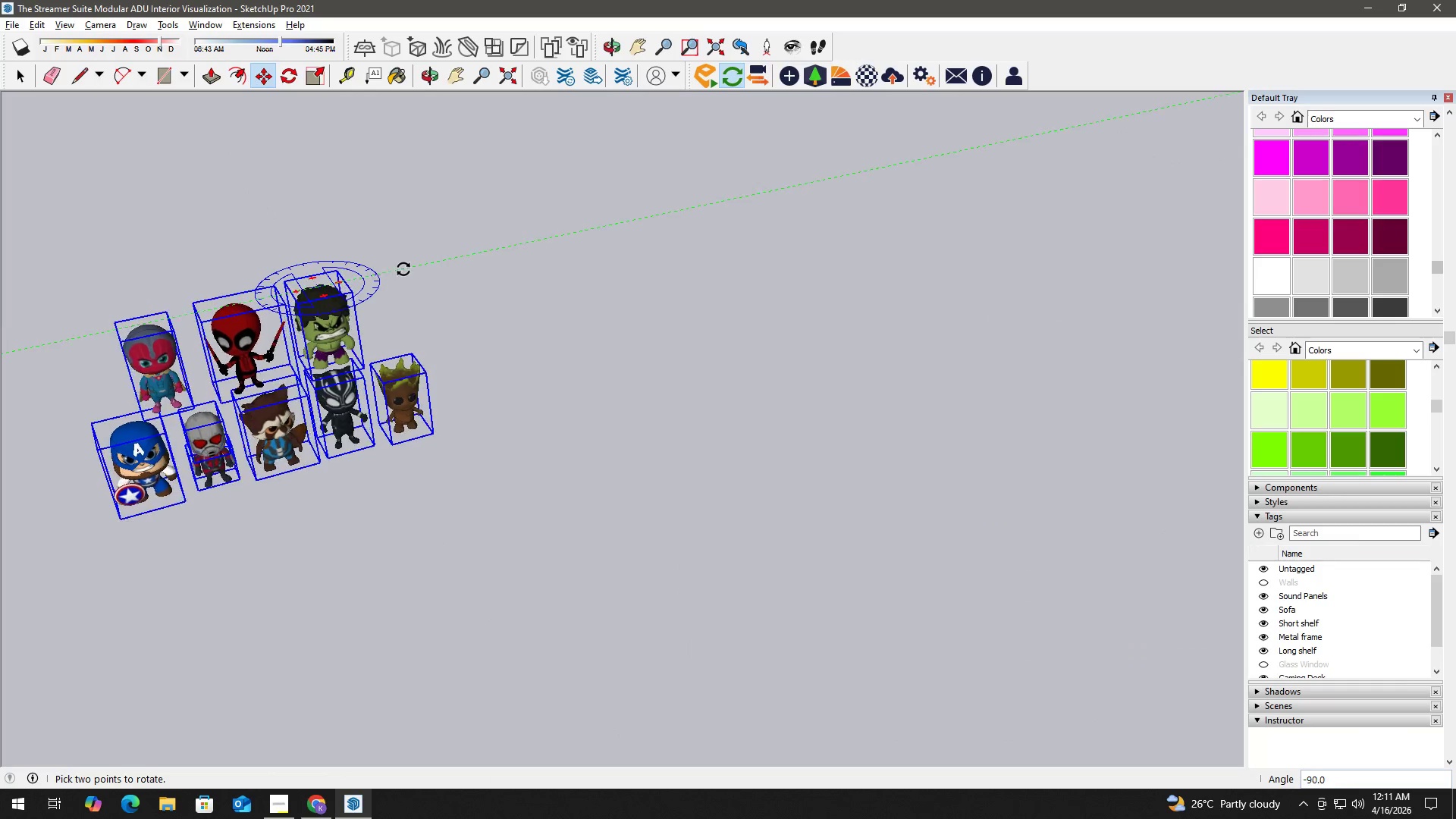 
left_click([403, 268])
 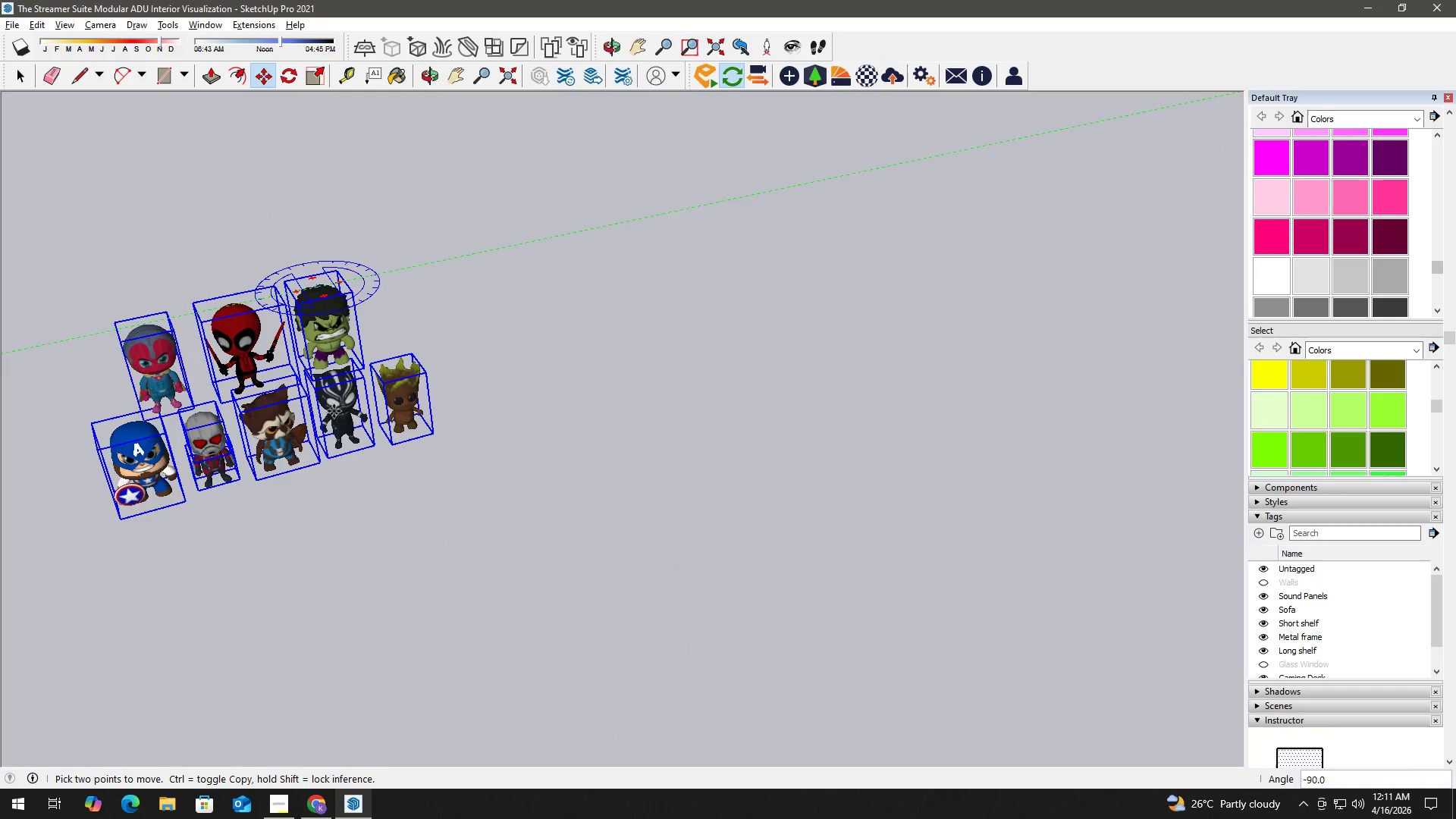 
key(Space)
 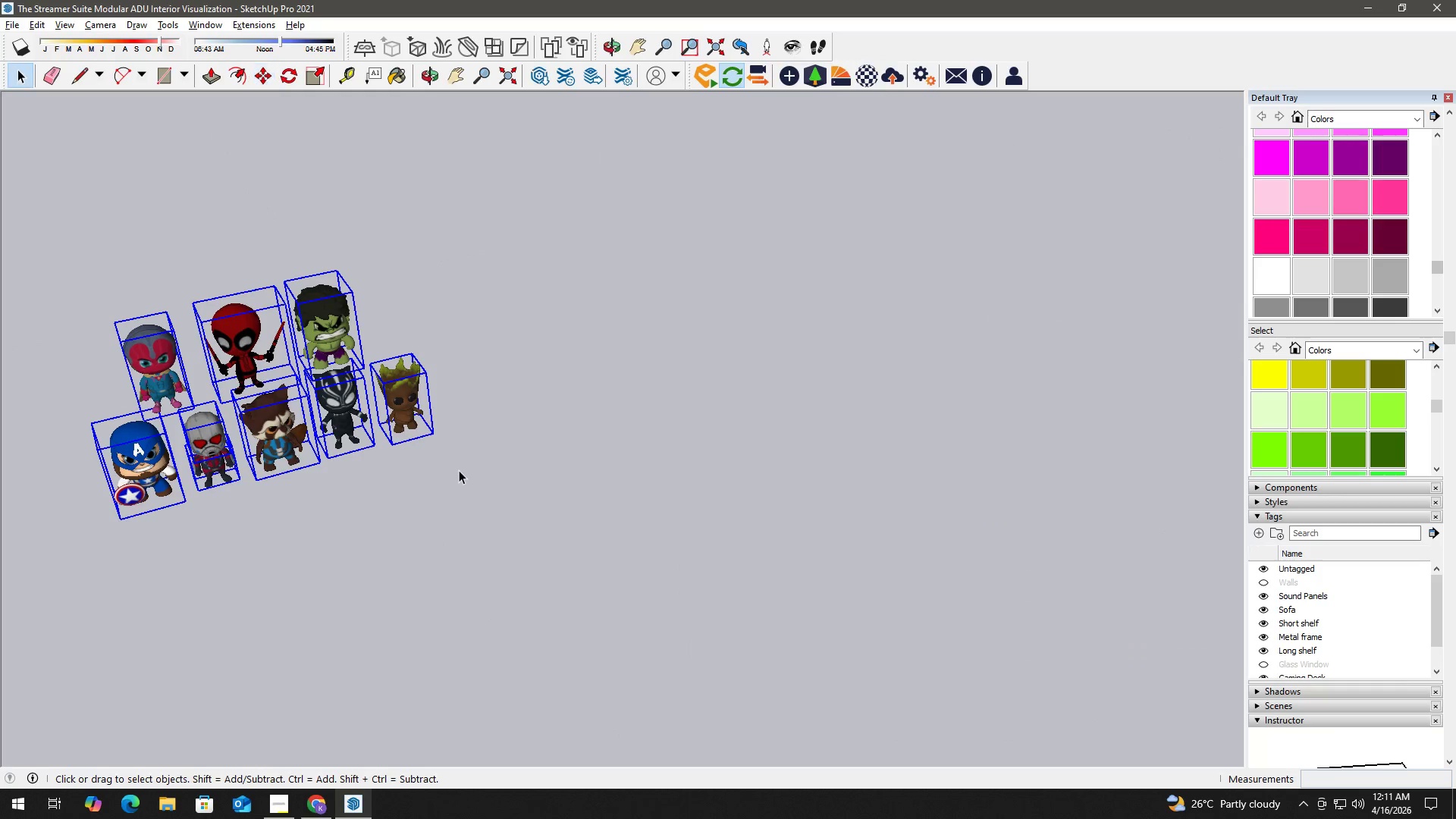 
left_click([459, 470])
 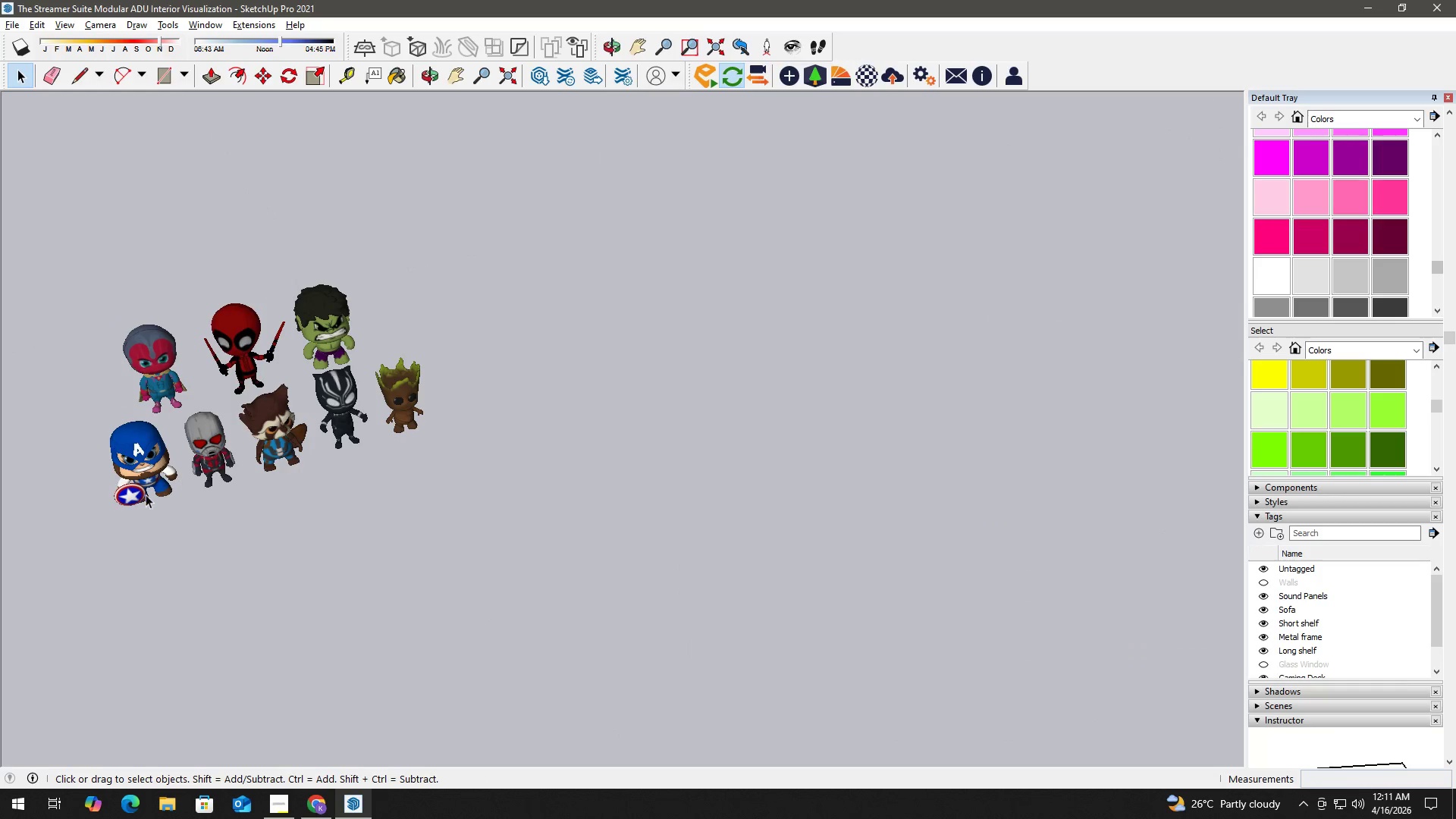 
left_click([137, 494])
 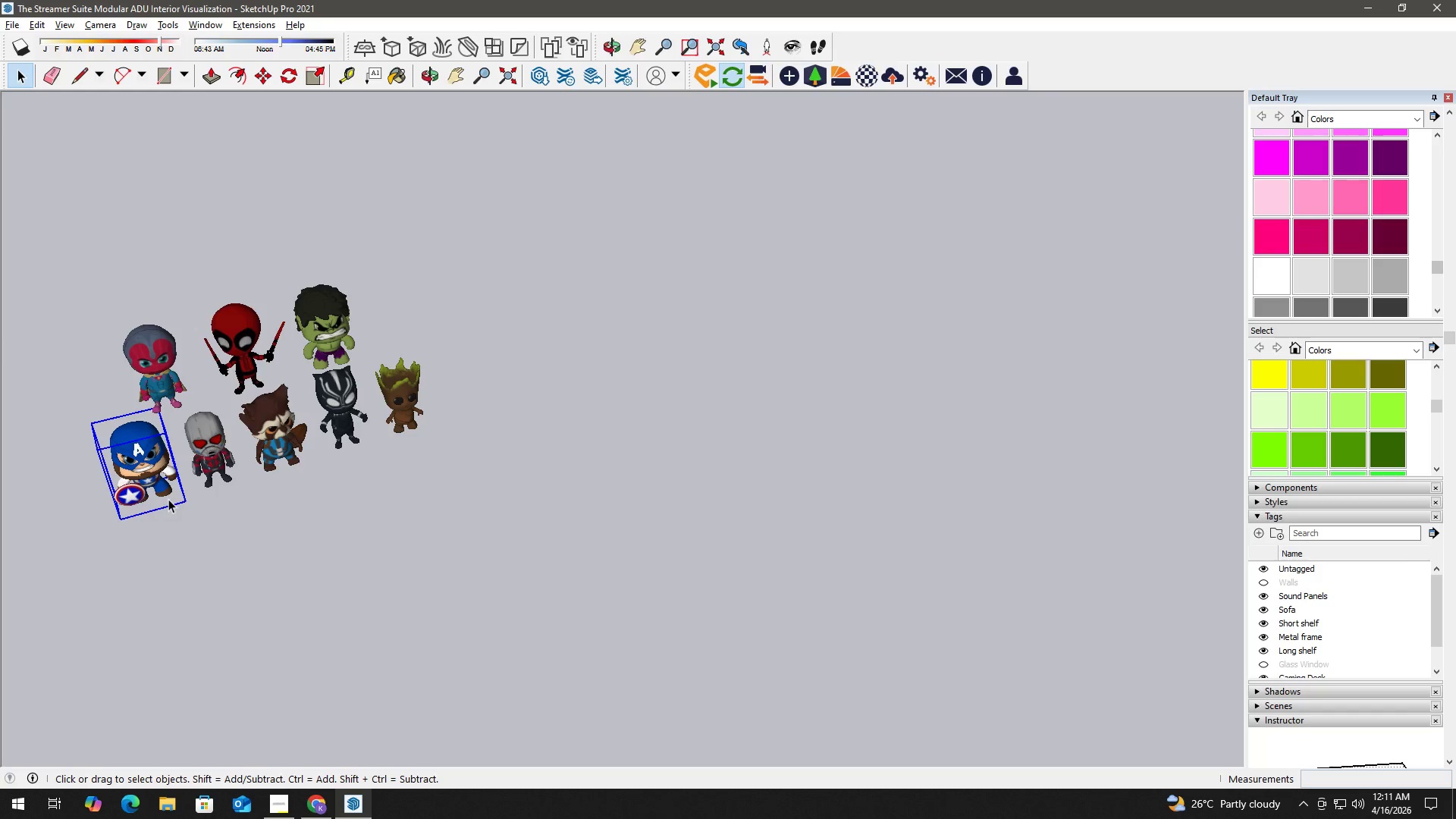 
key(M)
 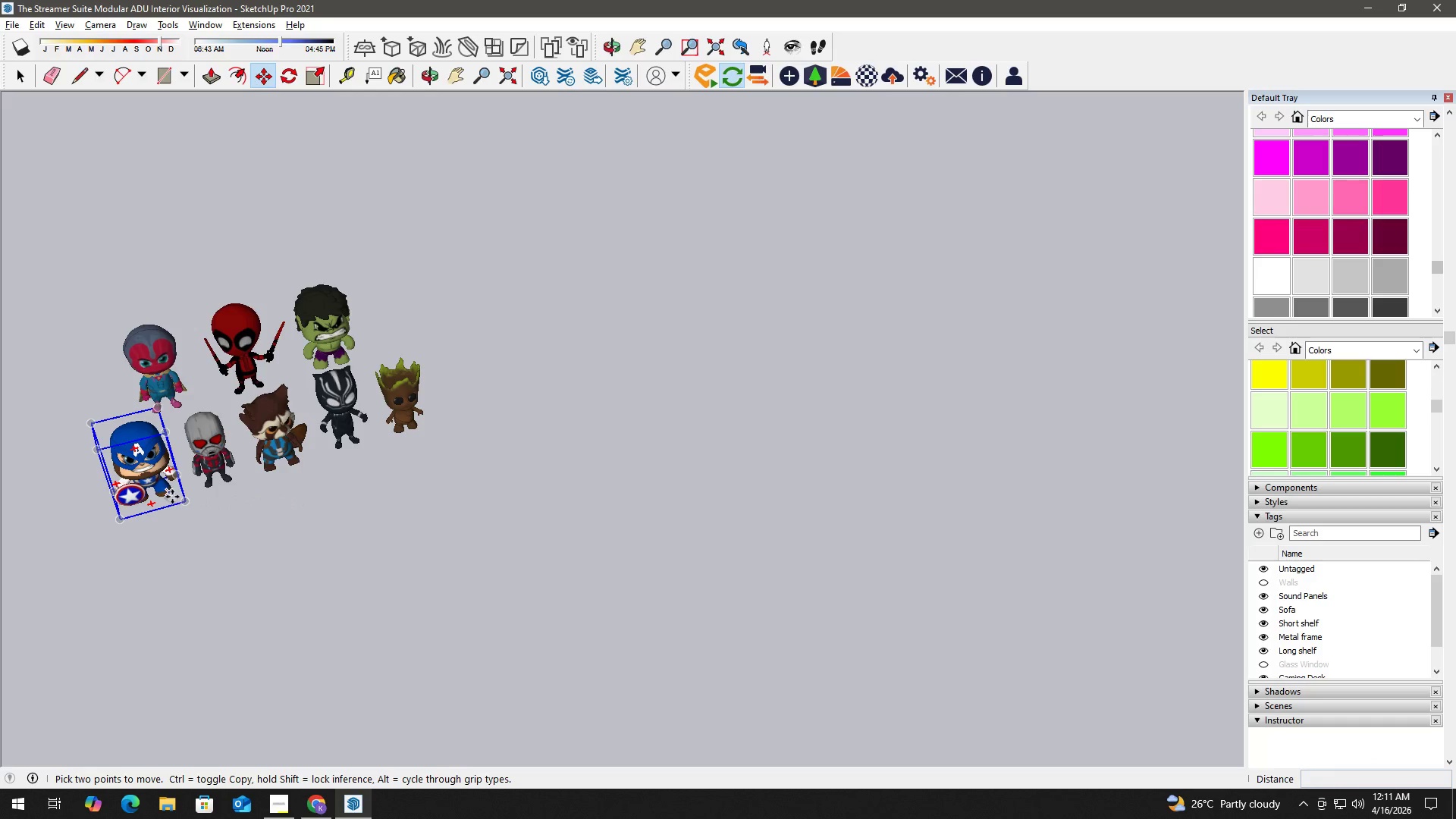 
scroll: coordinate [507, 423], scroll_direction: down, amount: 9.0
 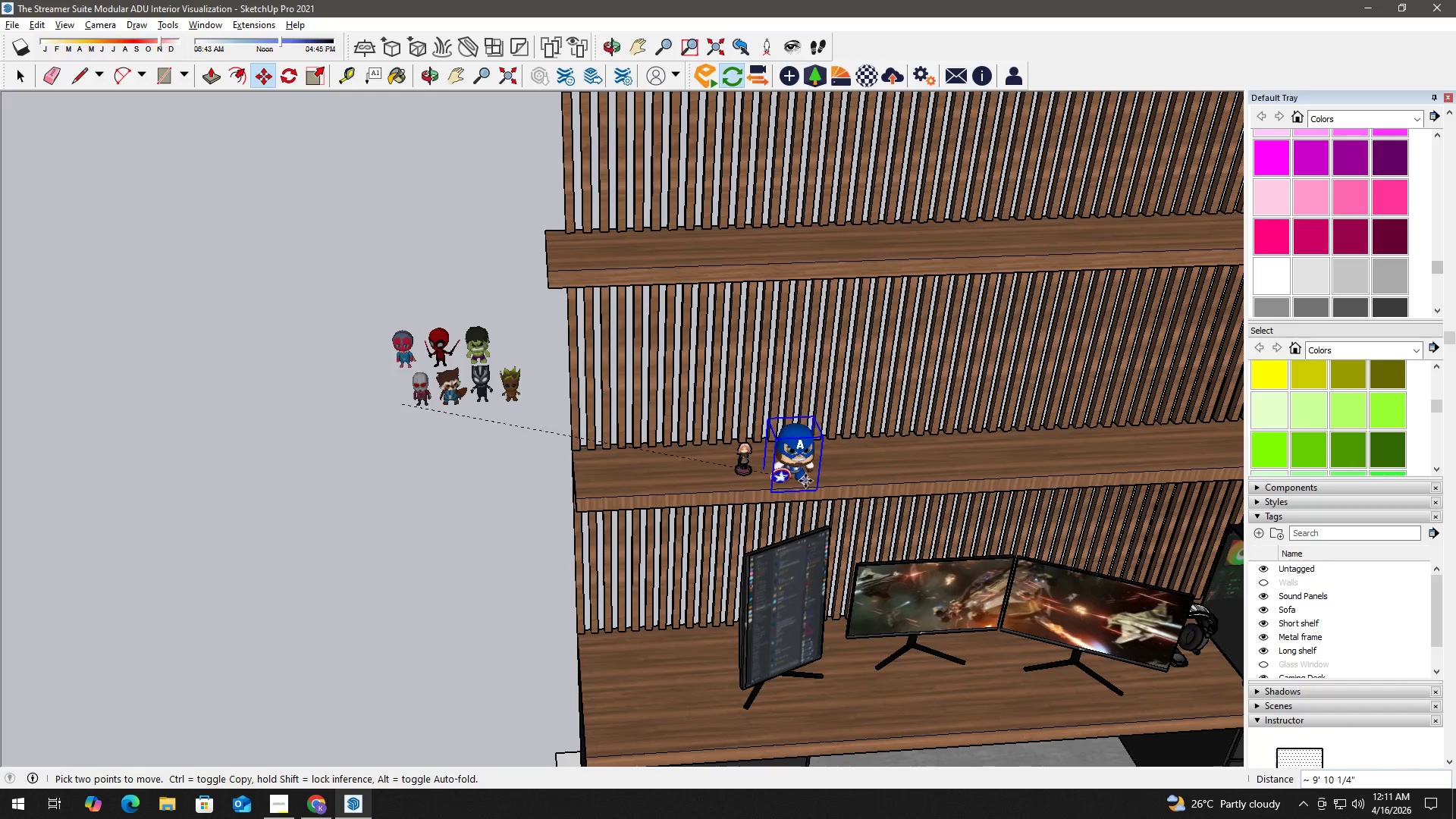 
scroll: coordinate [839, 475], scroll_direction: up, amount: 1.0
 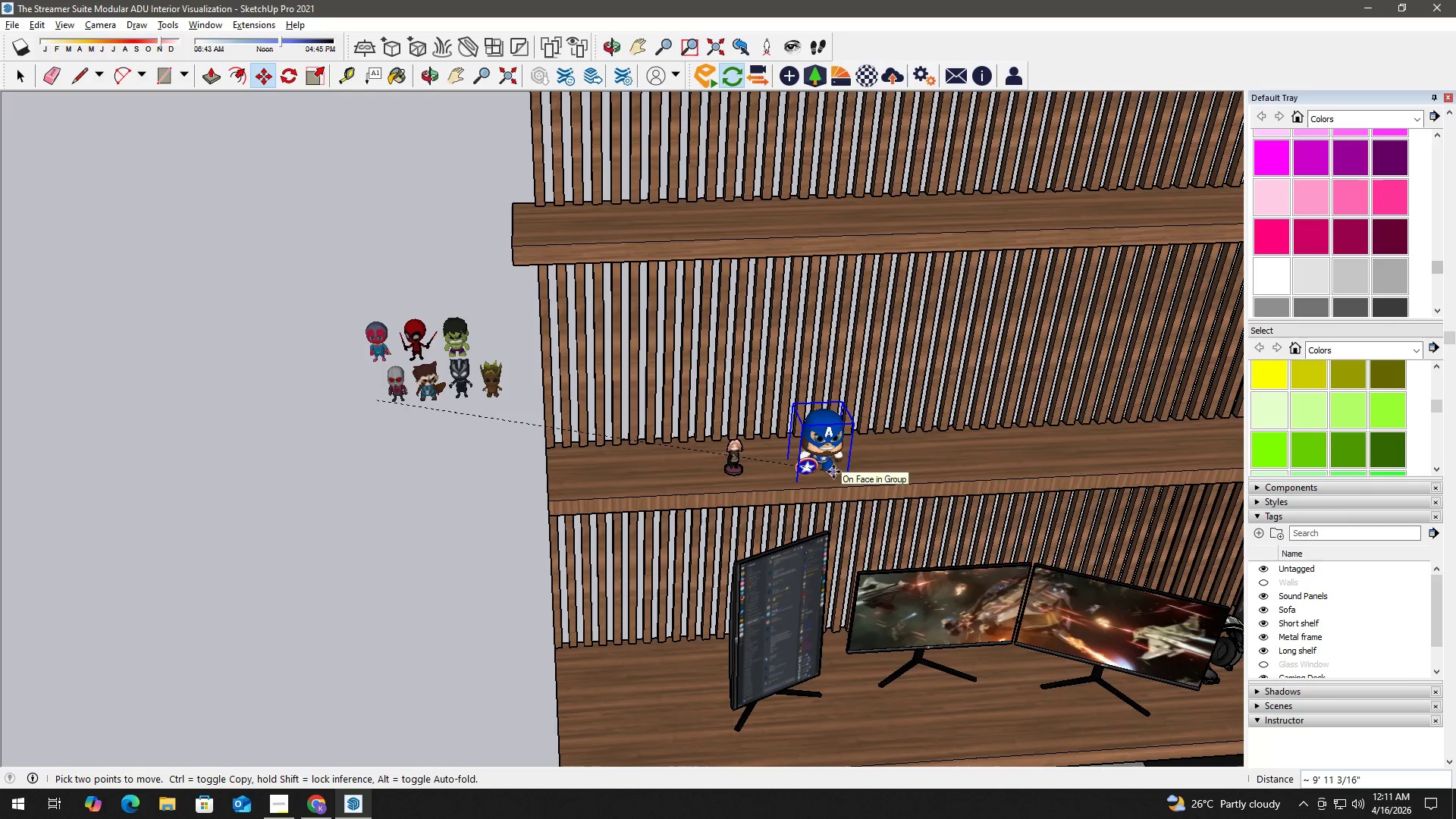 
left_click([833, 471])
 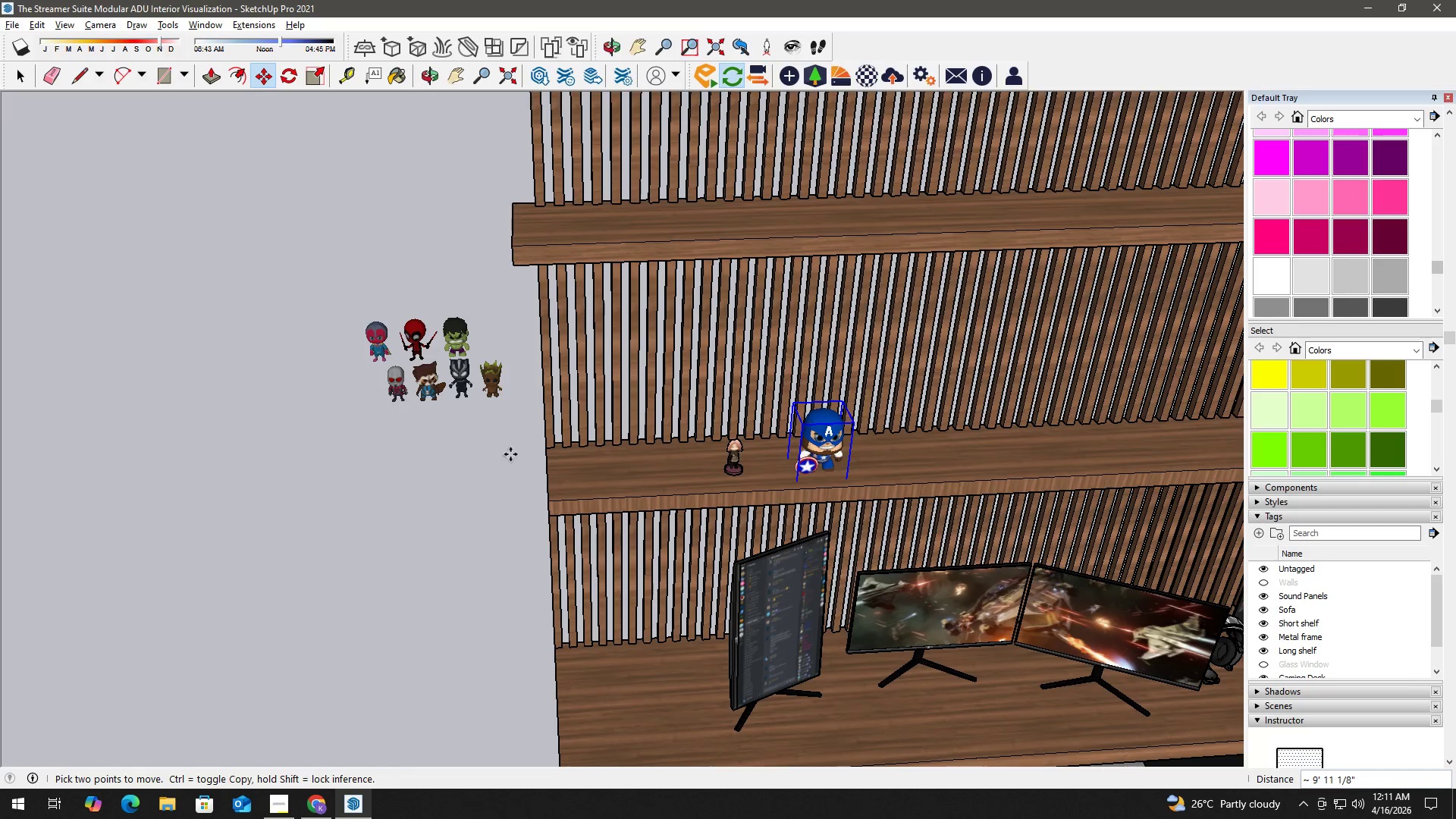 
key(Space)
 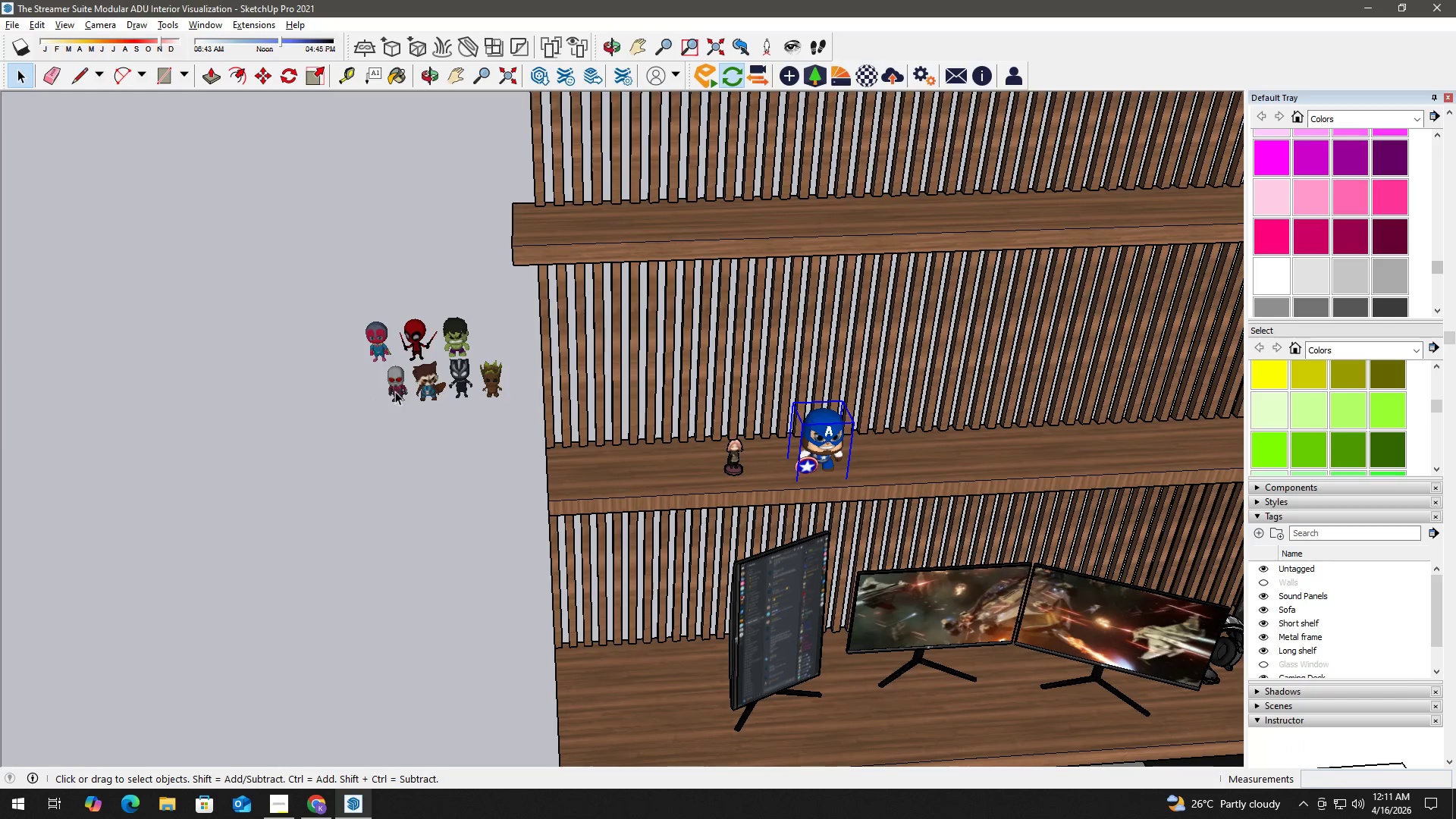 
hold_key(key=ControlLeft, duration=1.36)
double_click([424, 393])
 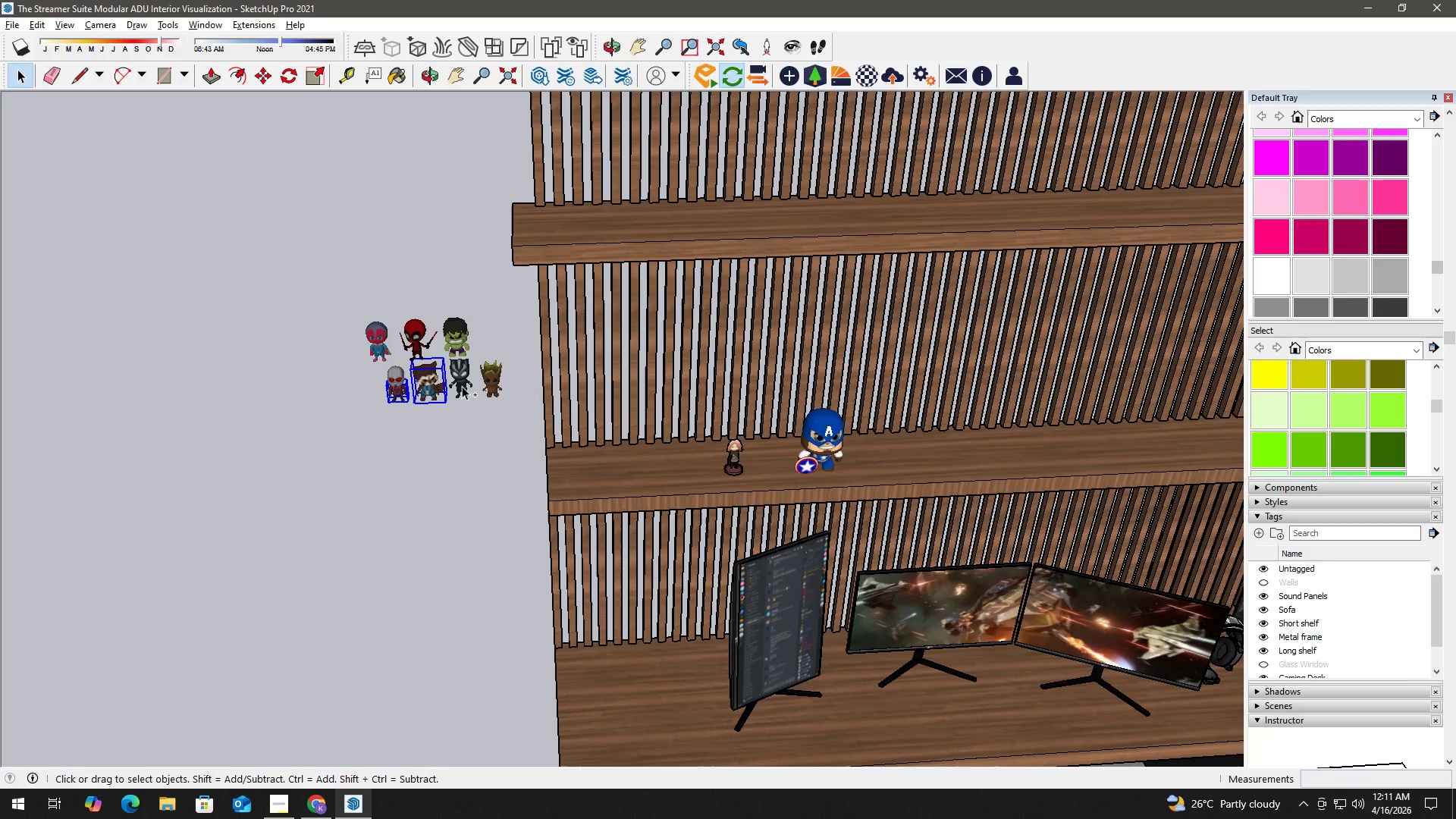 
triple_click([466, 385])
 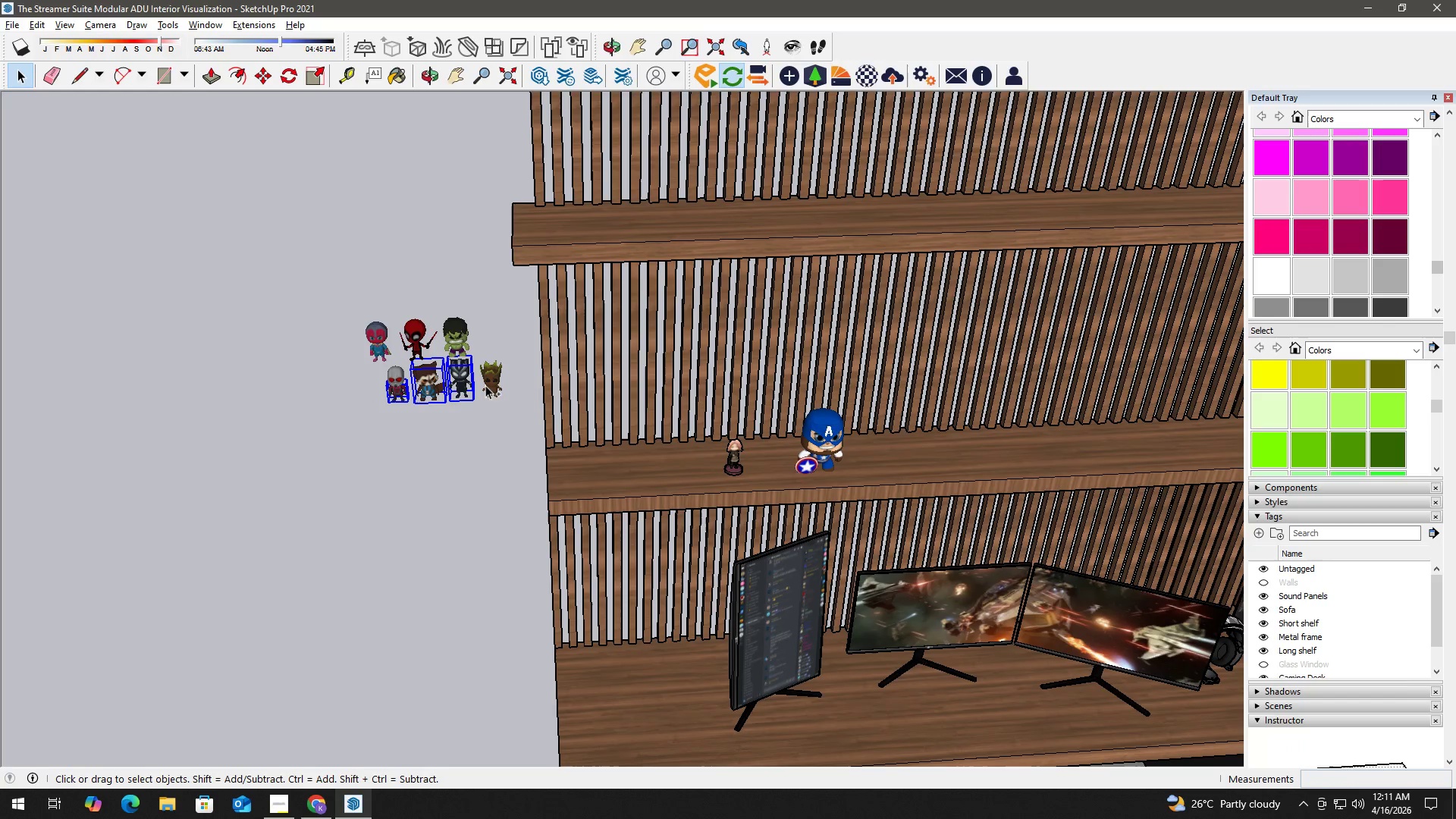 
triple_click([490, 385])
 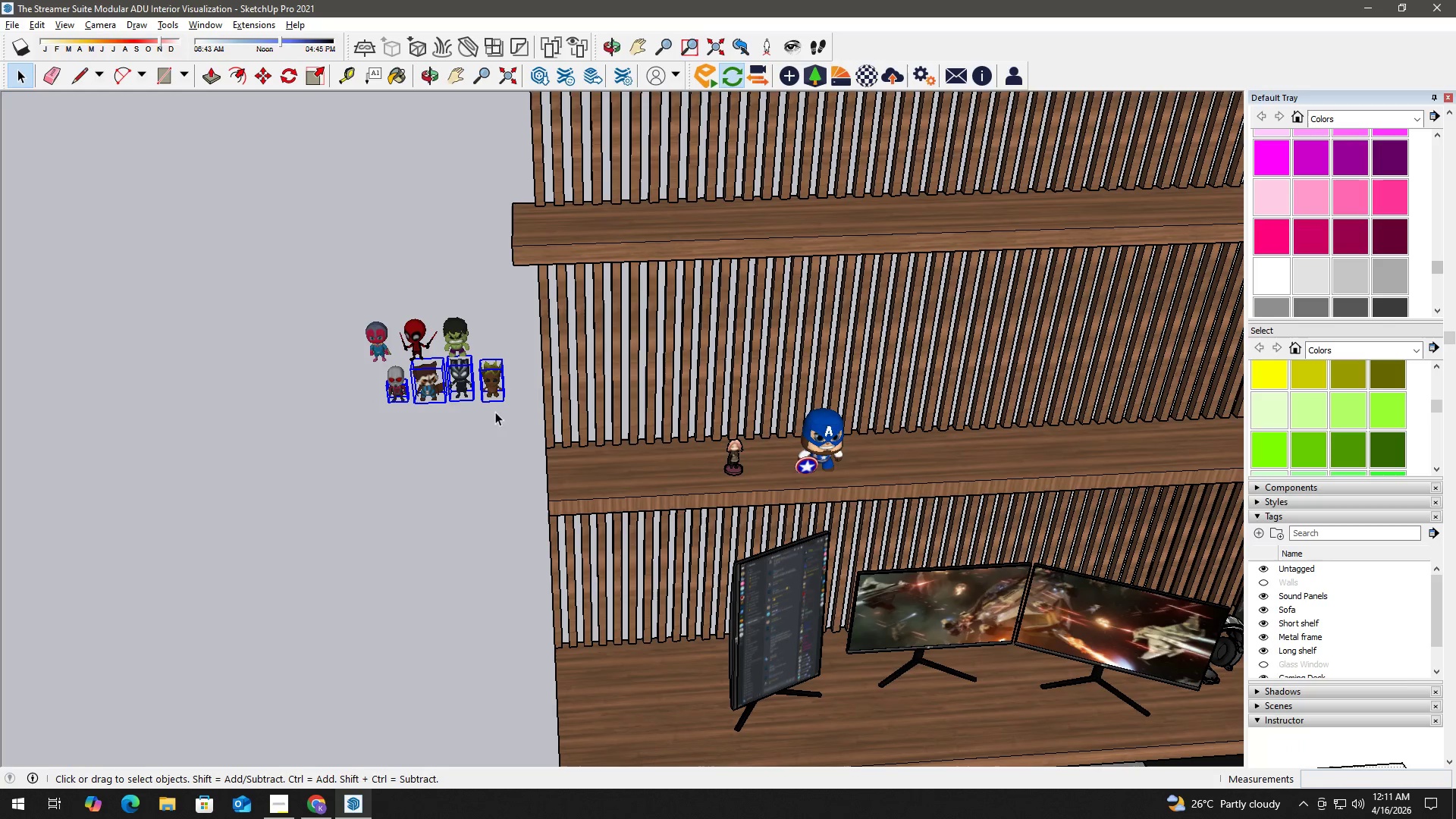 
hold_key(key=M, duration=10.09)
 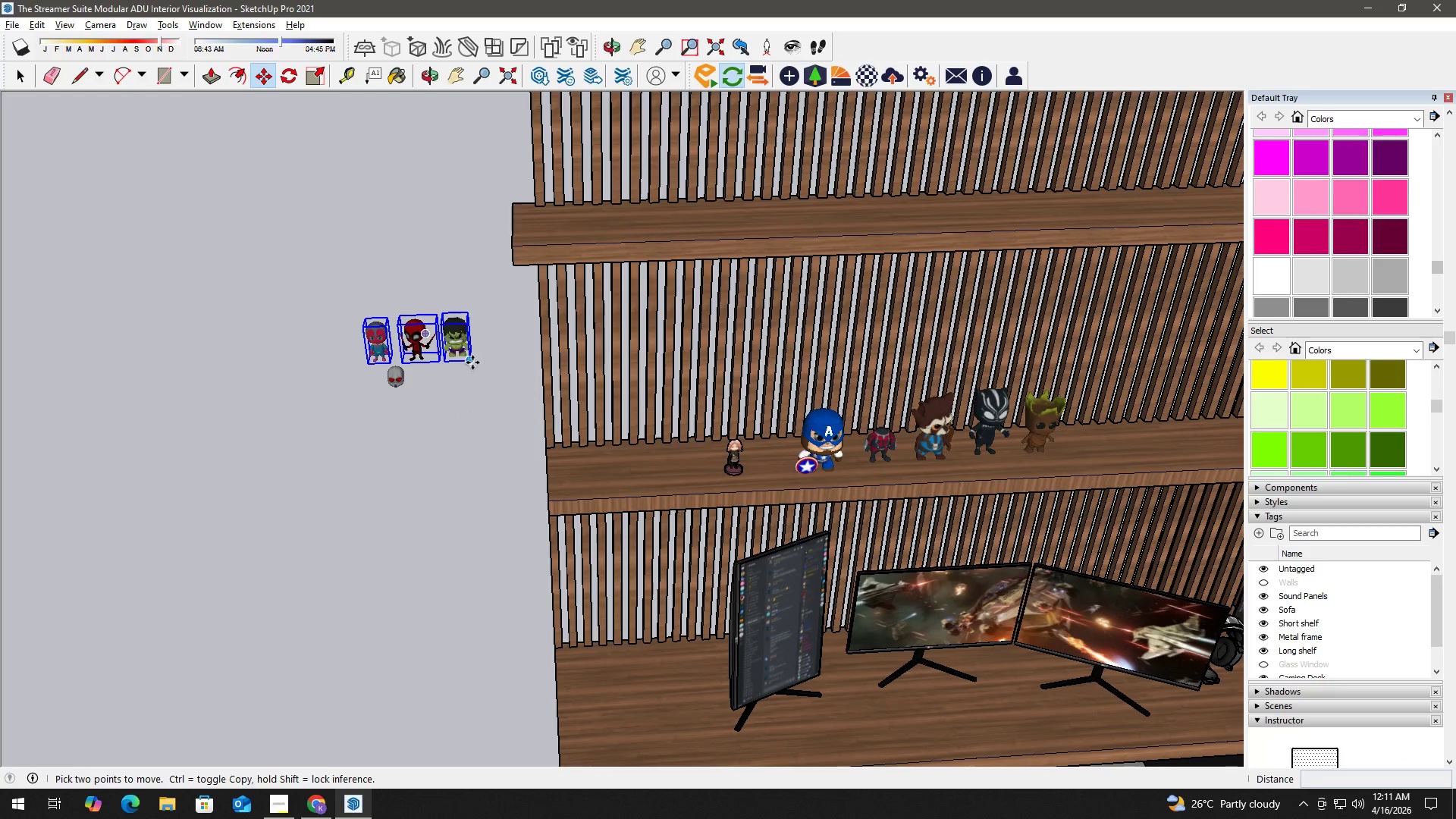 
left_click([391, 406])
 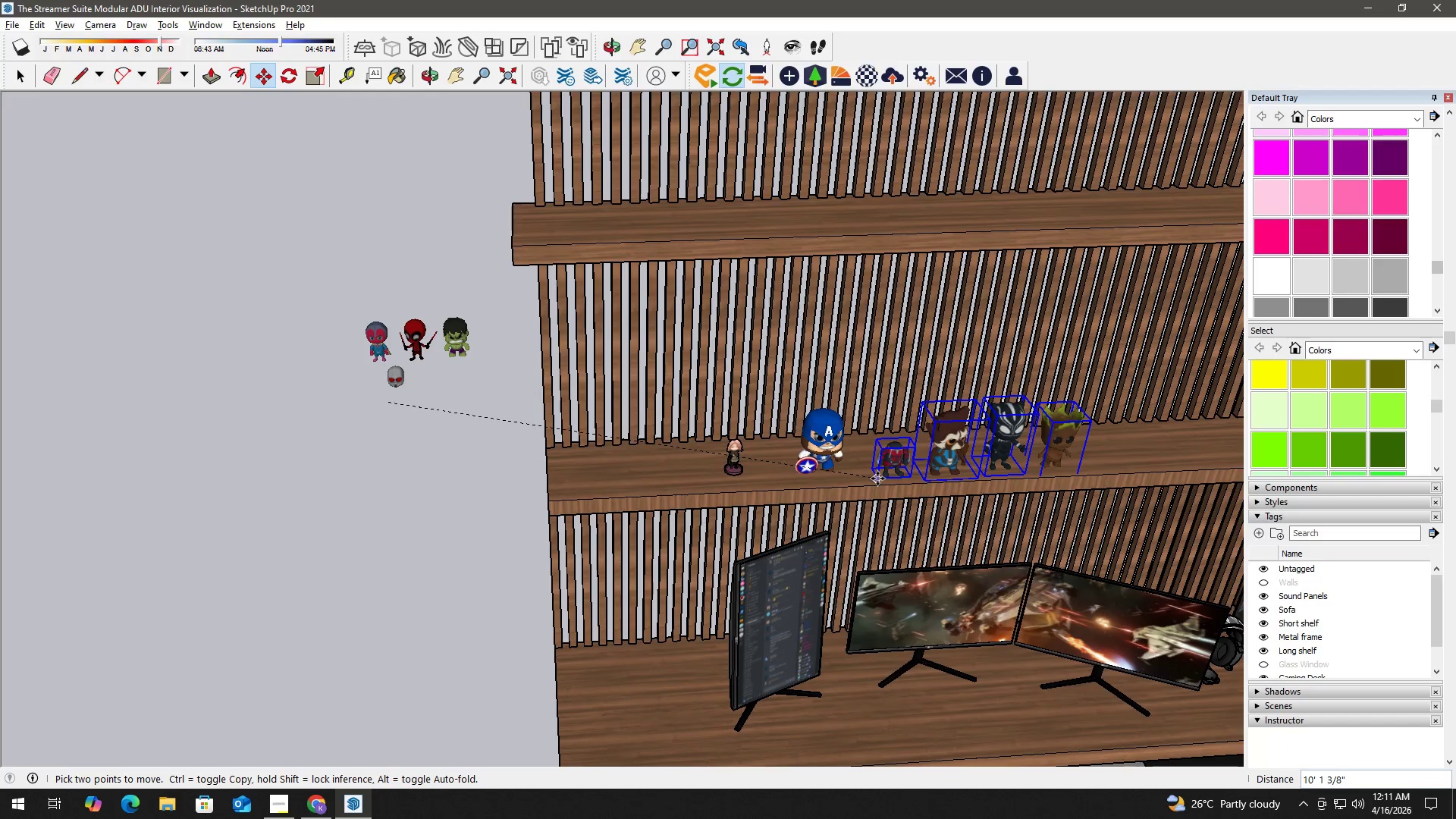 
left_click([864, 463])
 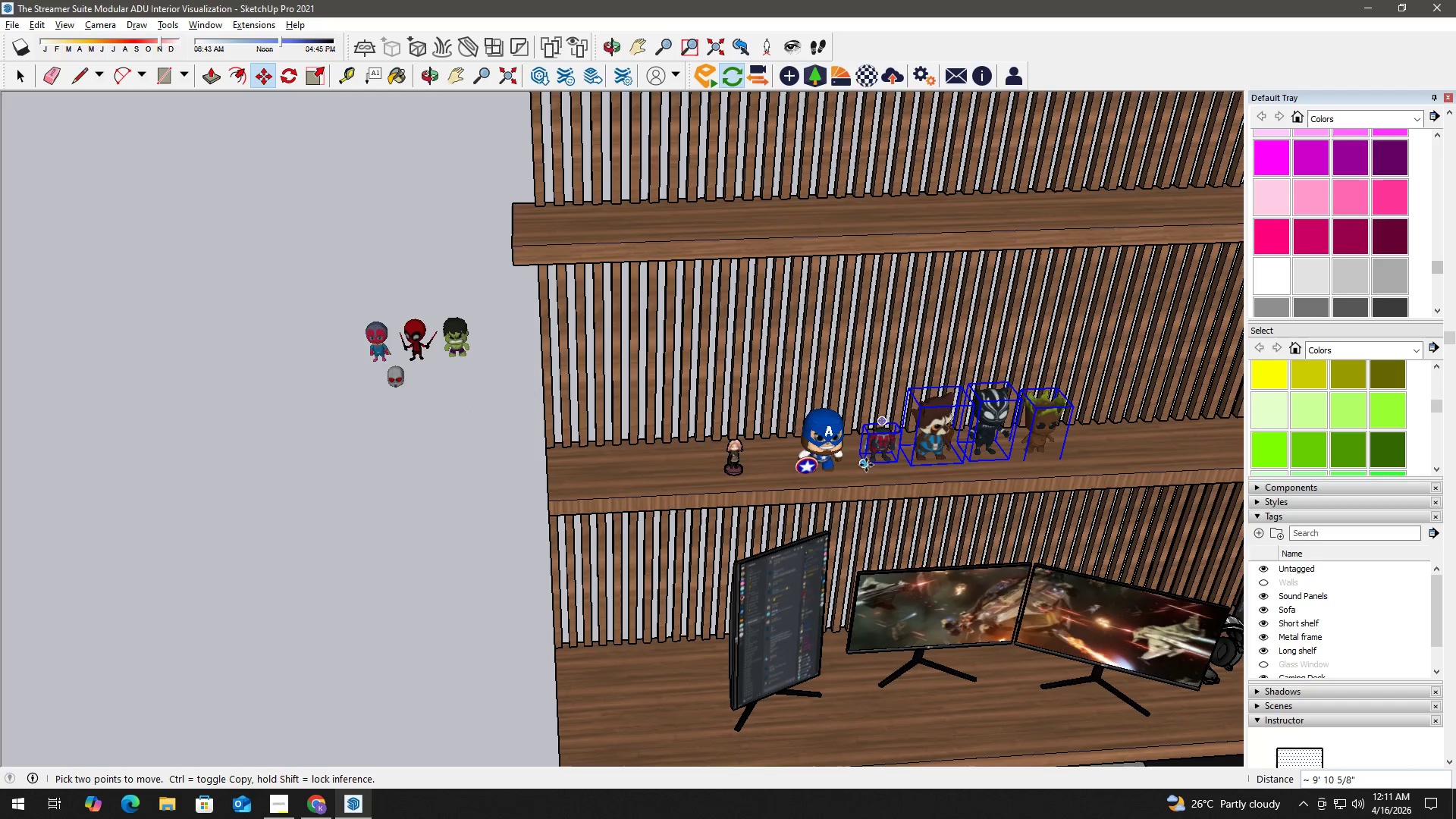 
key(Space)
 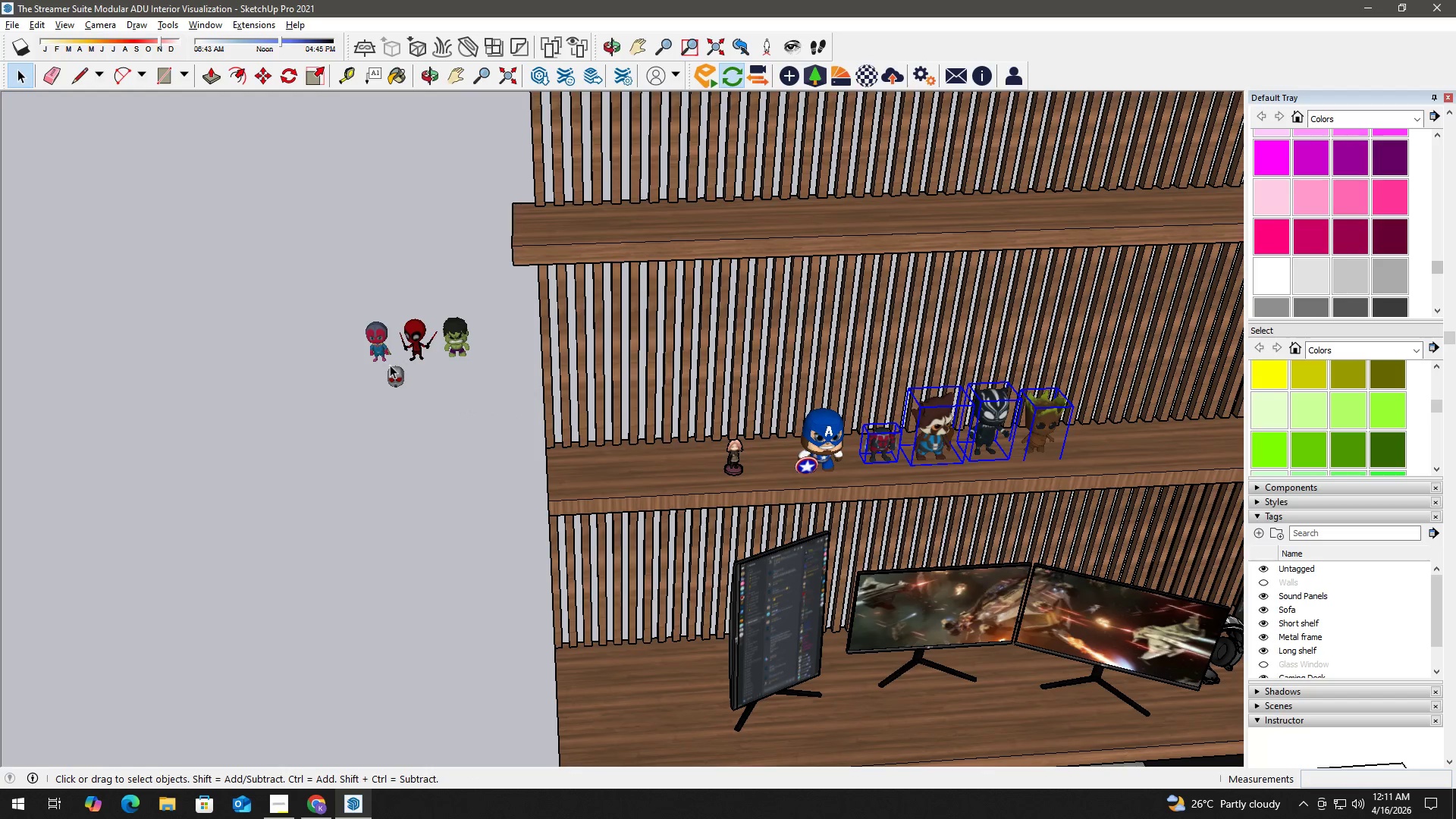 
left_click([389, 389])
 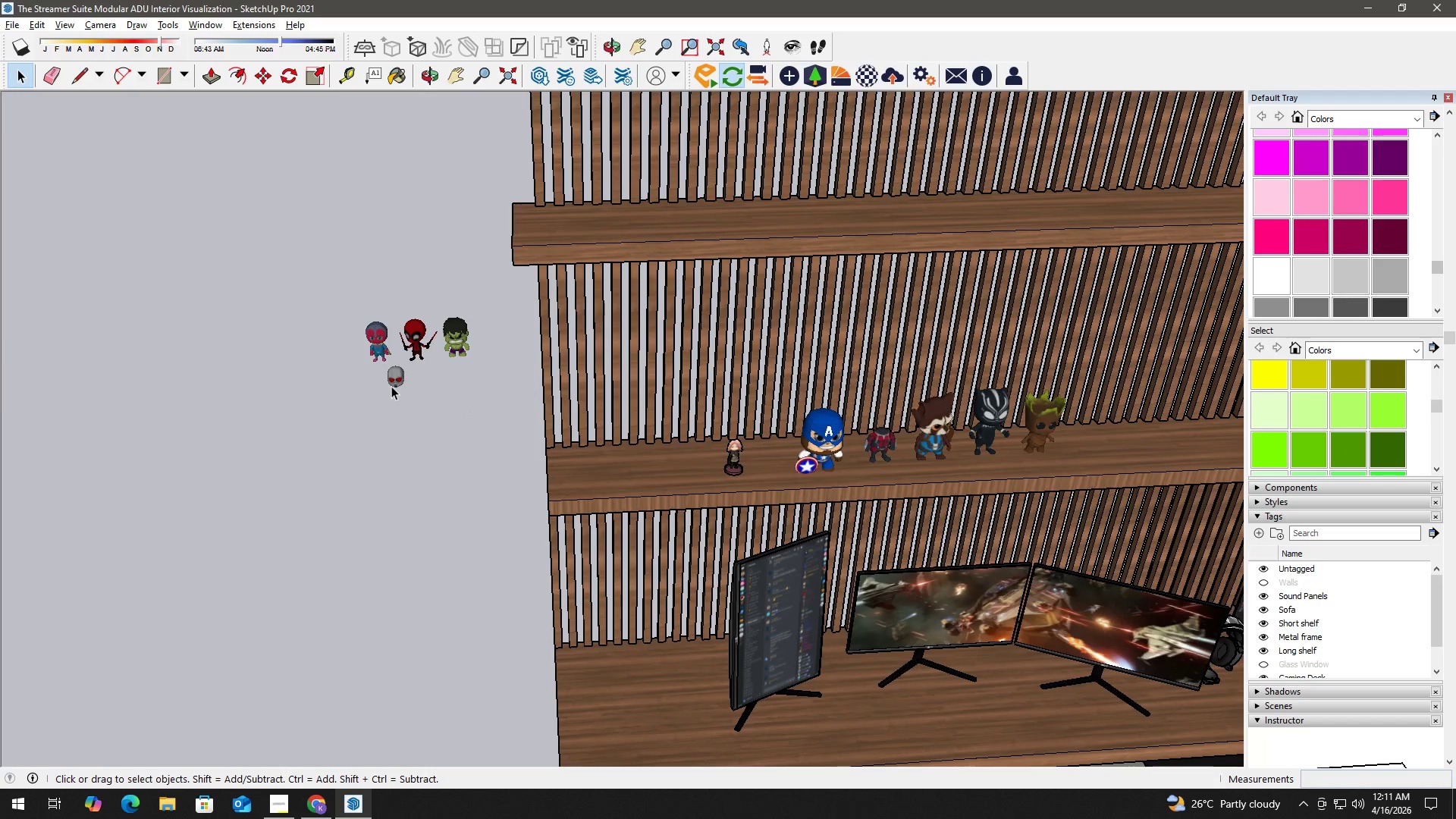 
left_click([394, 384])
 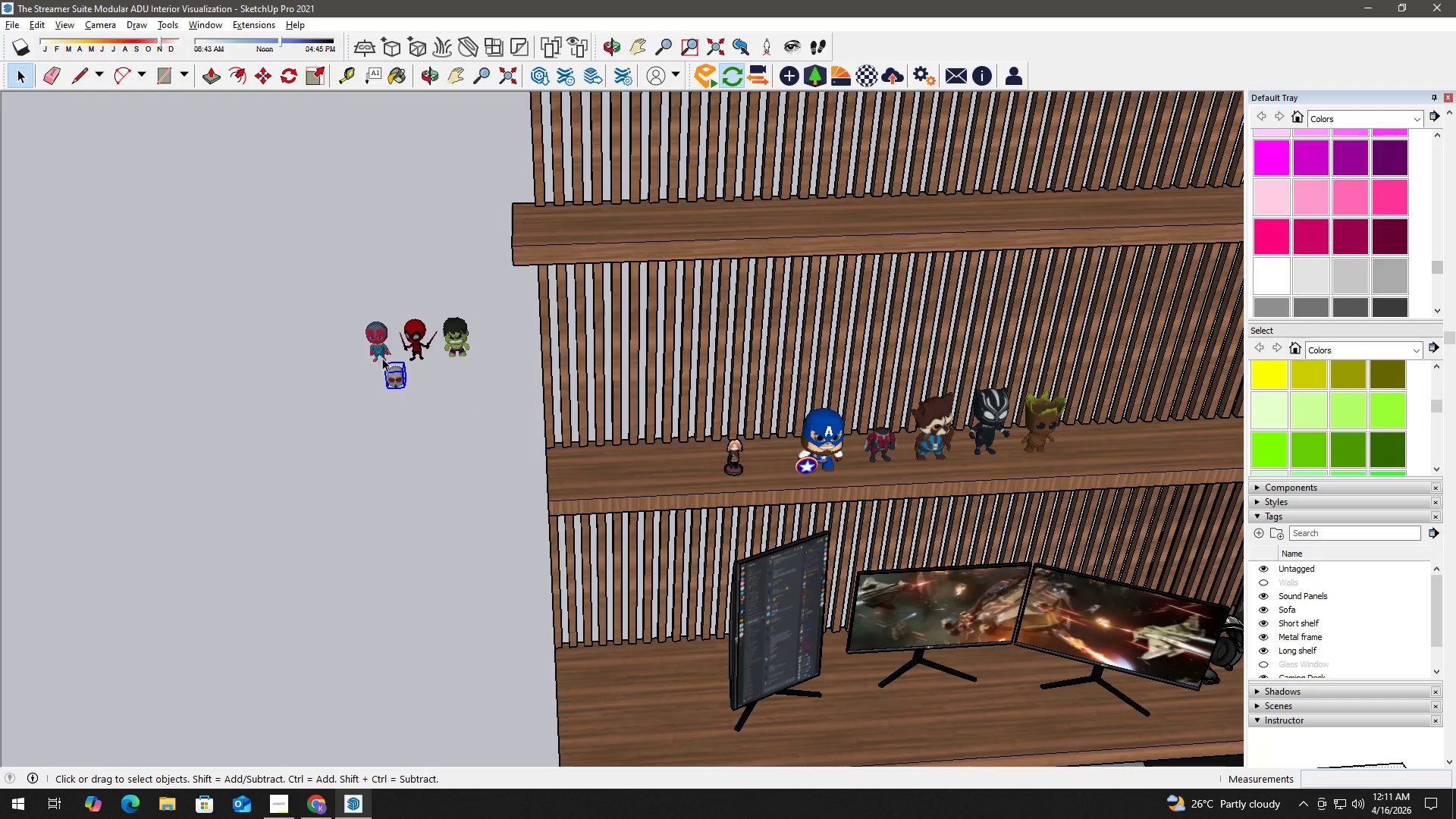 
left_click([380, 347])
 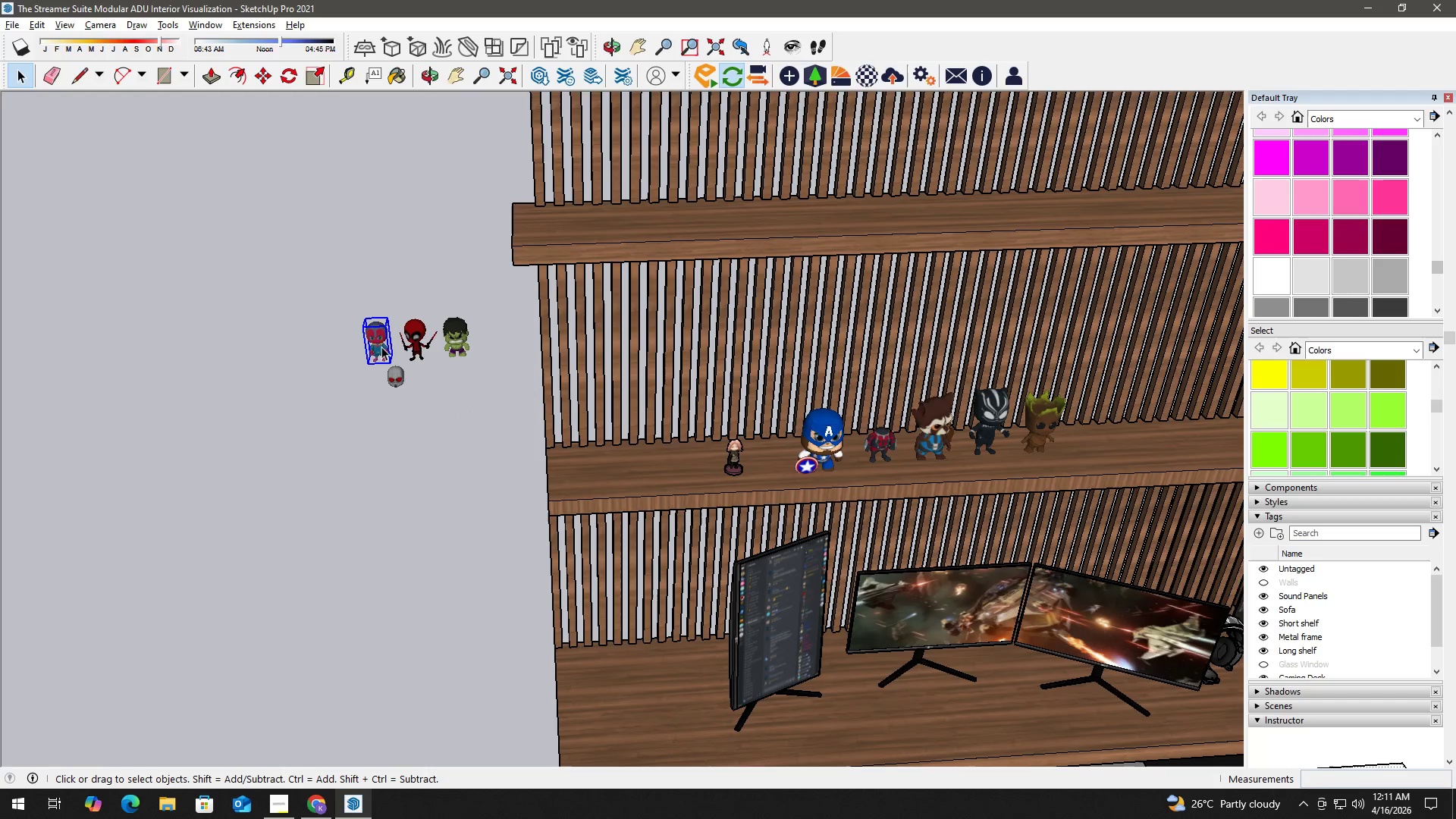 
hold_key(key=ControlLeft, duration=0.8)
double_click([414, 344])
 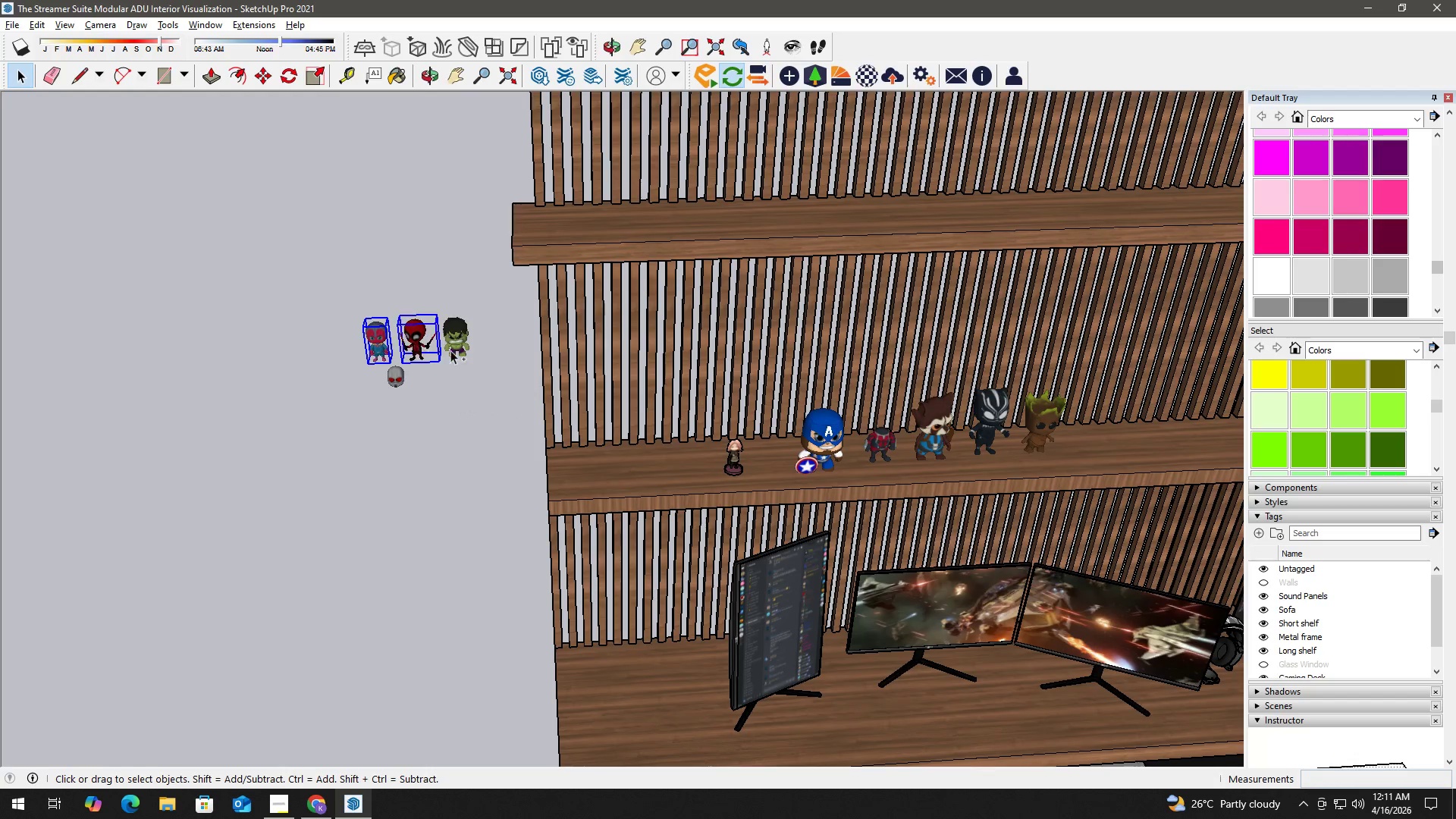 
triple_click([463, 347])
 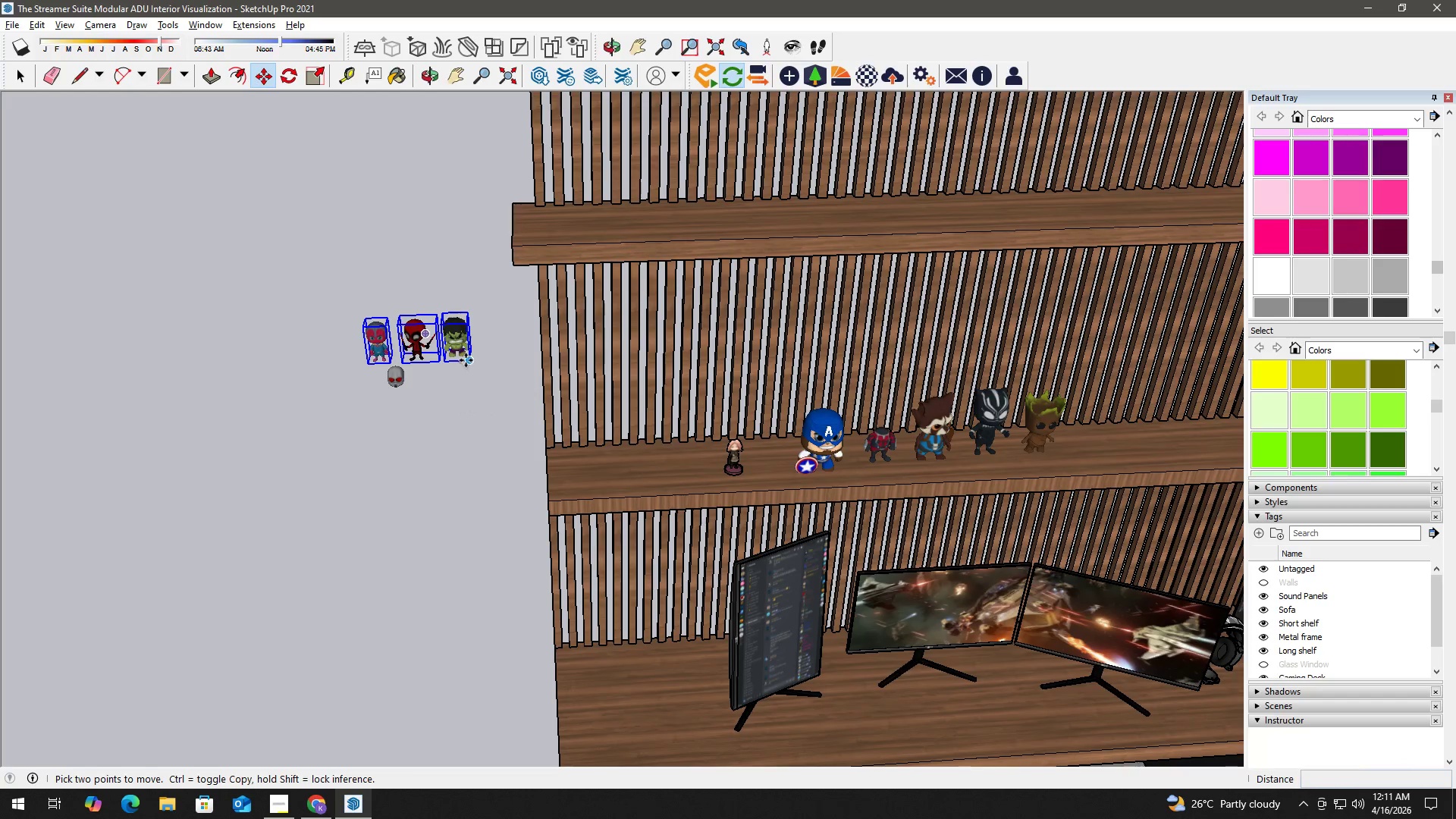 
left_click([467, 360])
 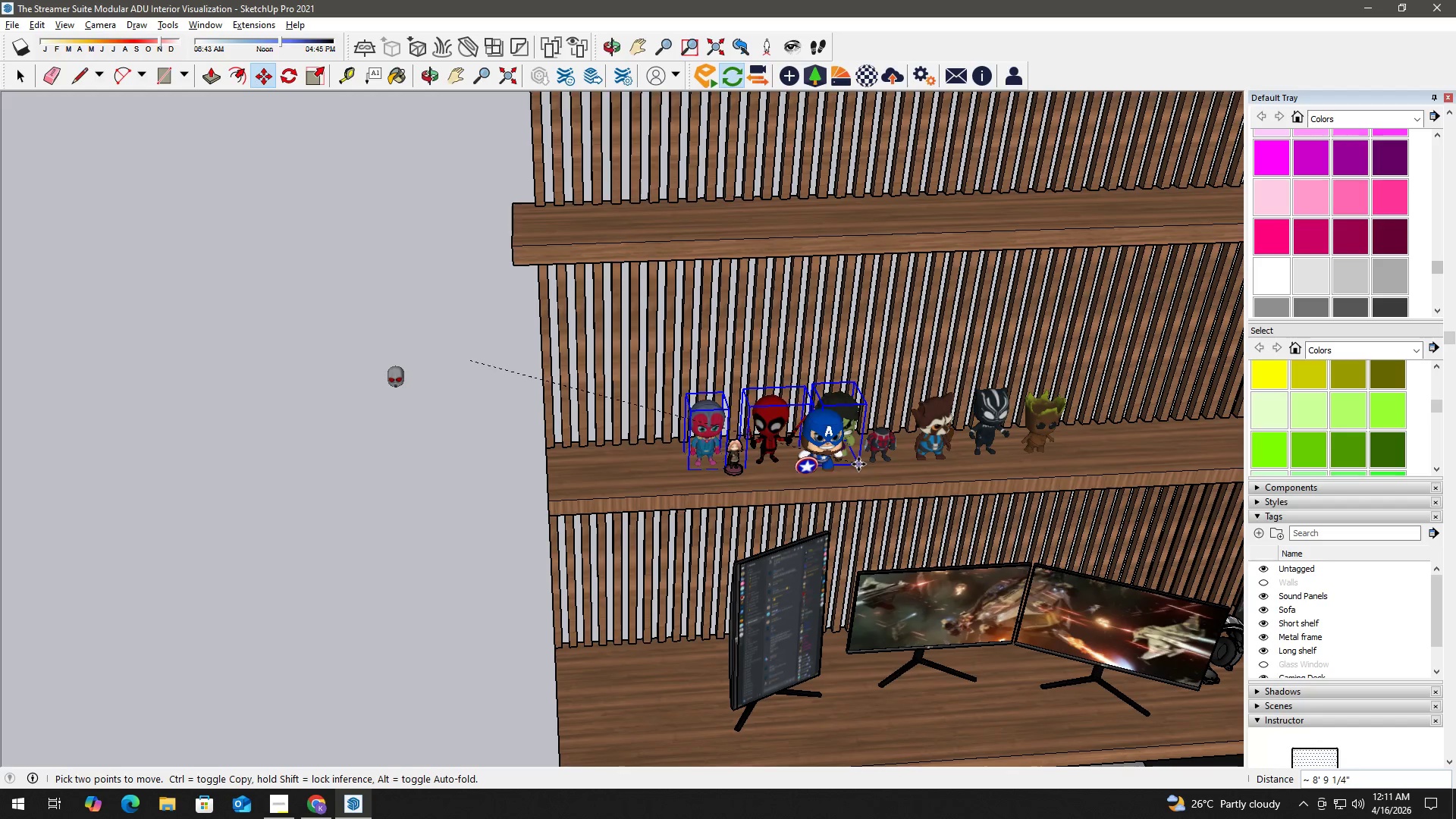 
hold_key(key=ShiftLeft, duration=0.58)
 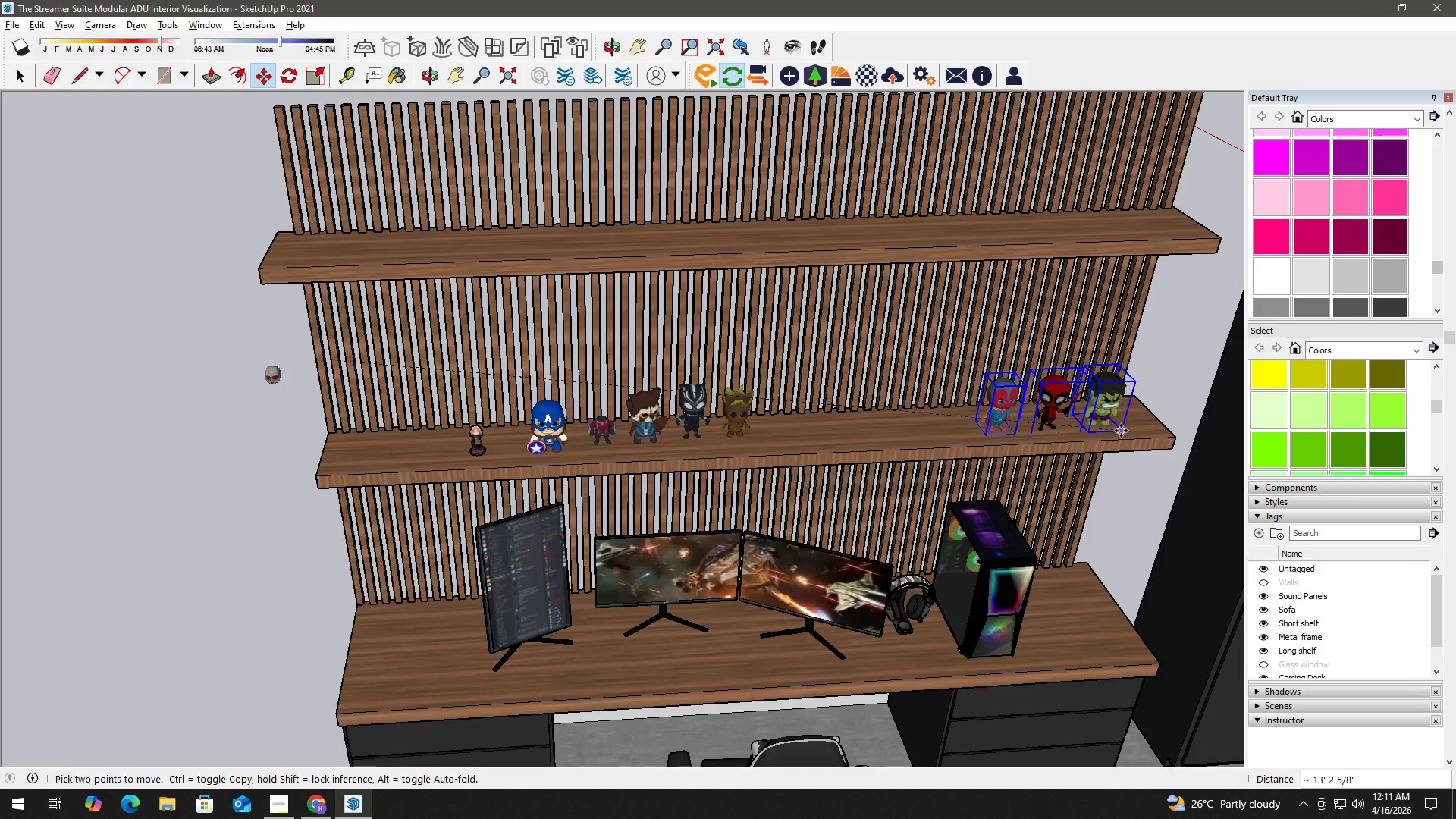 
scroll: coordinate [870, 467], scroll_direction: down, amount: 2.0
 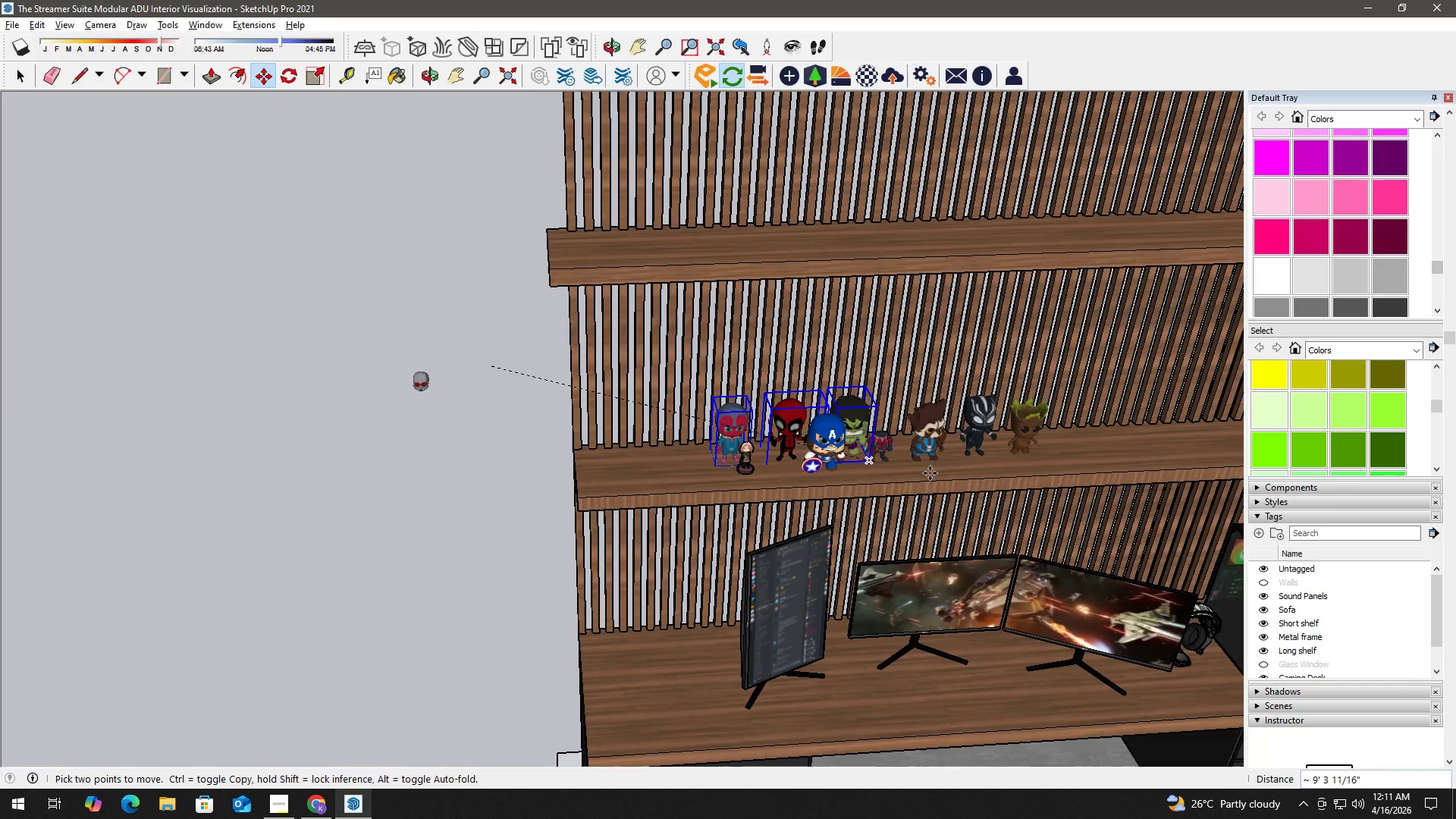 
left_click([1116, 428])
 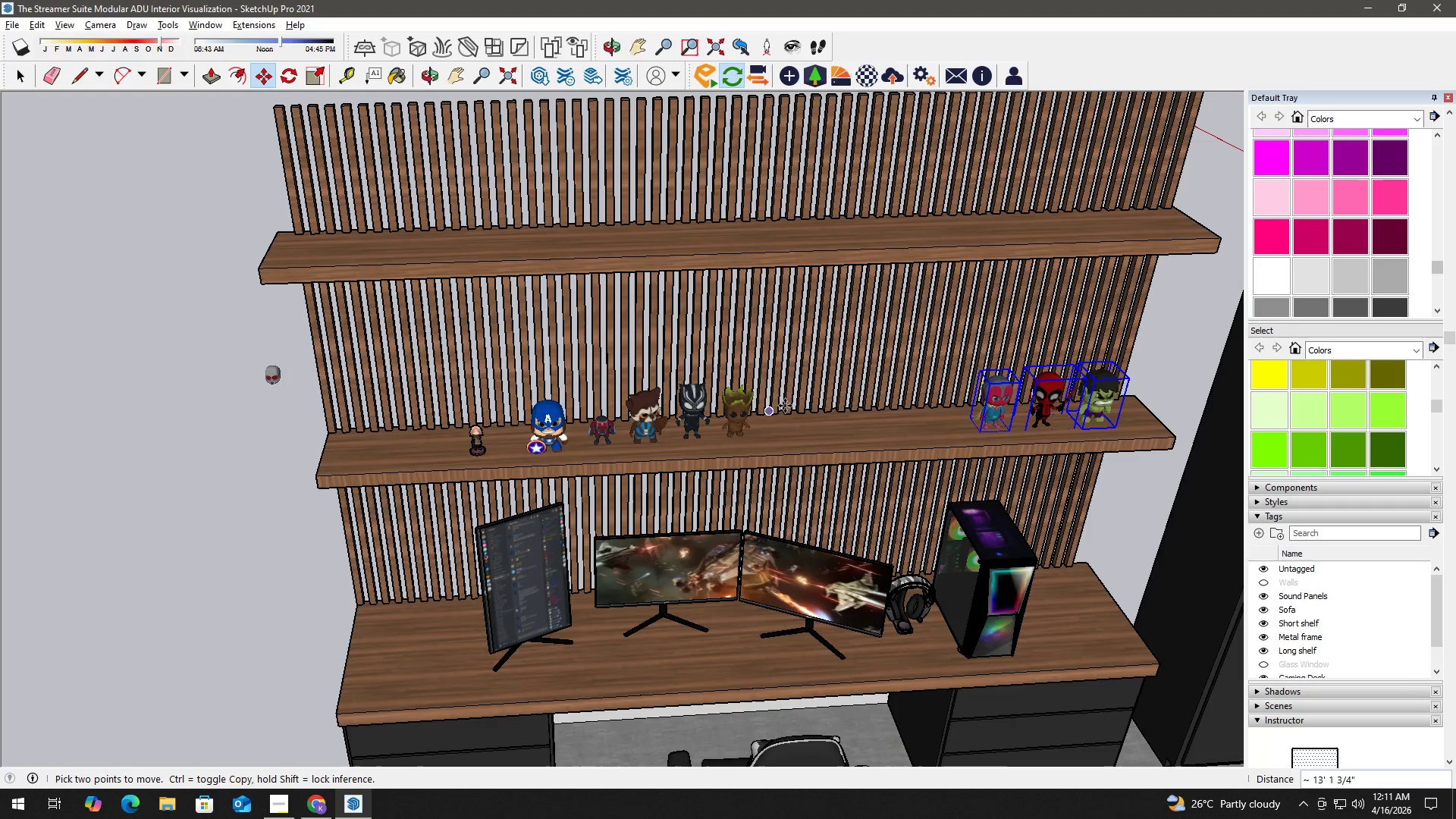 
key(Space)
 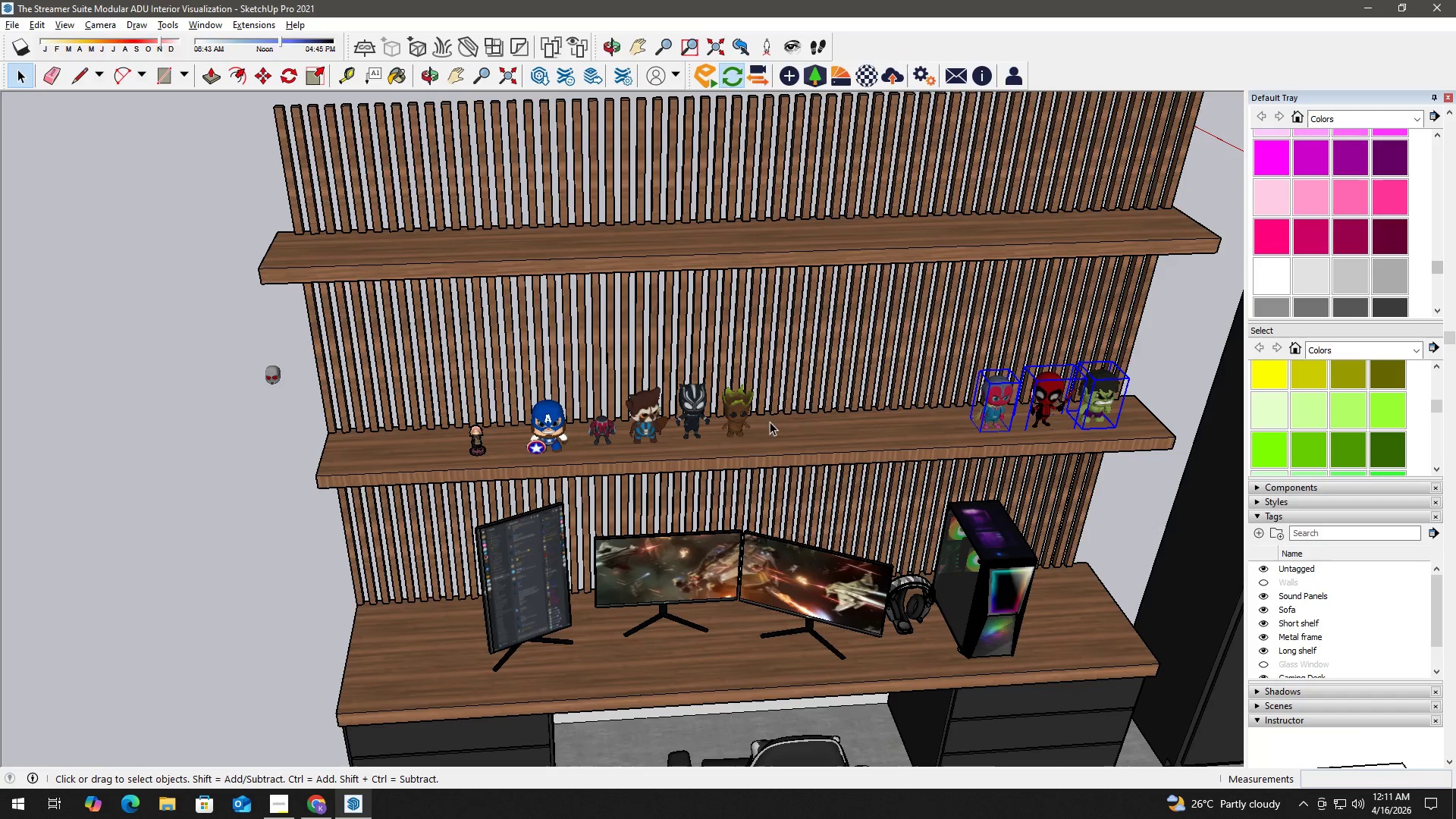 
scroll: coordinate [765, 423], scroll_direction: up, amount: 2.0
 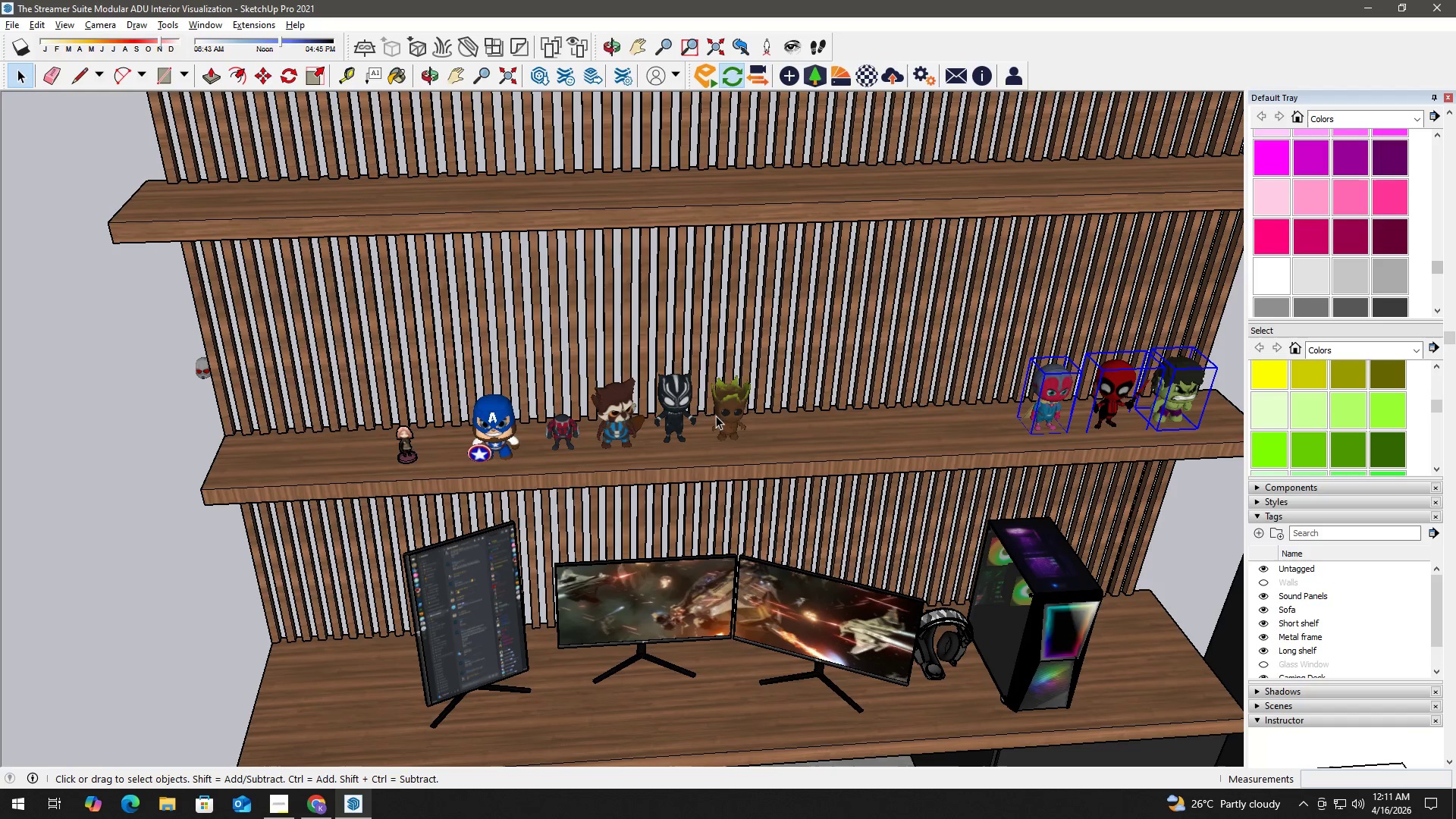 
left_click([716, 416])
 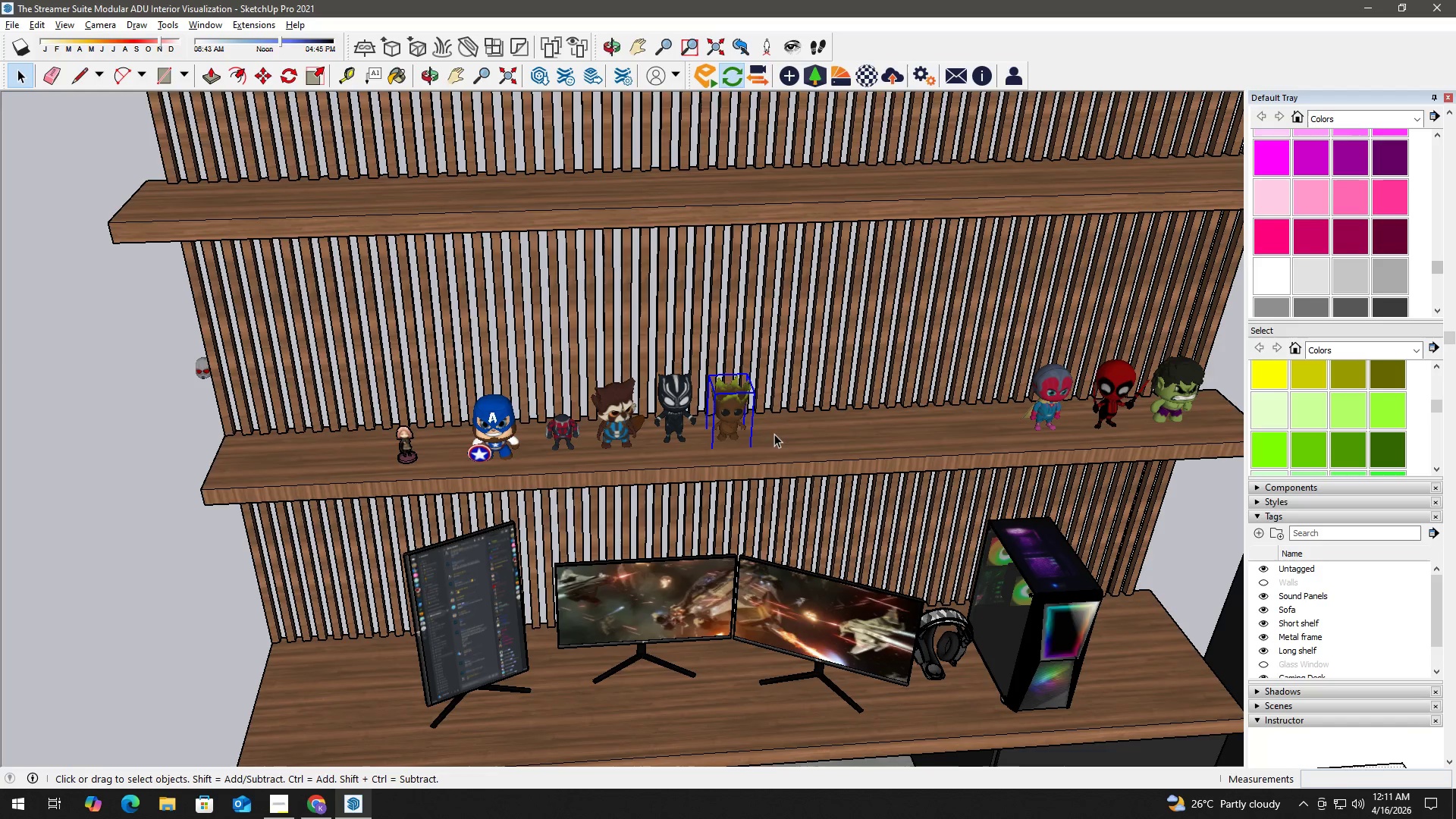 
scroll: coordinate [777, 437], scroll_direction: up, amount: 1.0
 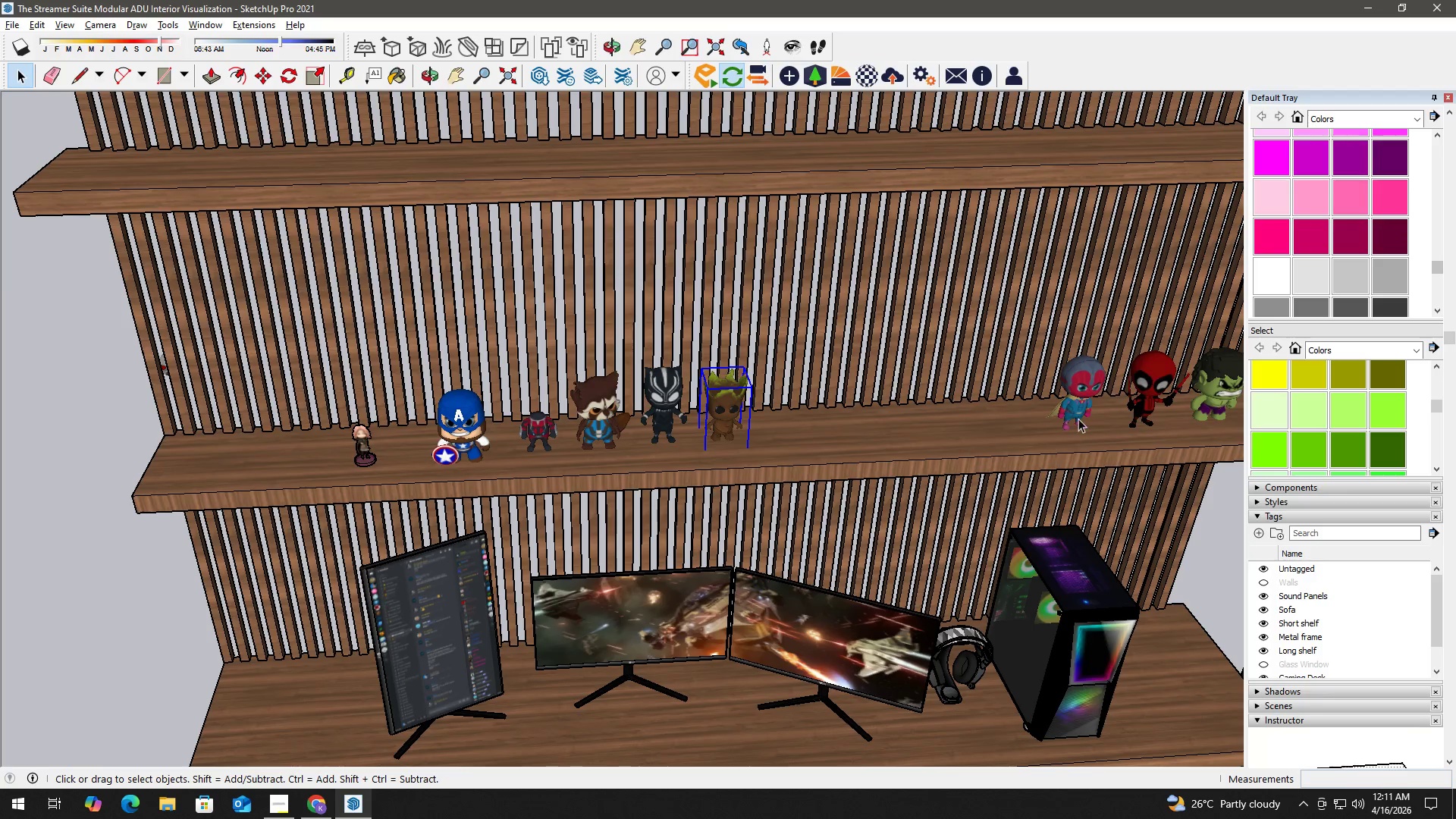 
key(Space)
 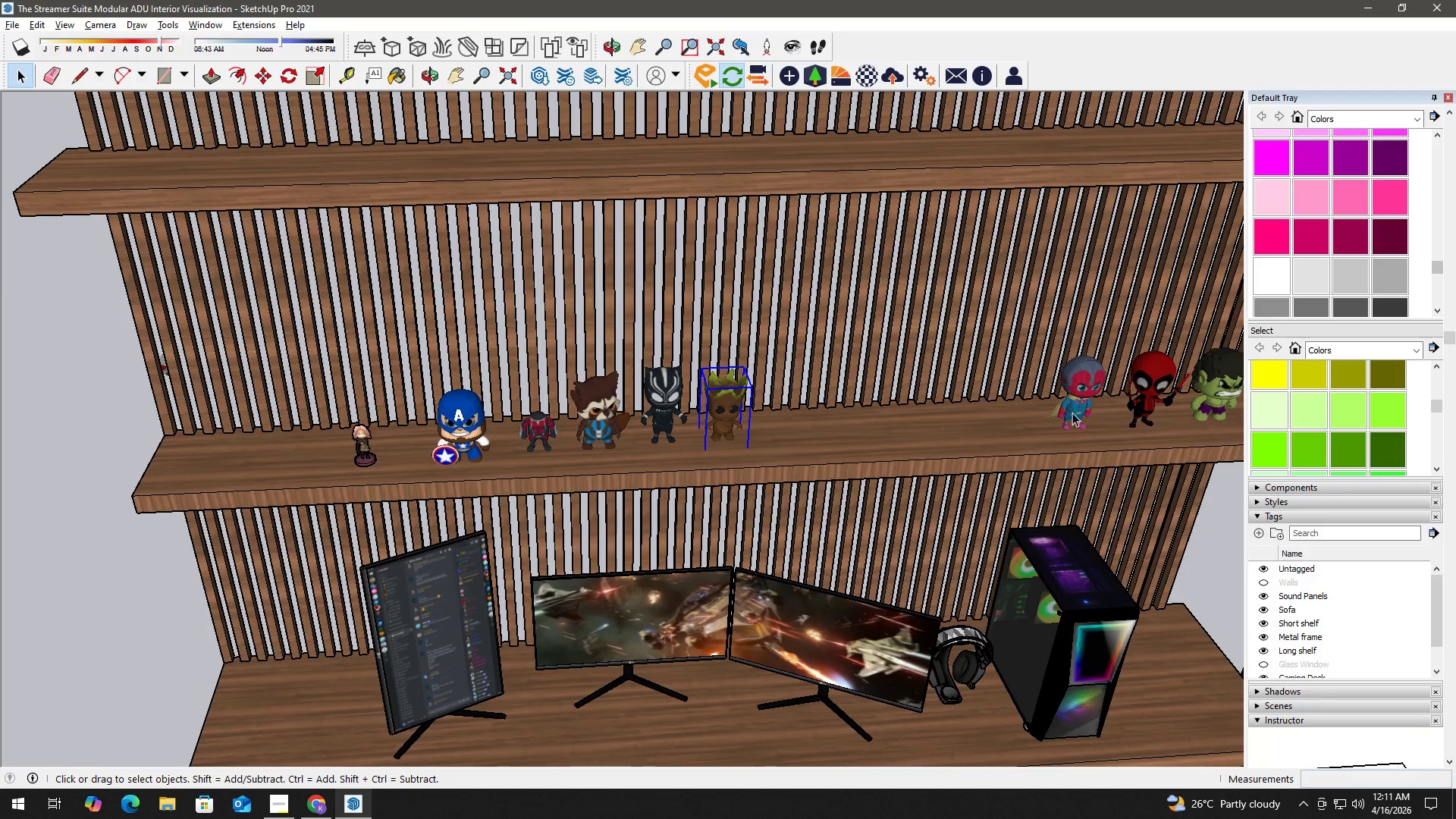 
left_click([1071, 412])
 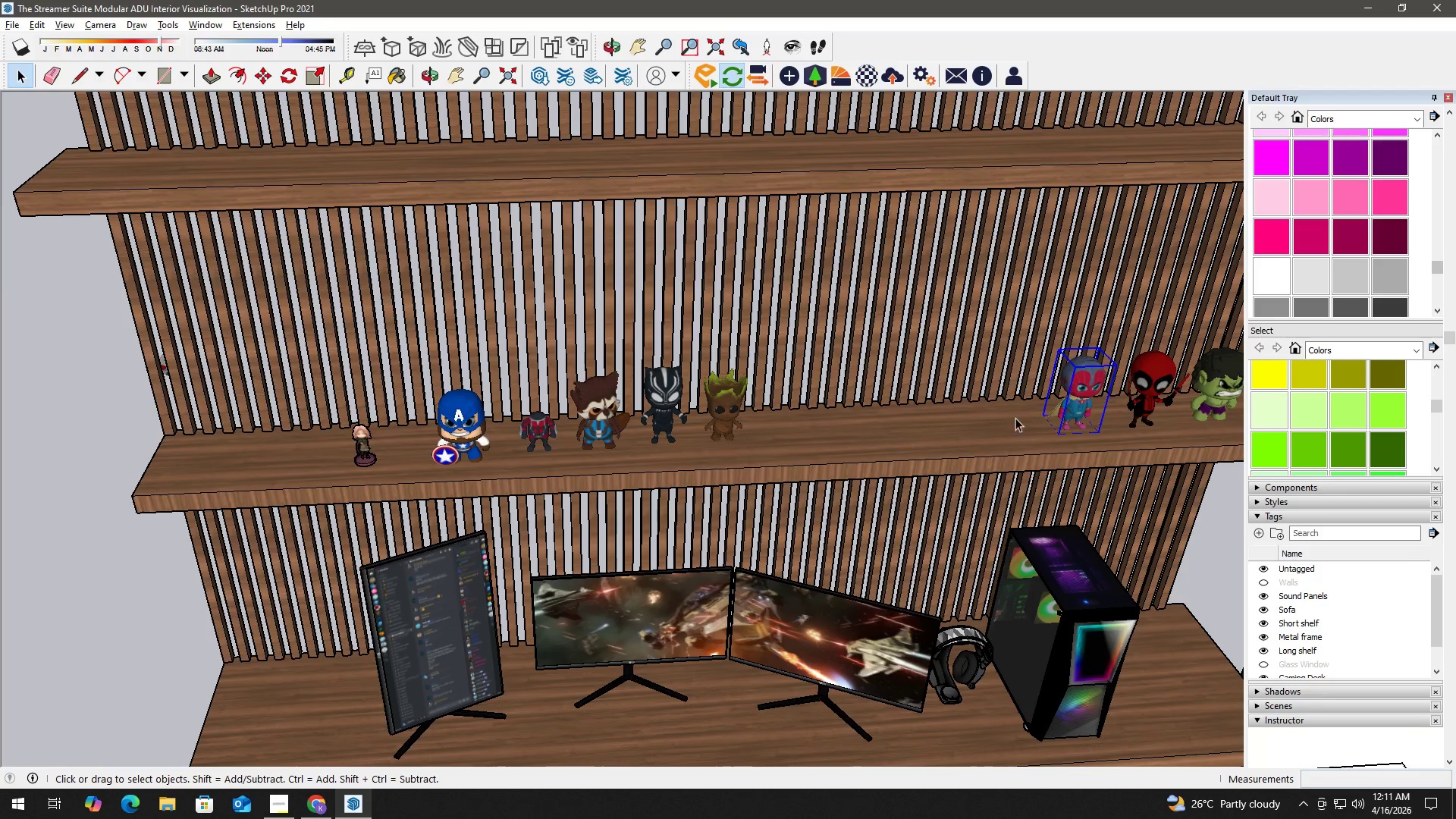 
key(M)
 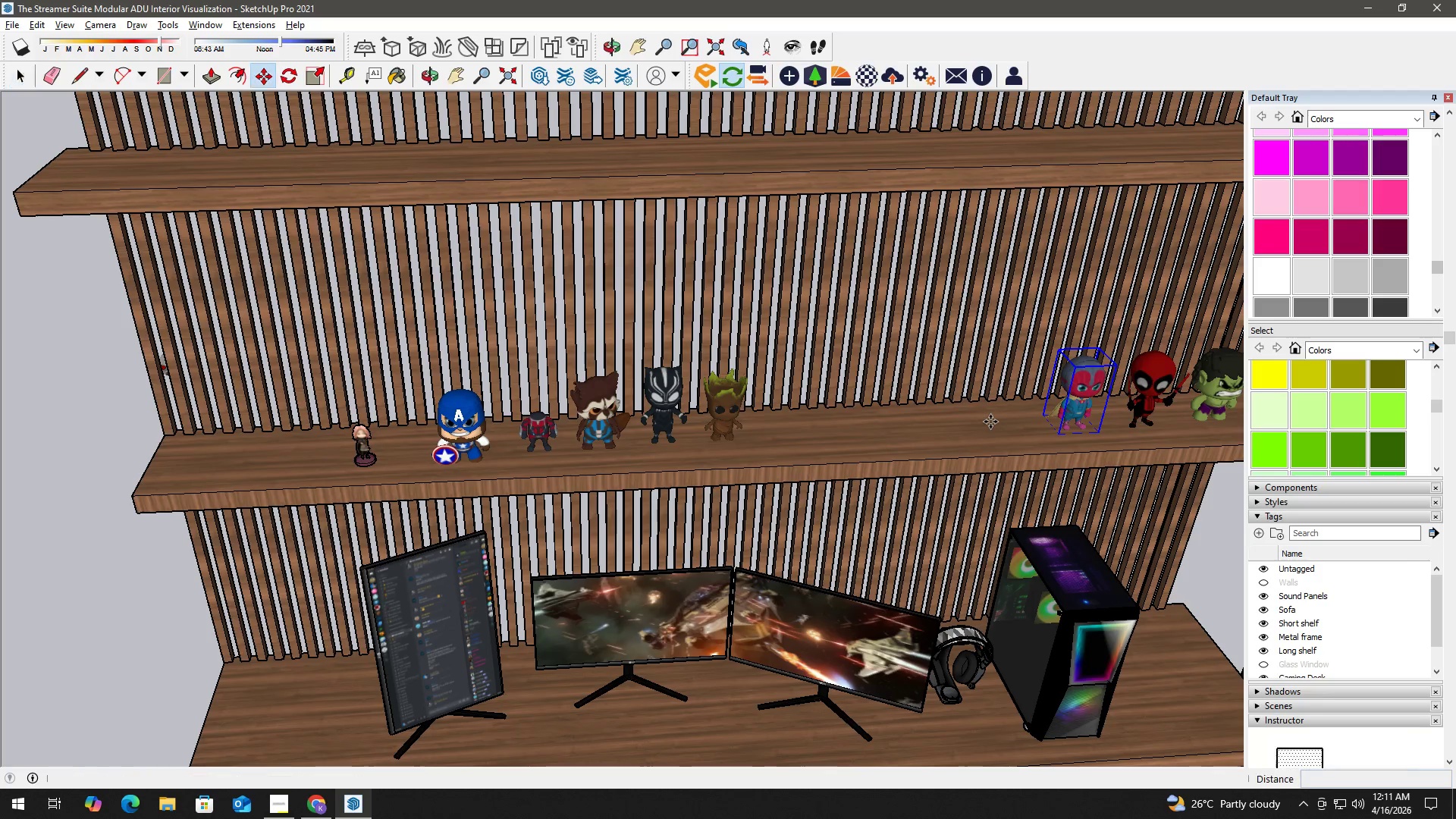 
left_click([990, 422])
 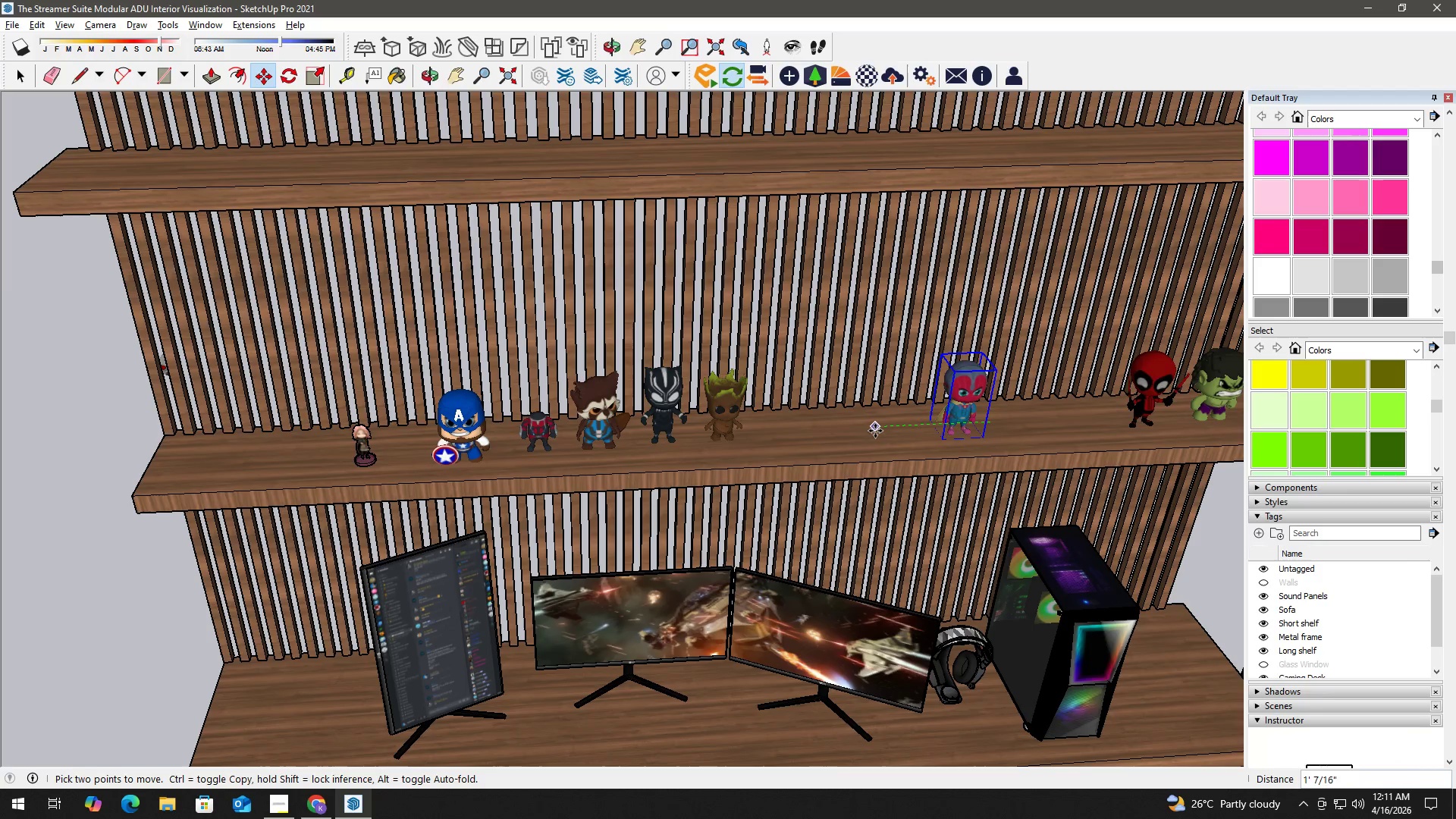 
left_click([875, 431])
 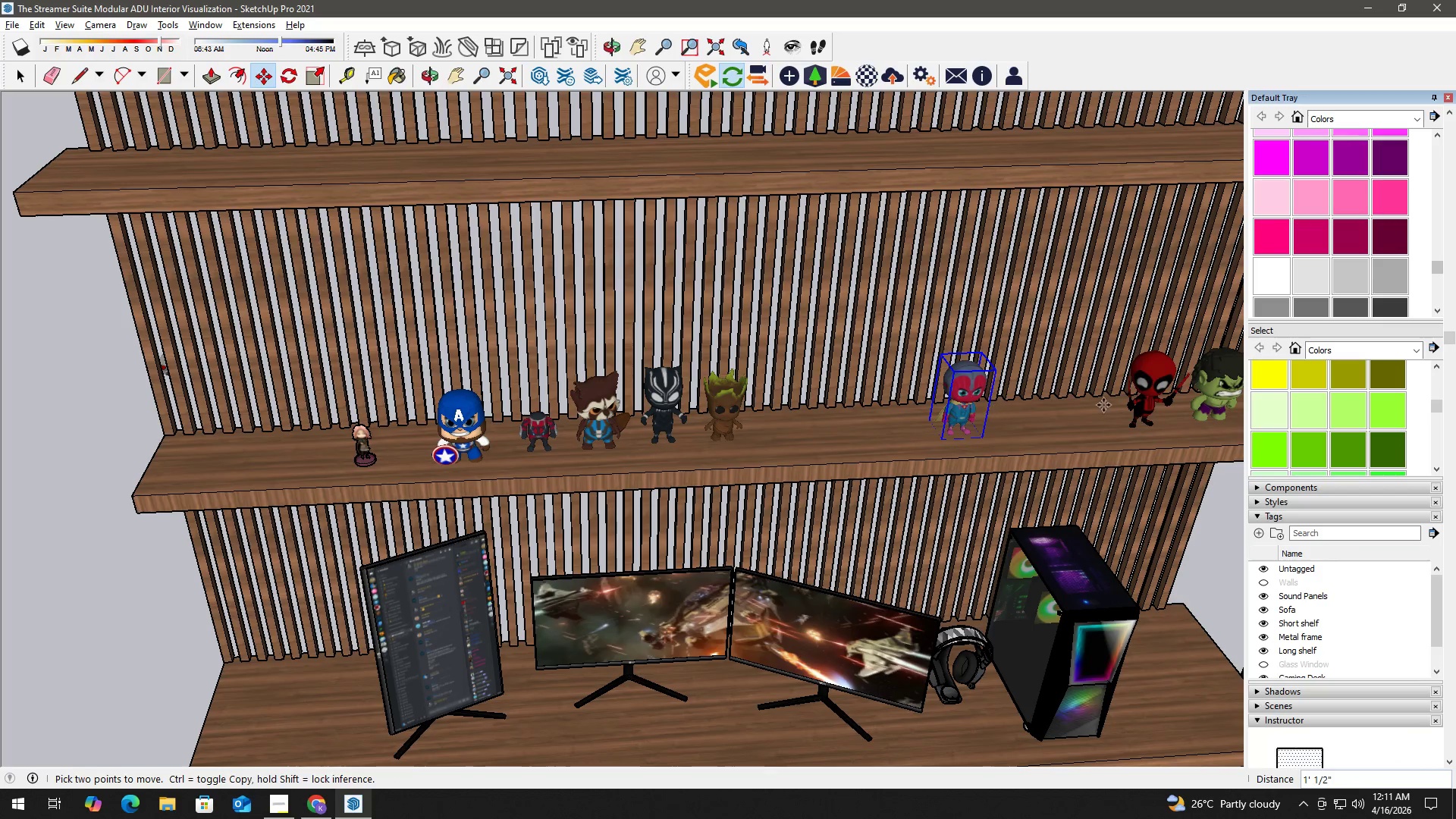 
key(Space)
 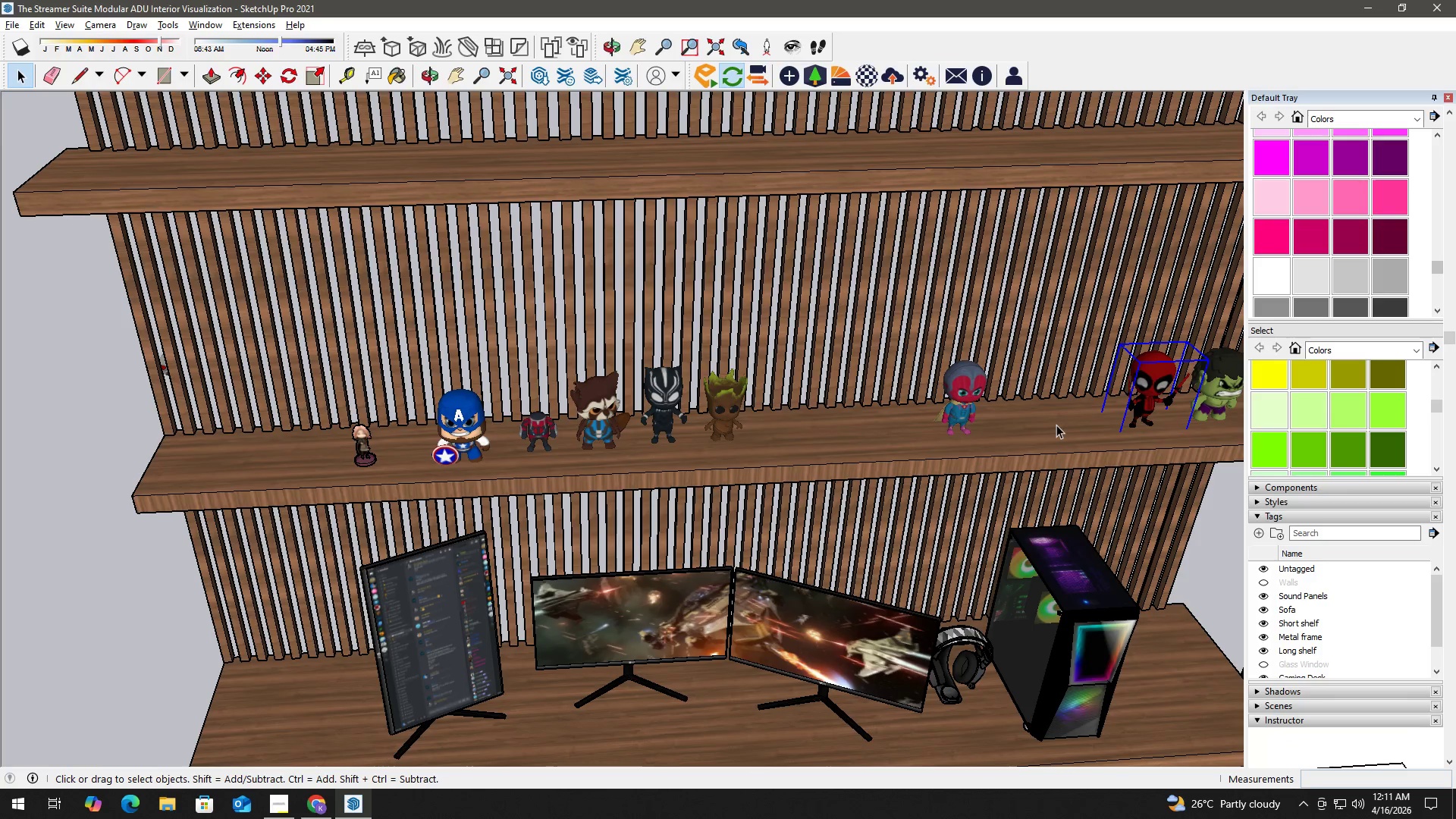 
key(M)
 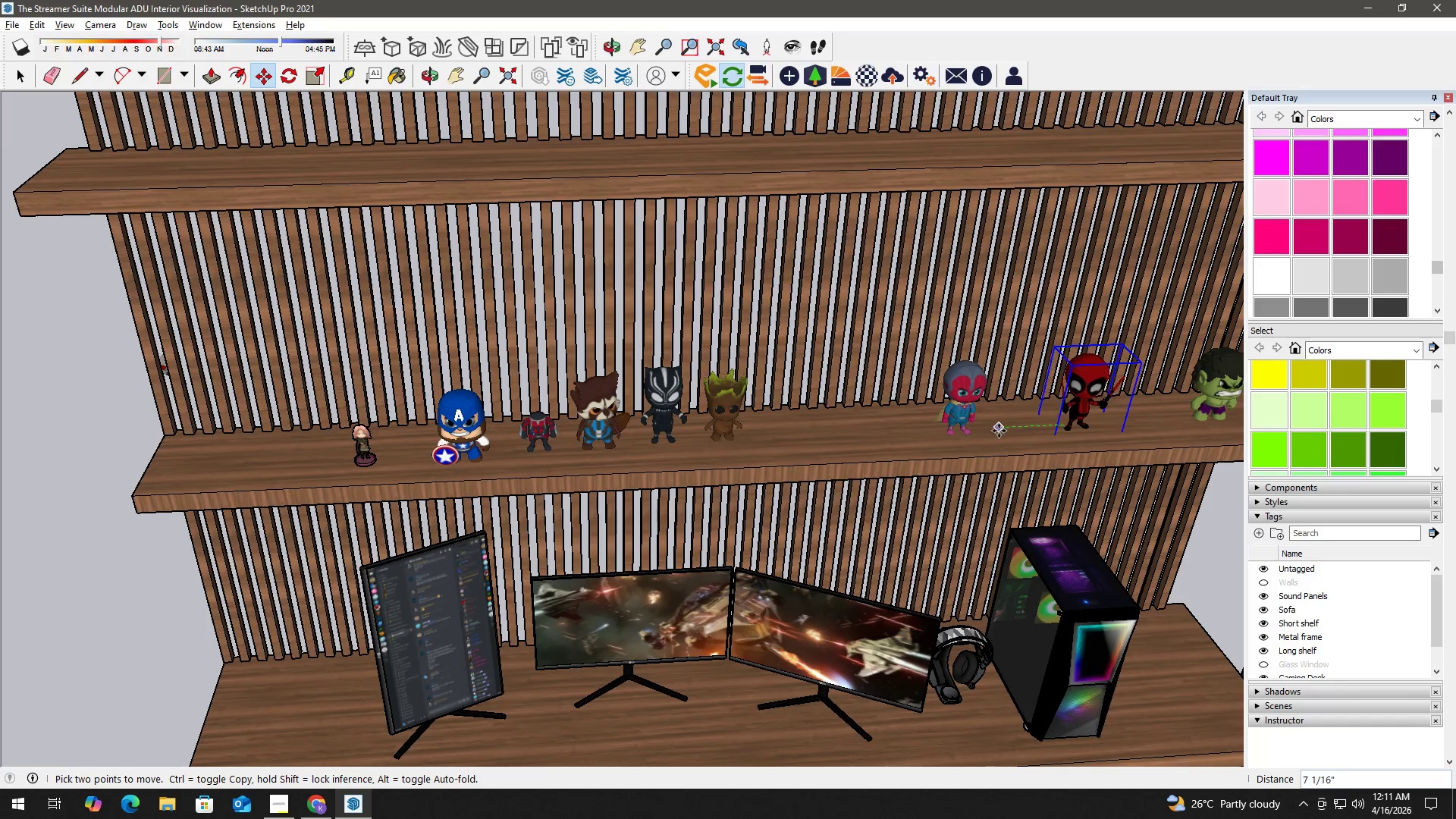 
left_click([999, 431])
 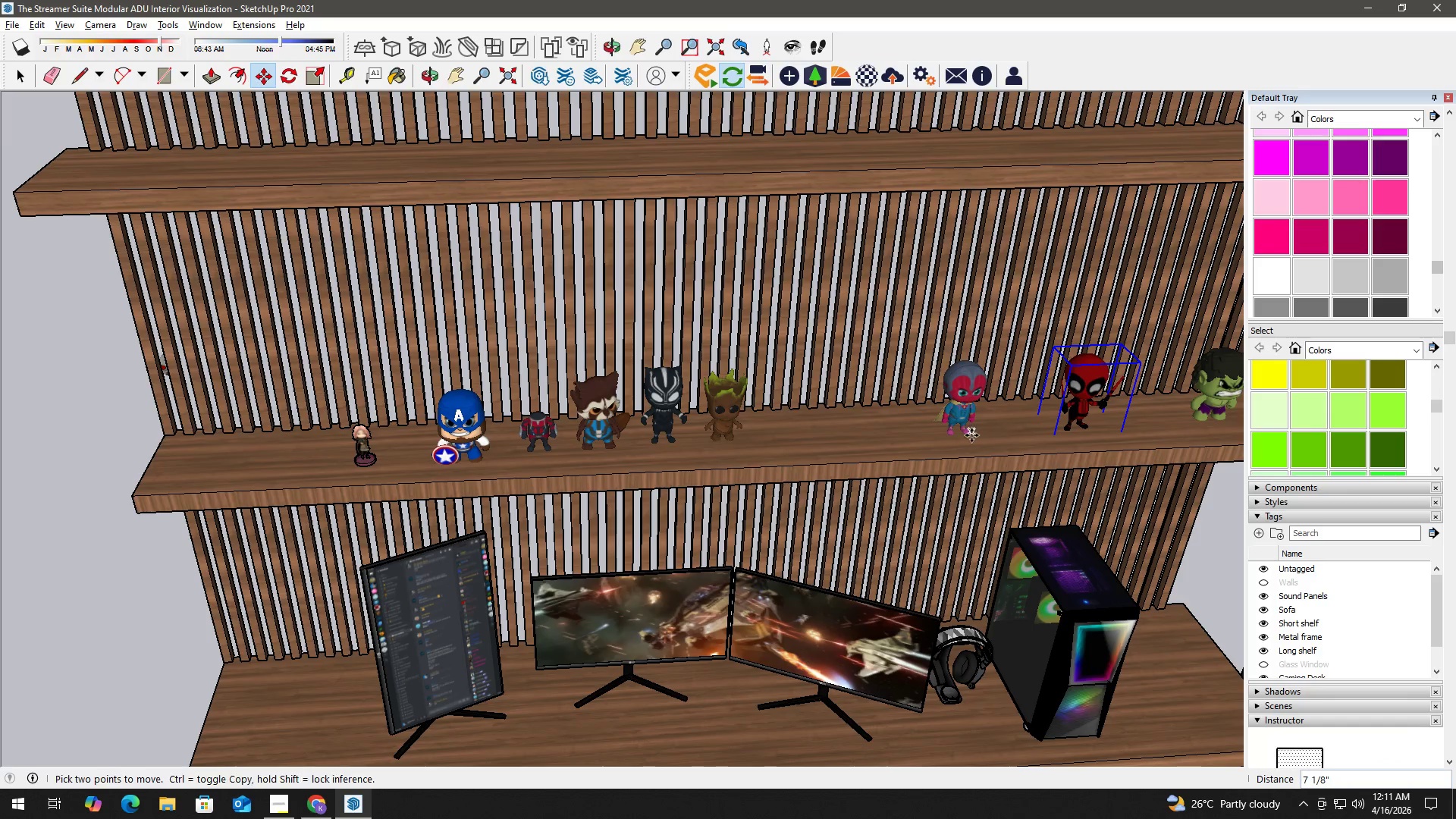 
key(Space)
 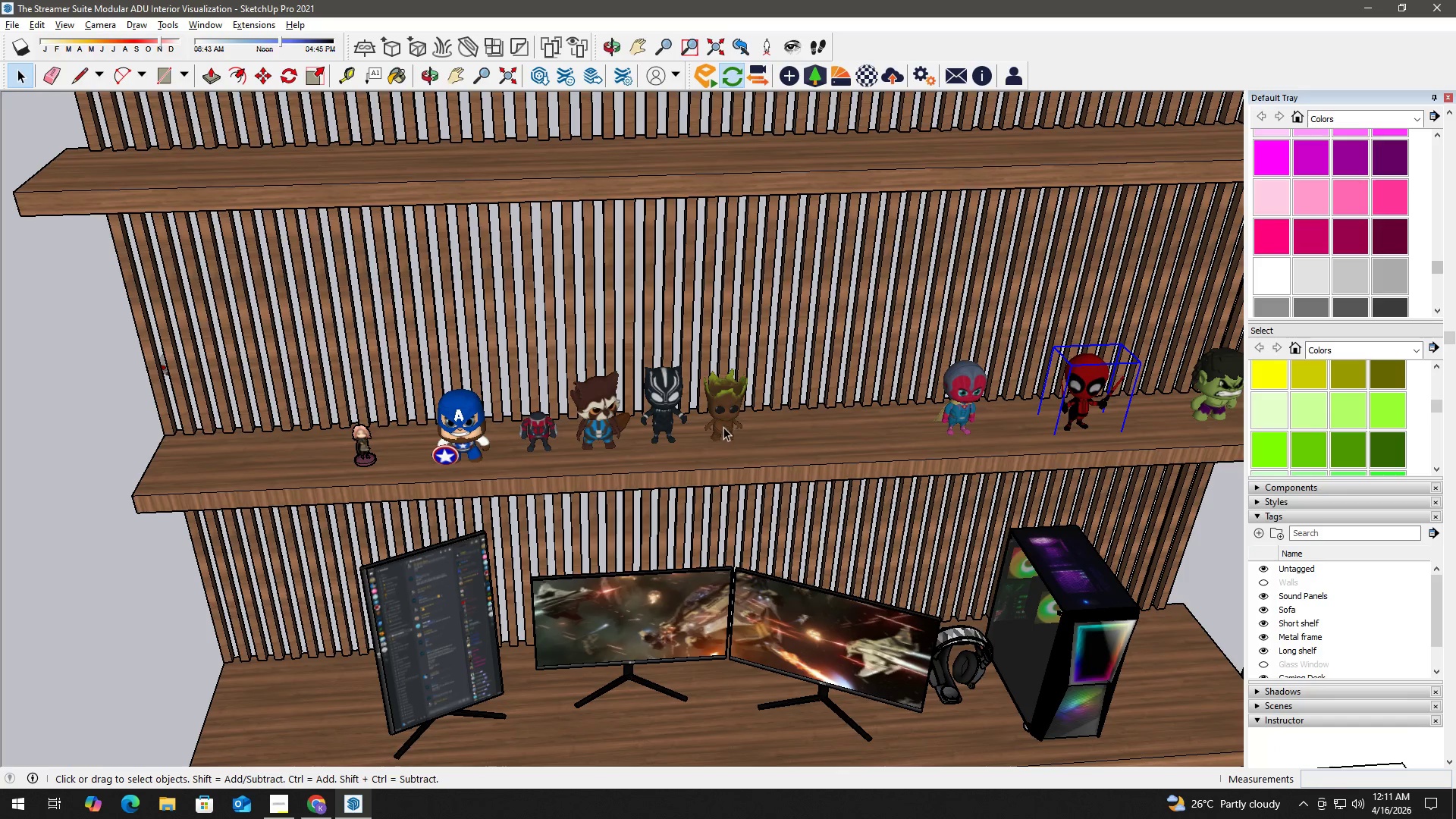 
left_click([723, 427])
 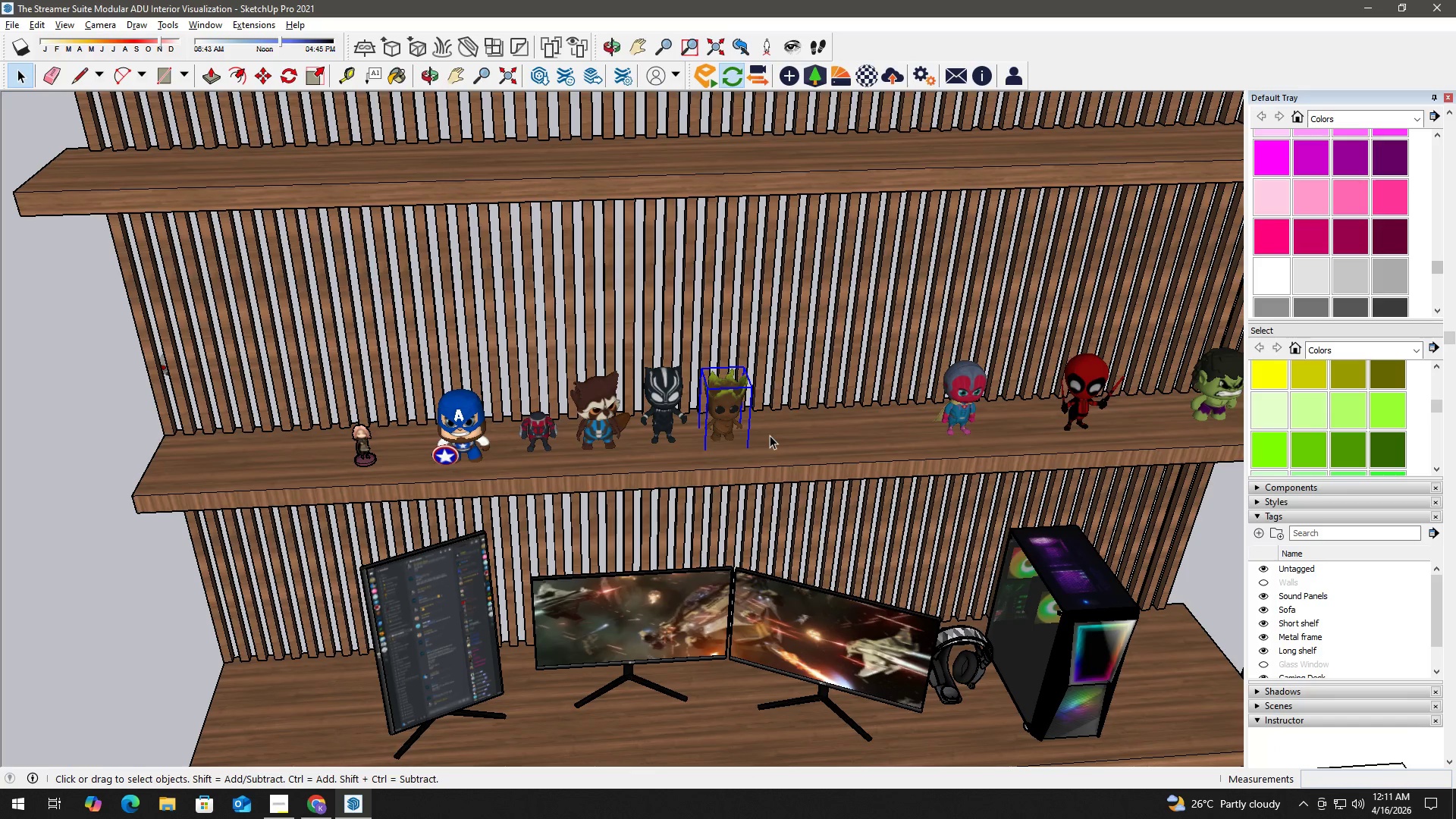 
key(M)
 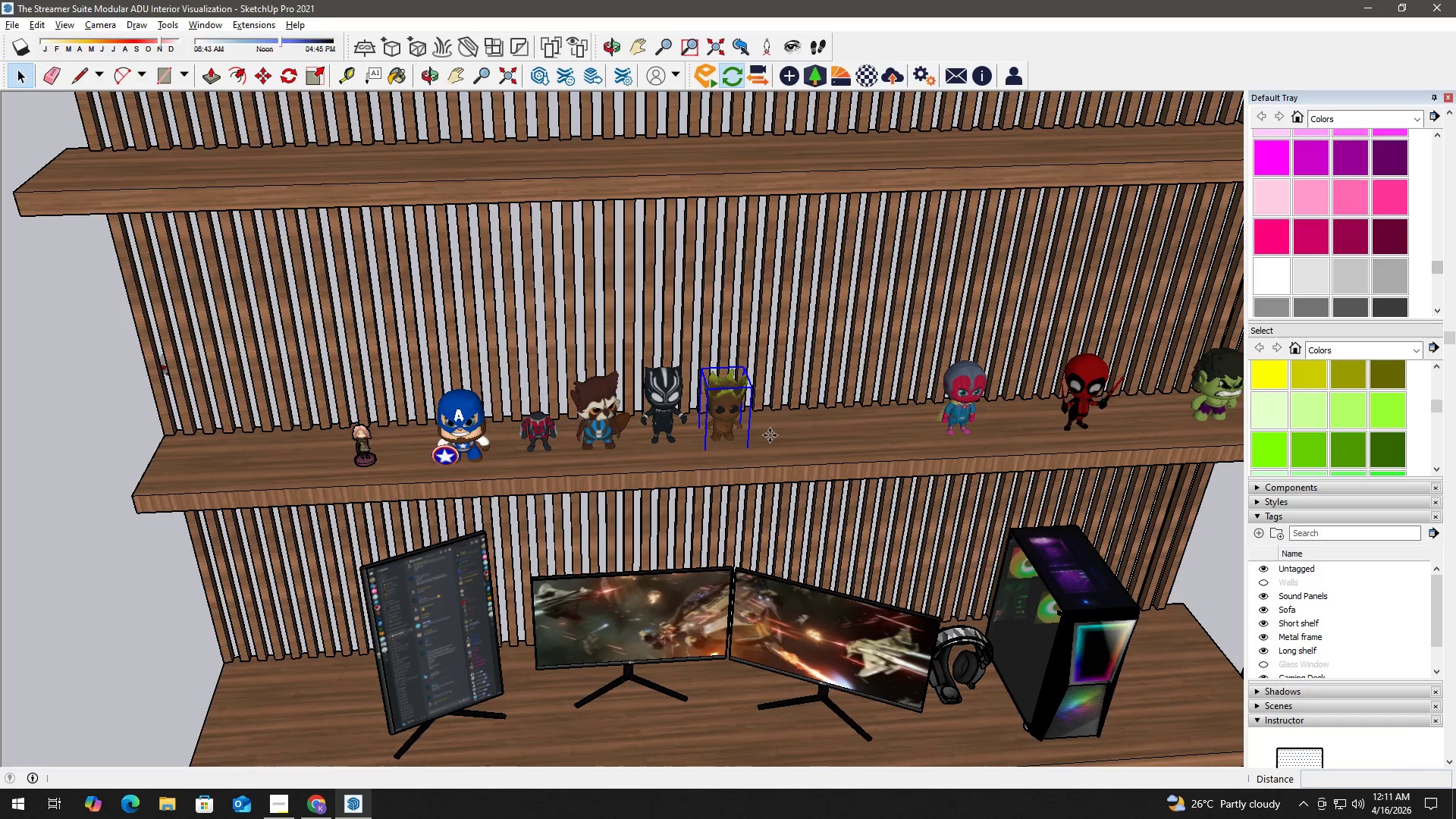 
left_click_drag(start_coordinate=[770, 435], to_coordinate=[778, 435])
 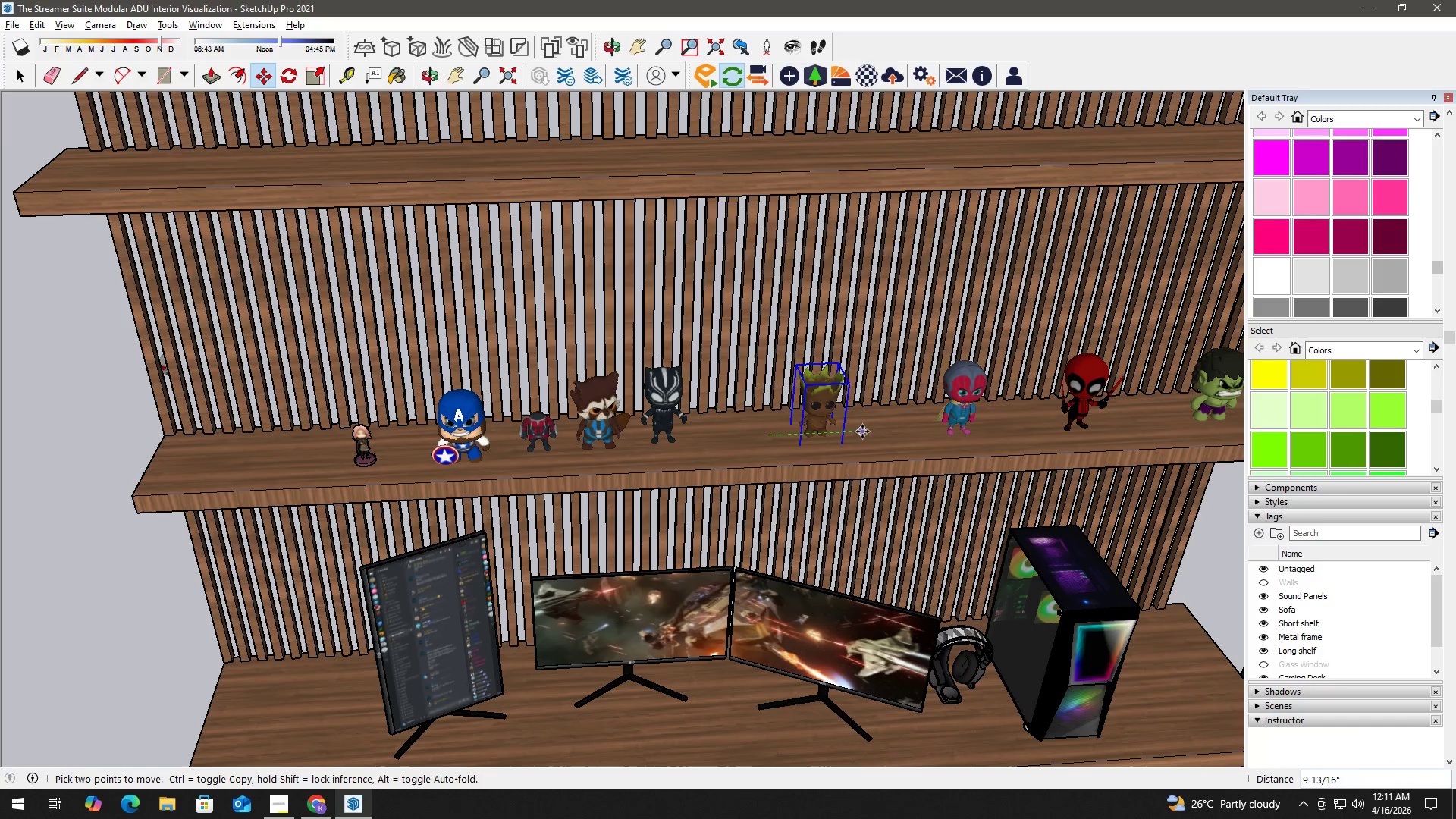 
left_click([868, 431])
 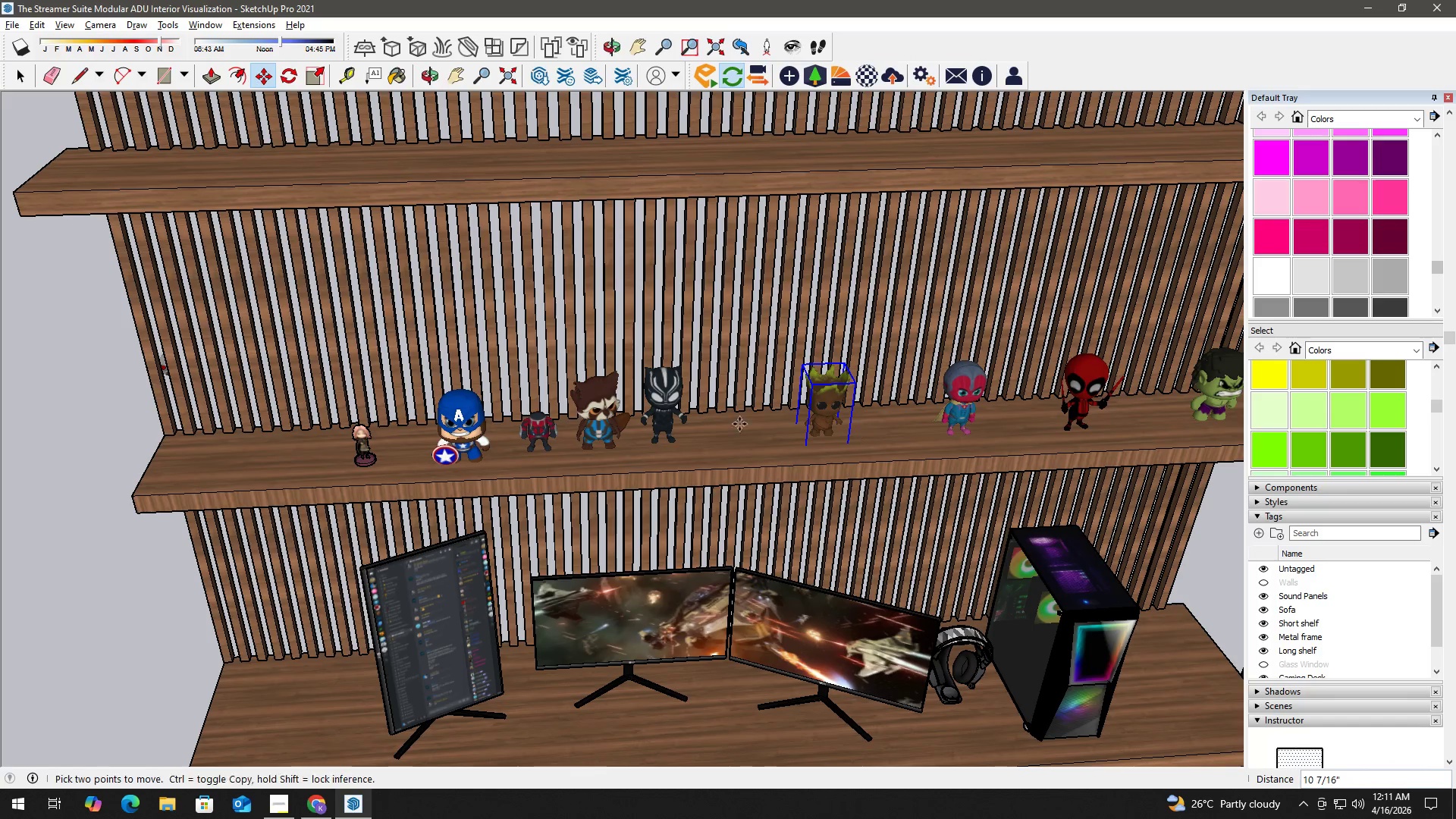 
key(Space)
 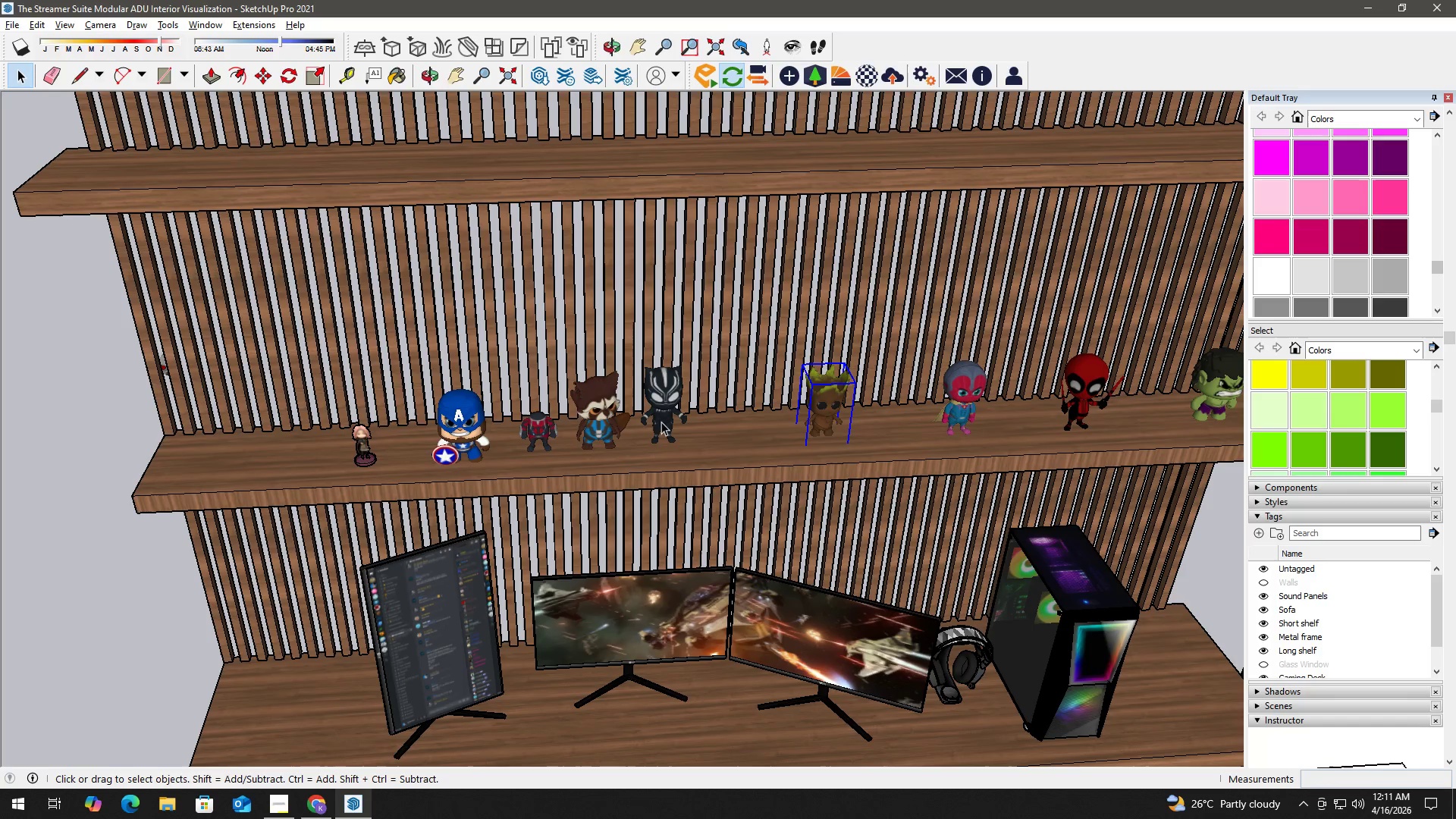 
left_click([654, 422])
 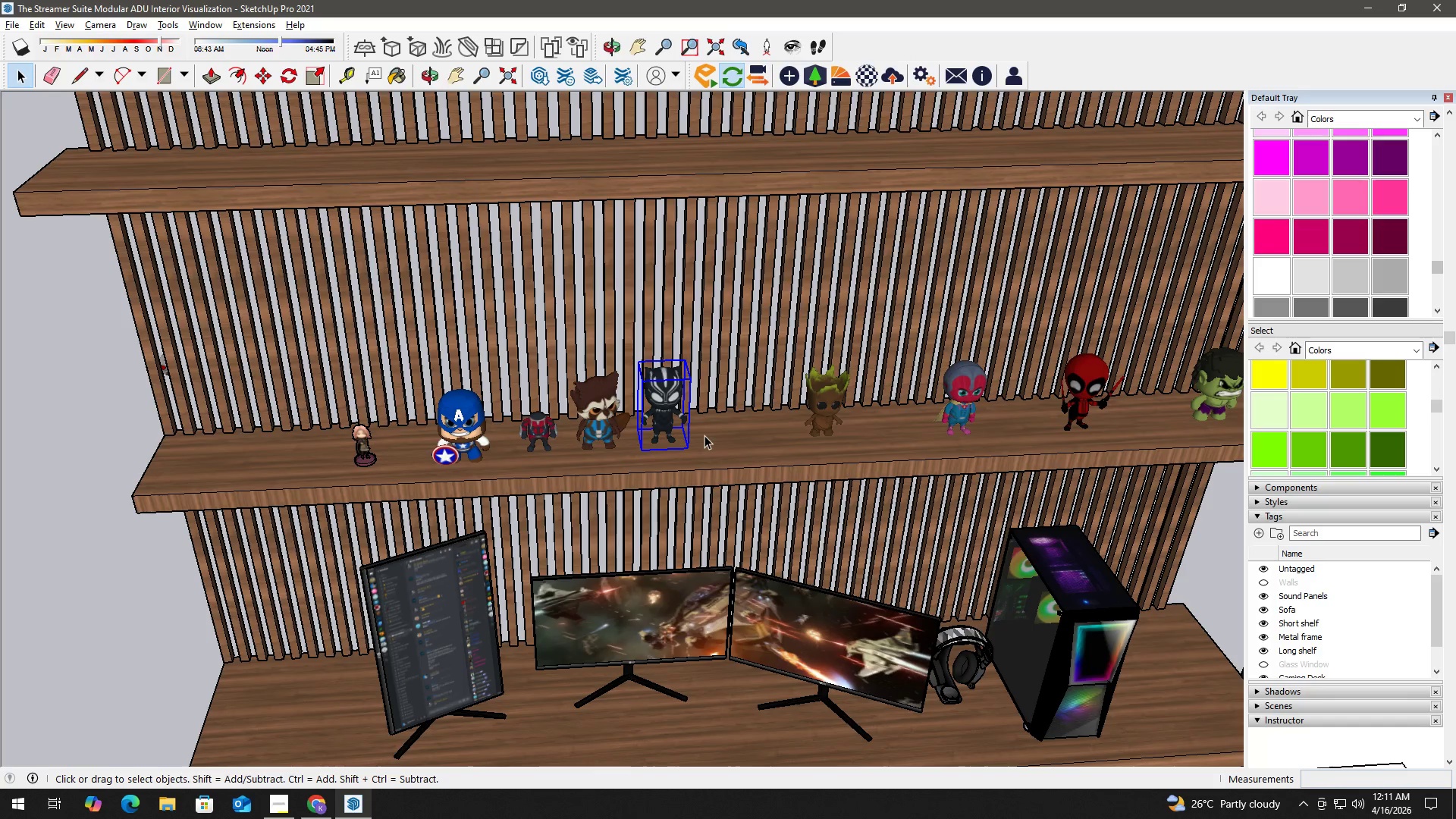 
key(M)
 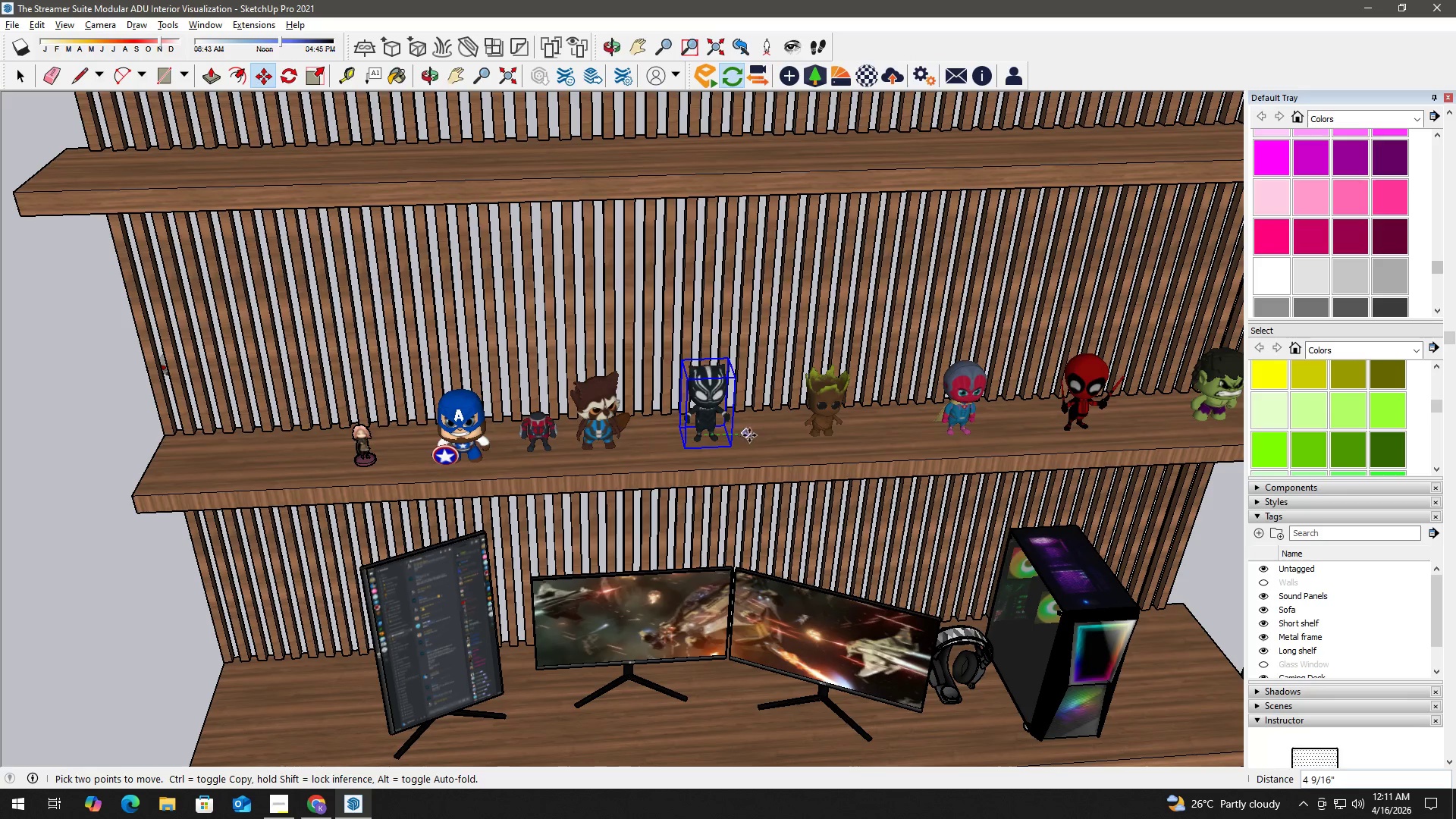 
left_click([750, 435])
 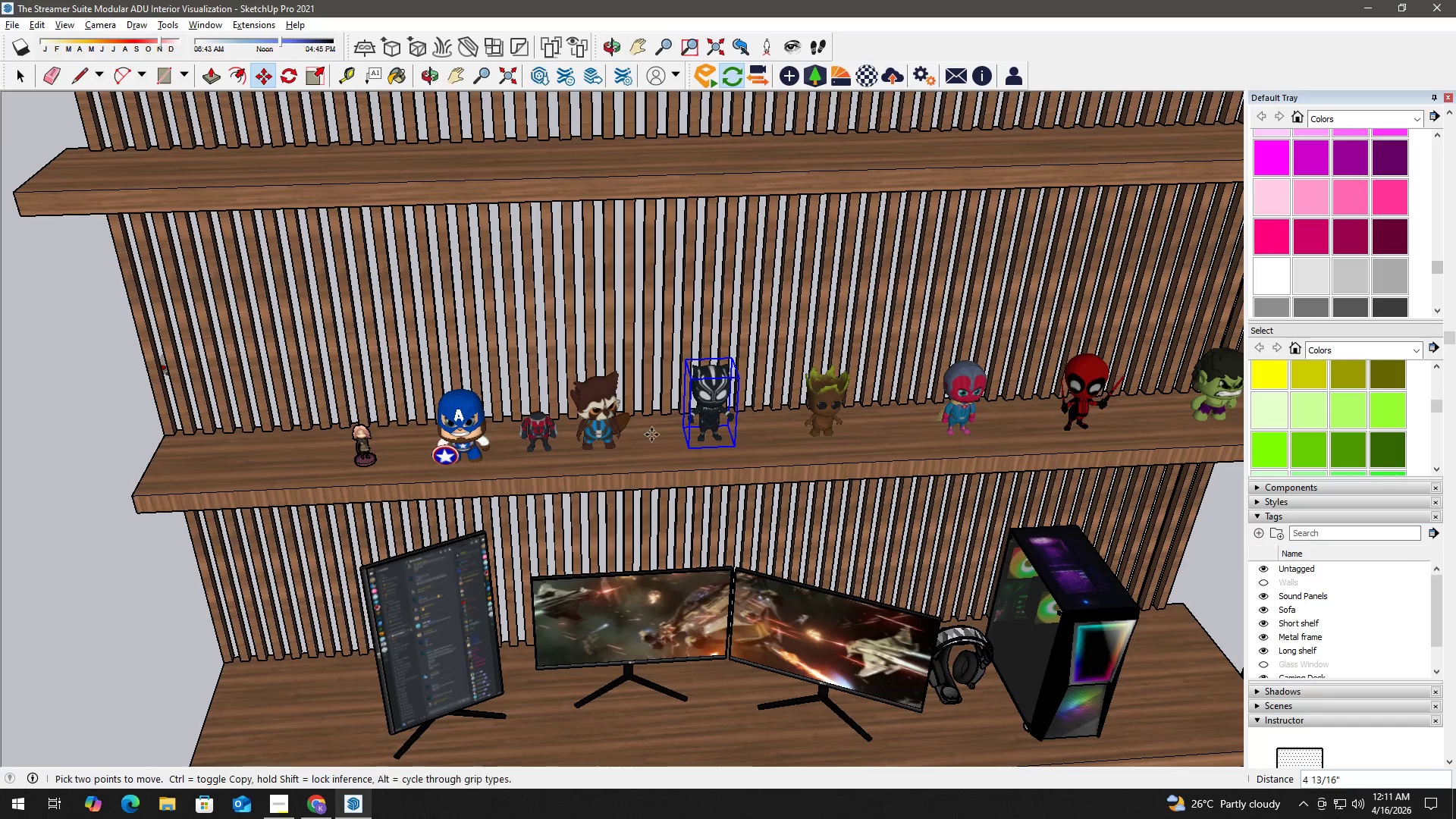 
key(Space)
 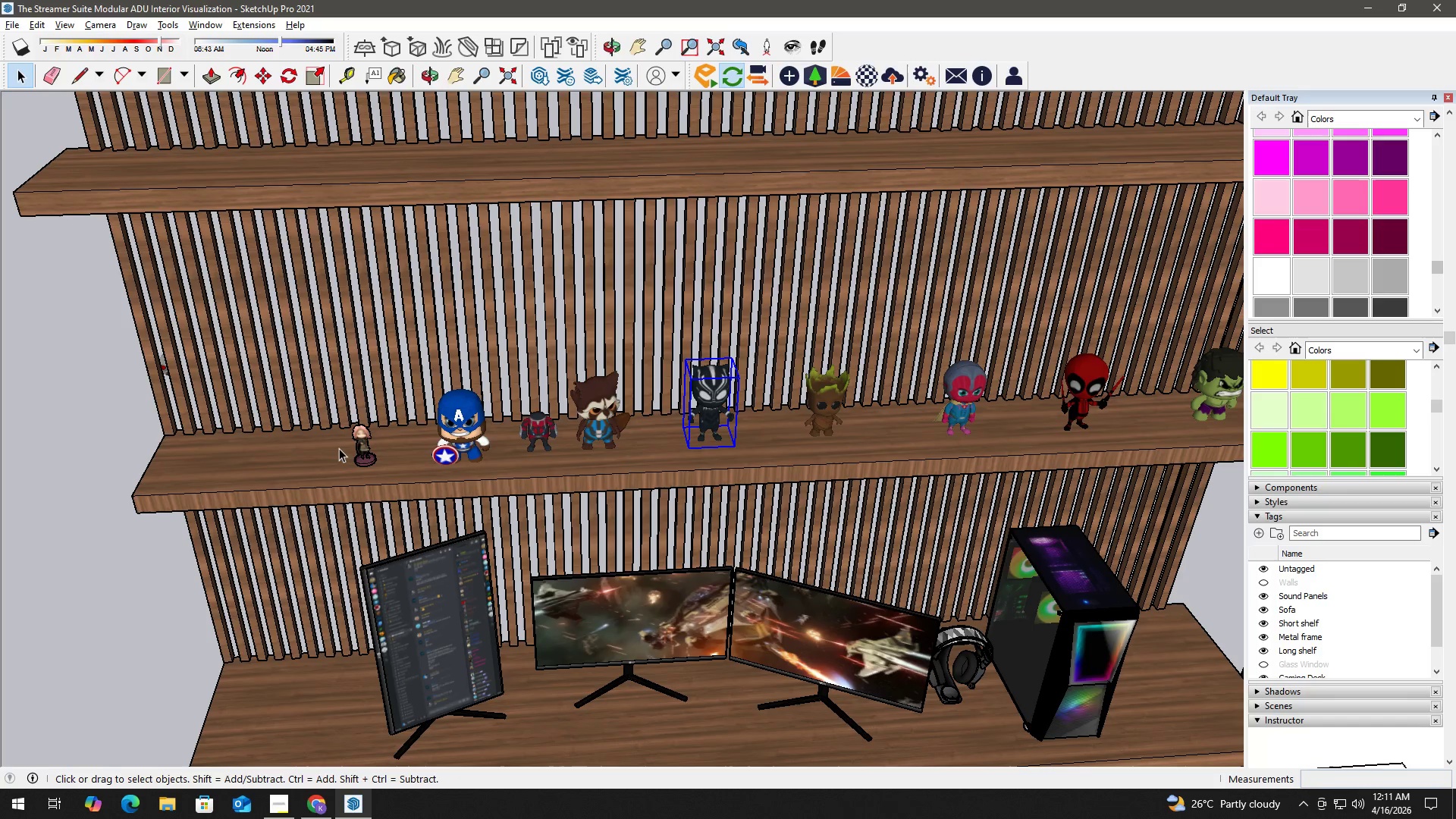 
left_click([366, 450])
 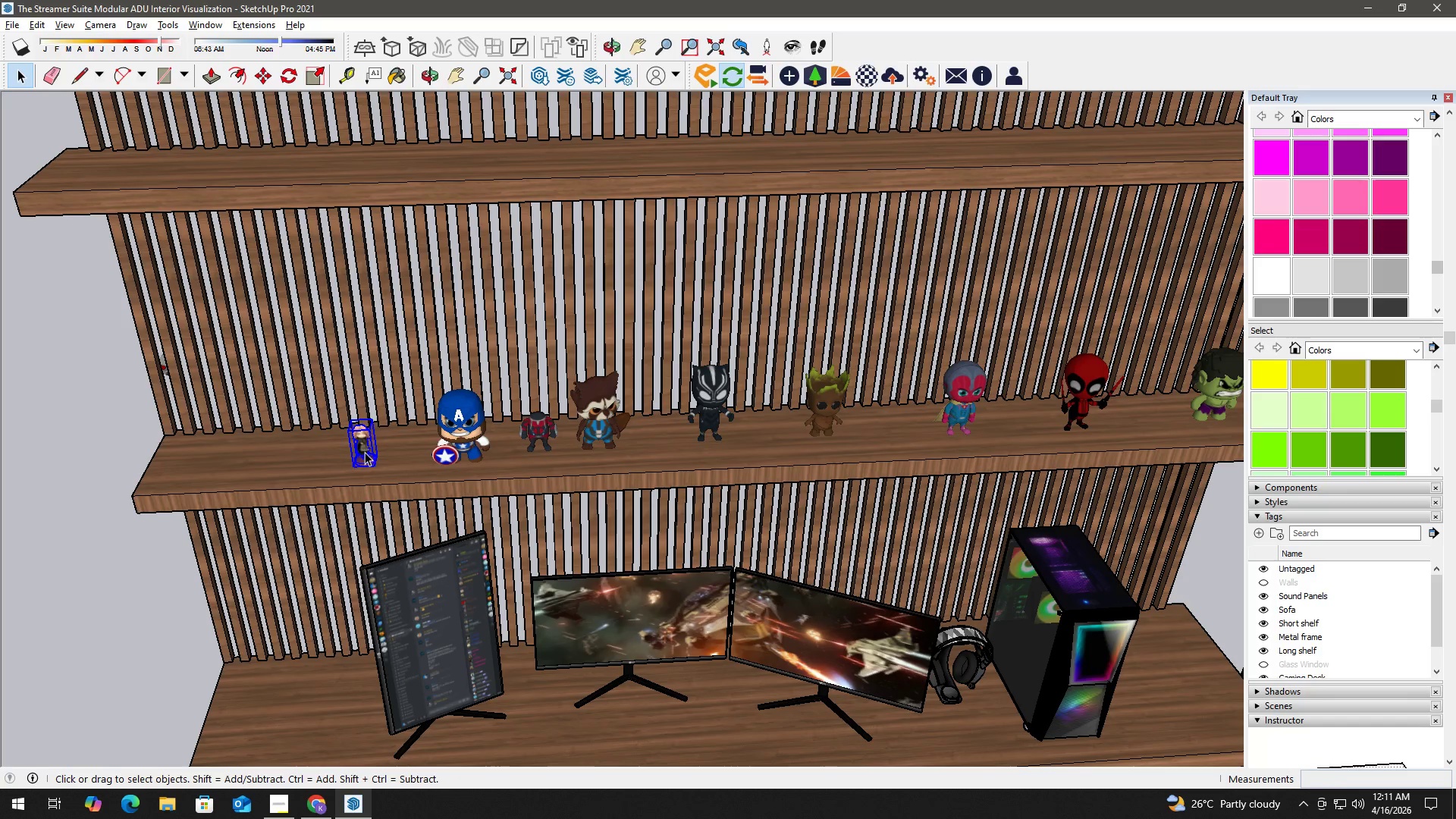 
key(M)
 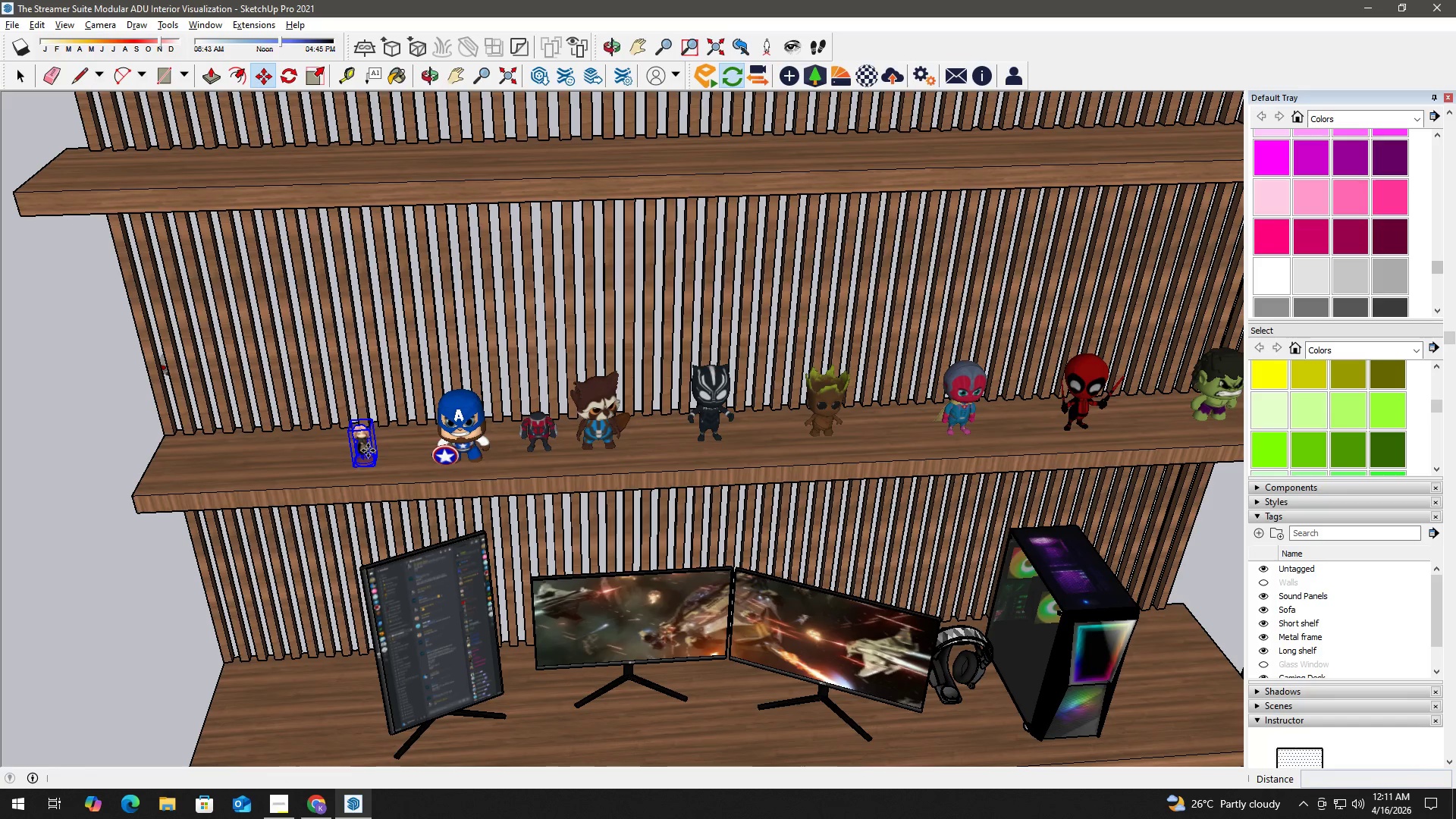 
left_click([368, 450])
 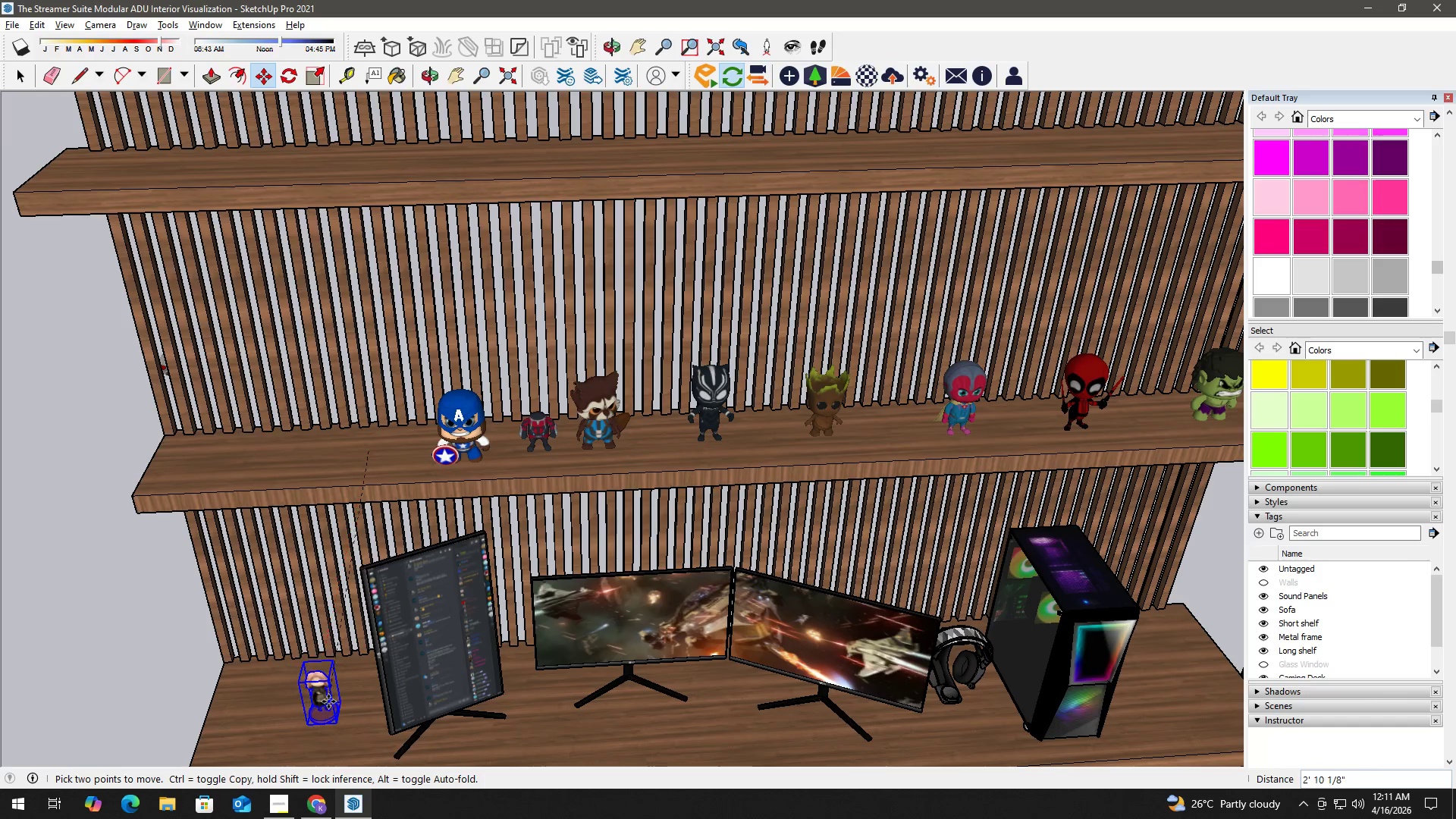 
left_click([321, 695])
 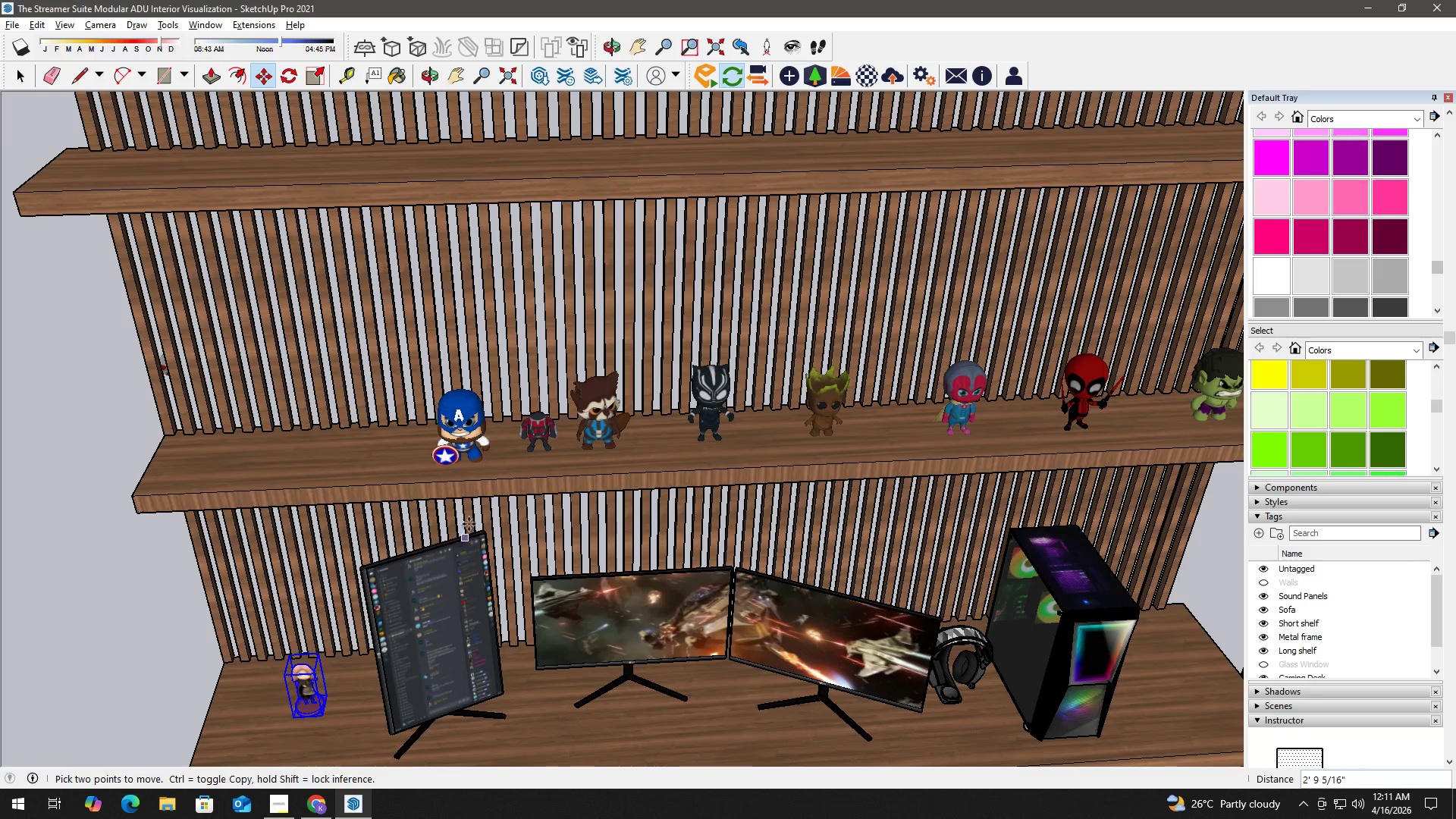 
key(Space)
 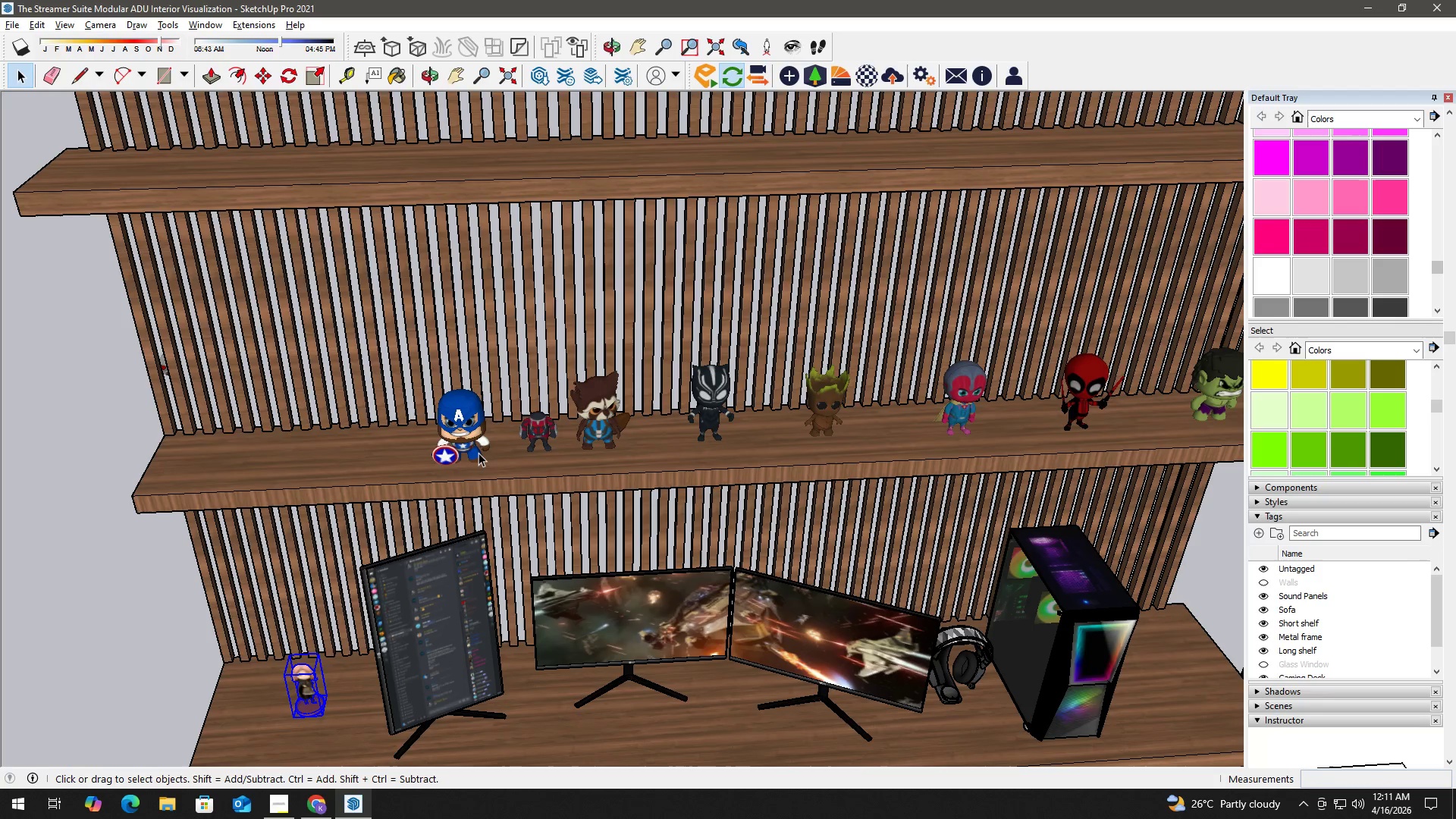 
left_click([479, 452])
 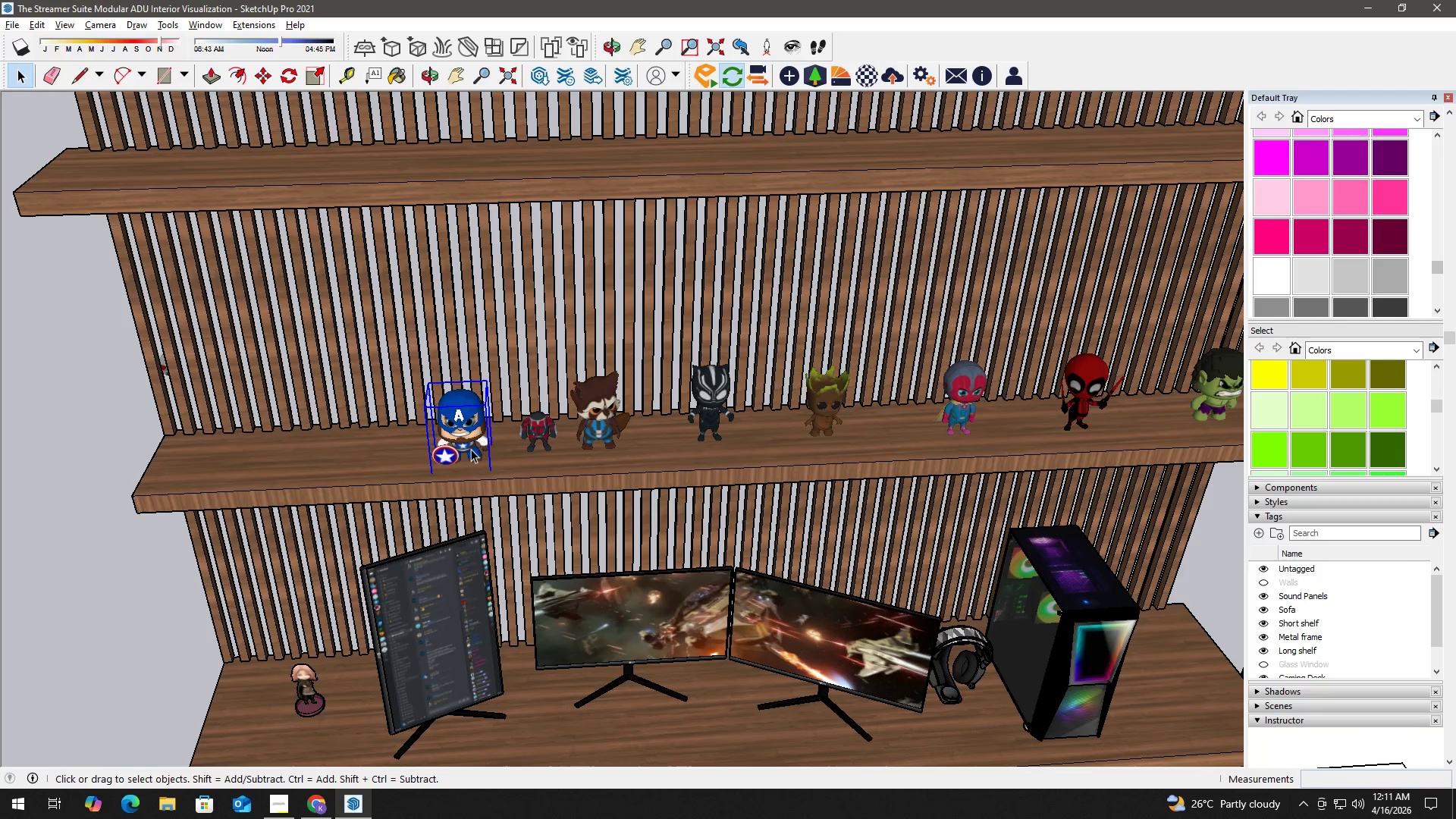 
key(M)
 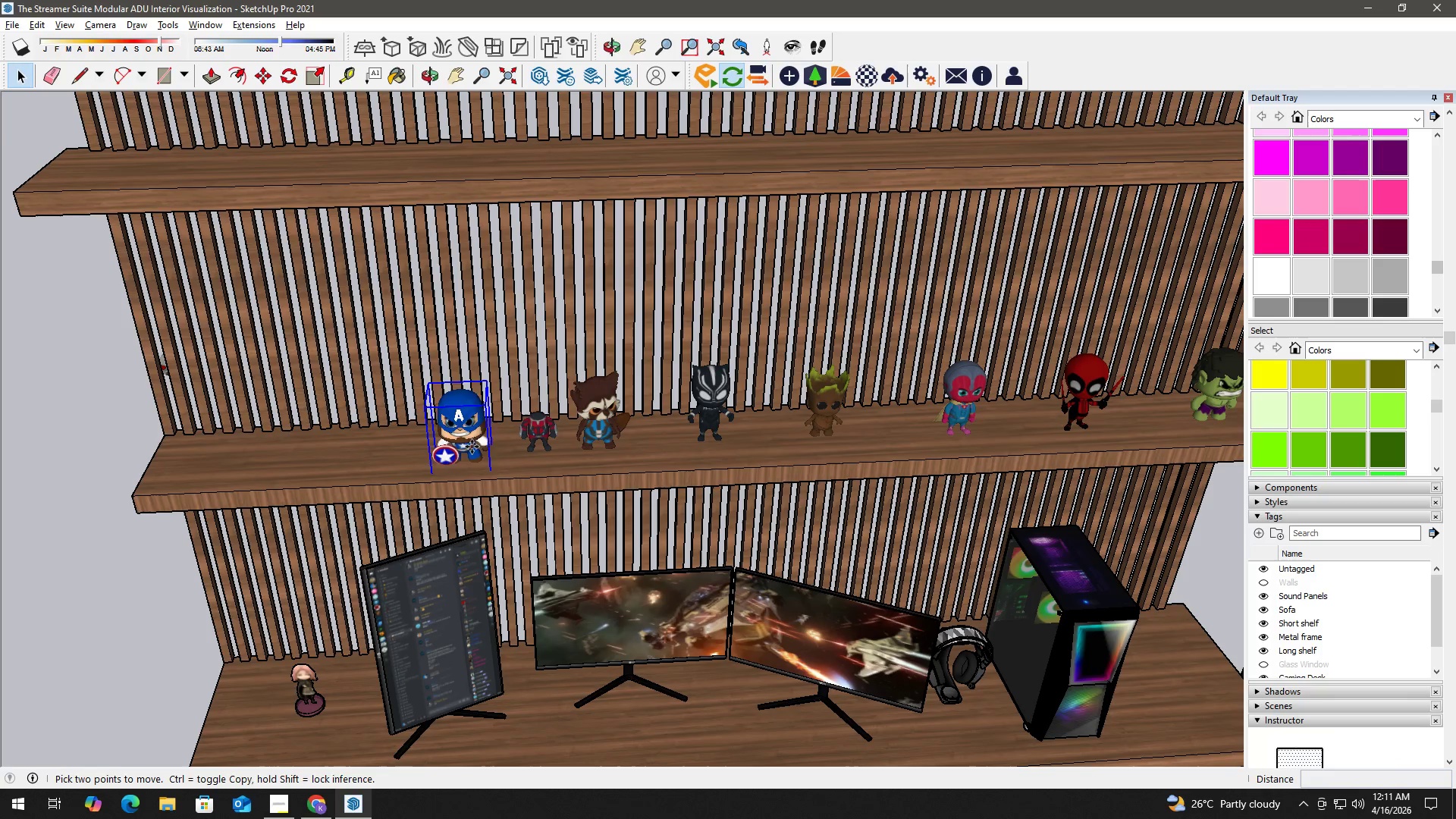 
left_click_drag(start_coordinate=[472, 447], to_coordinate=[468, 447])
 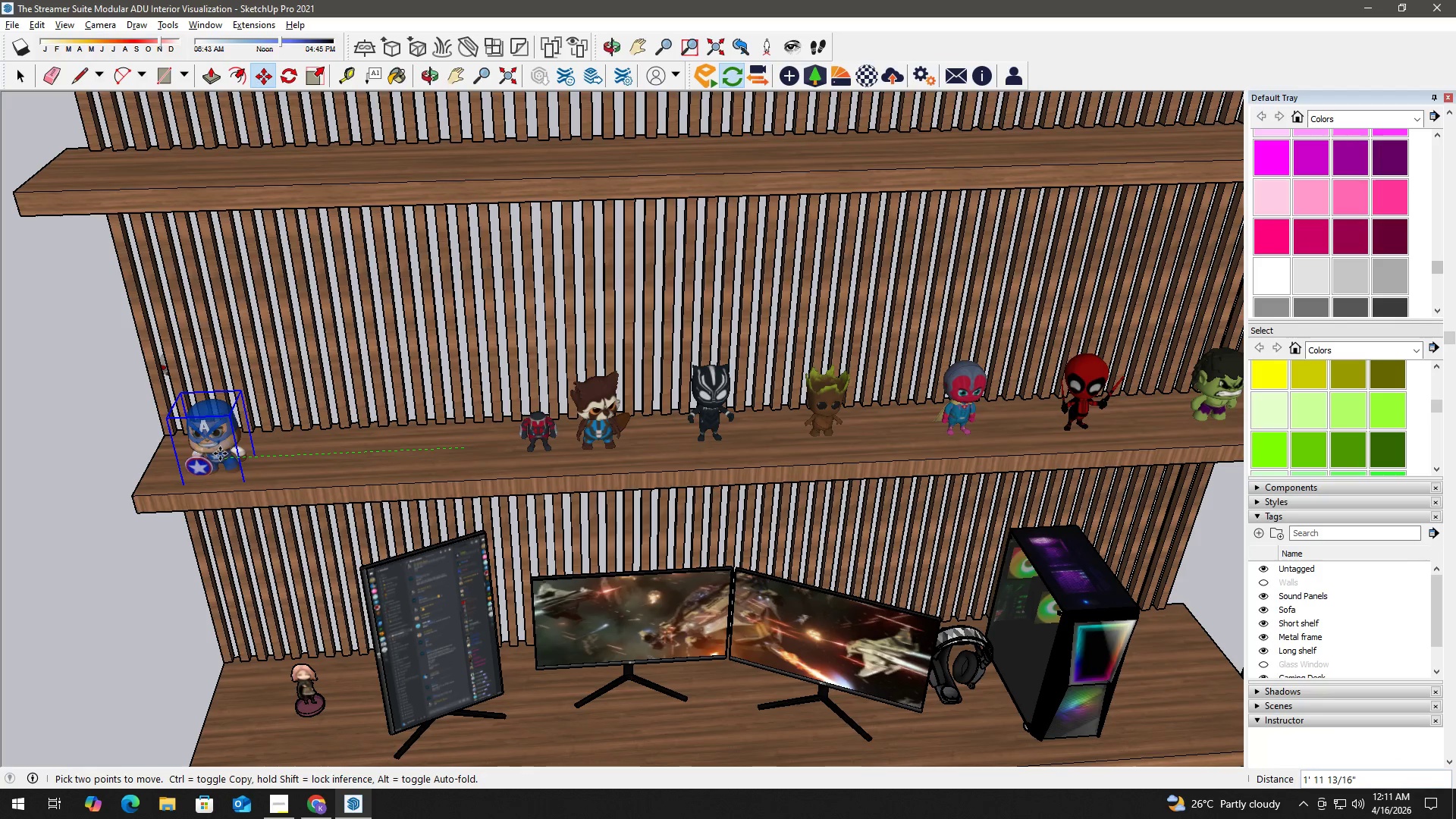 
left_click([218, 453])
 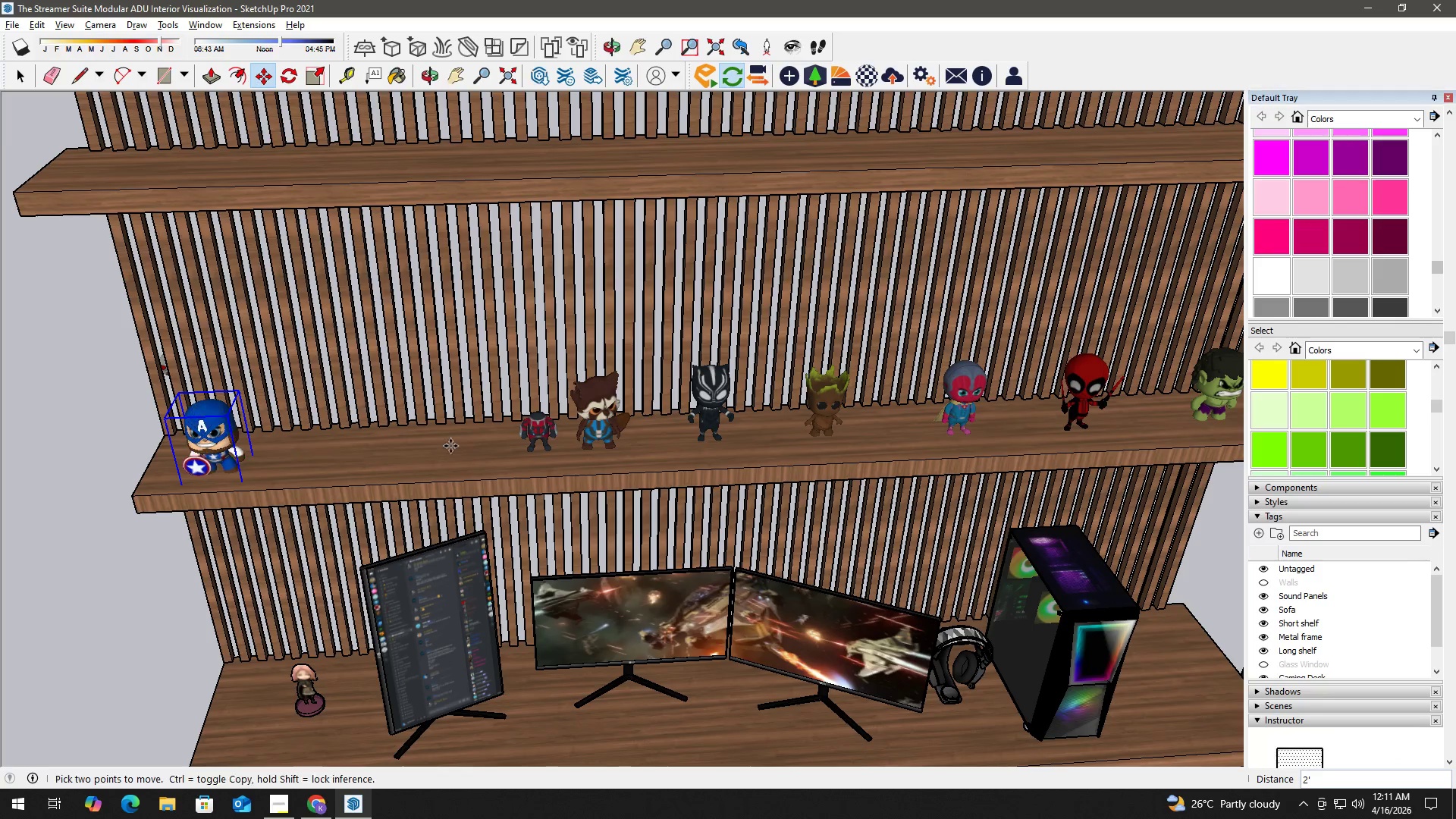 
key(Space)
 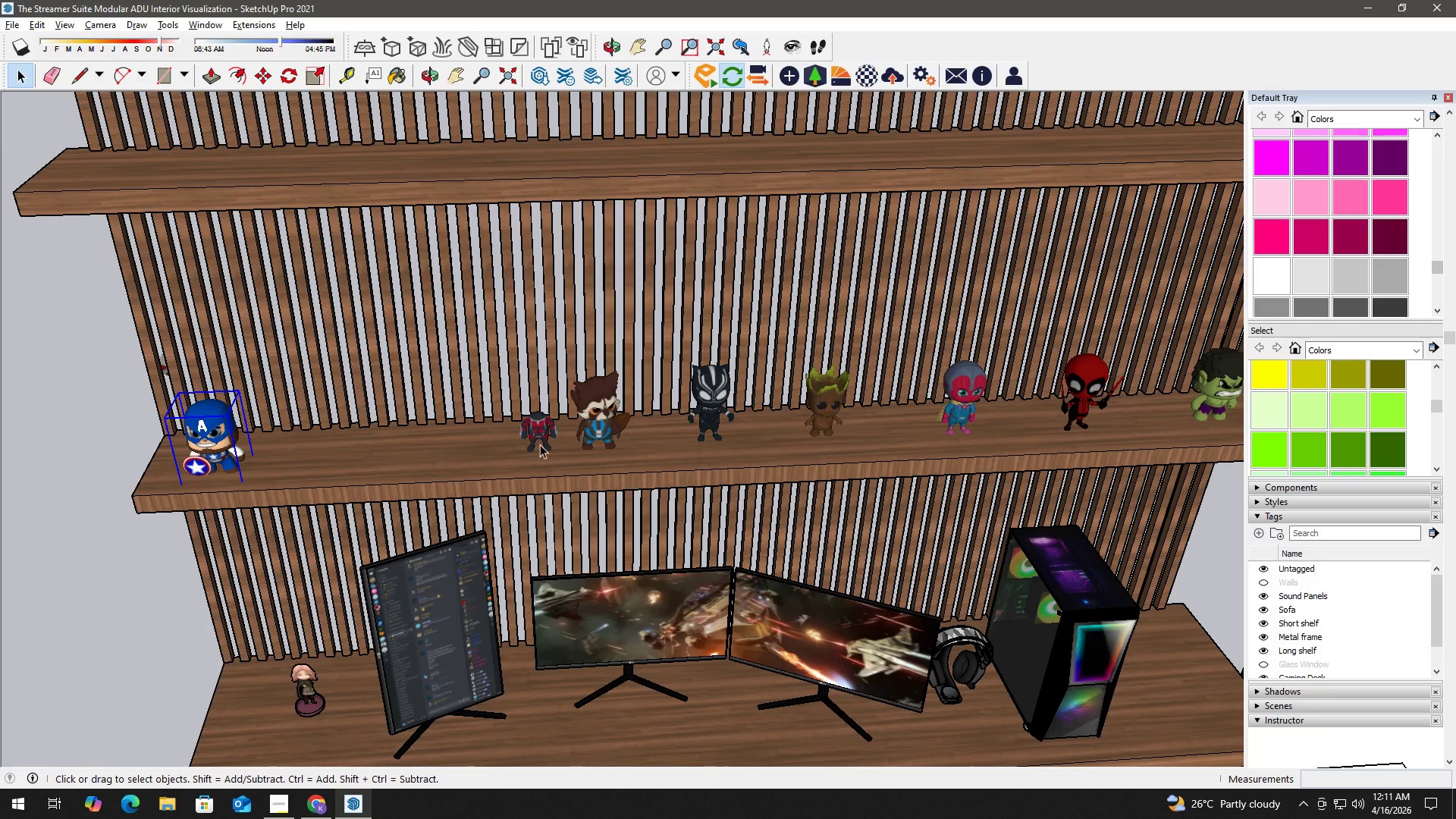 
left_click_drag(start_coordinate=[544, 442], to_coordinate=[542, 438])
 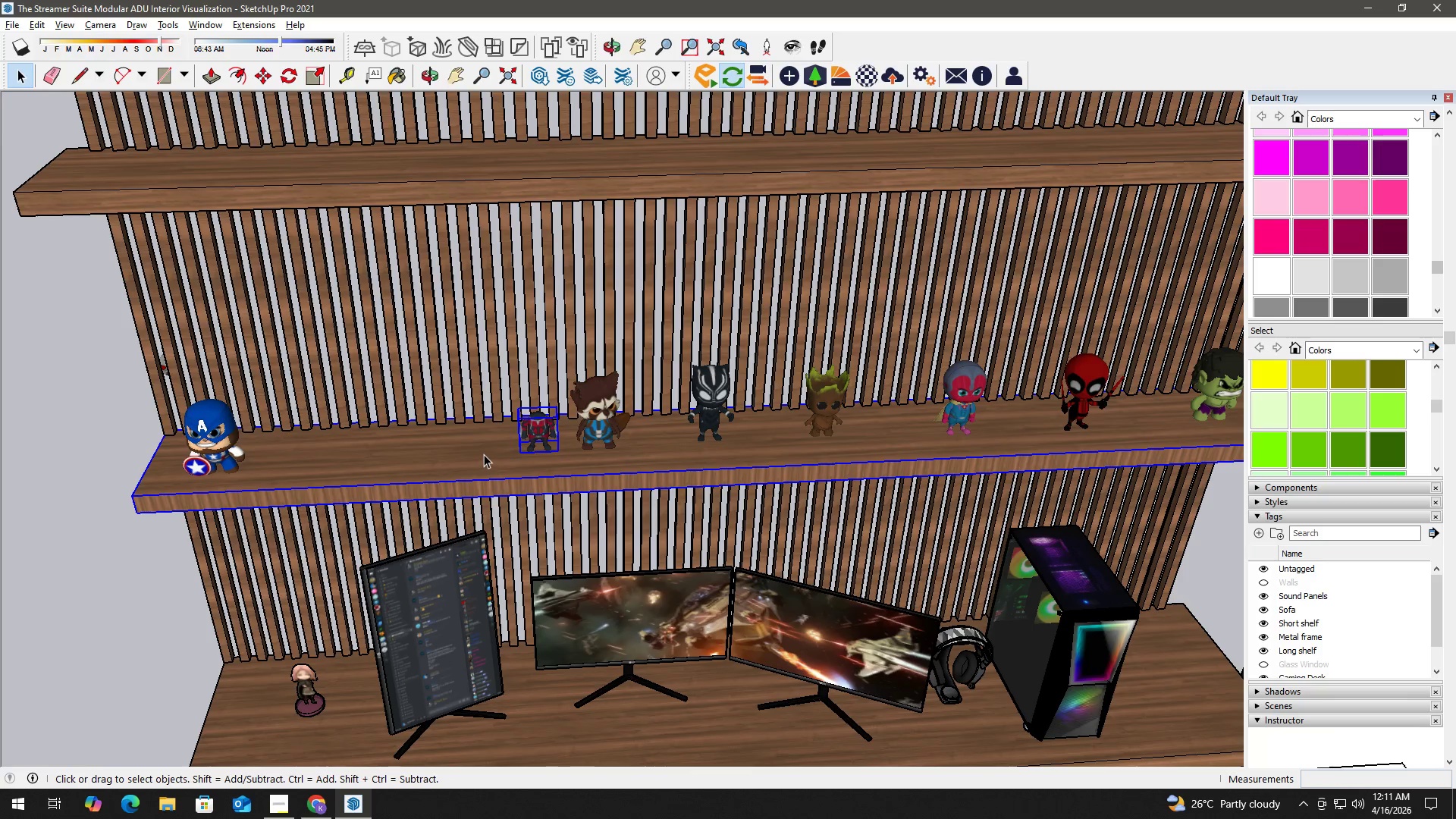 
key(M)
 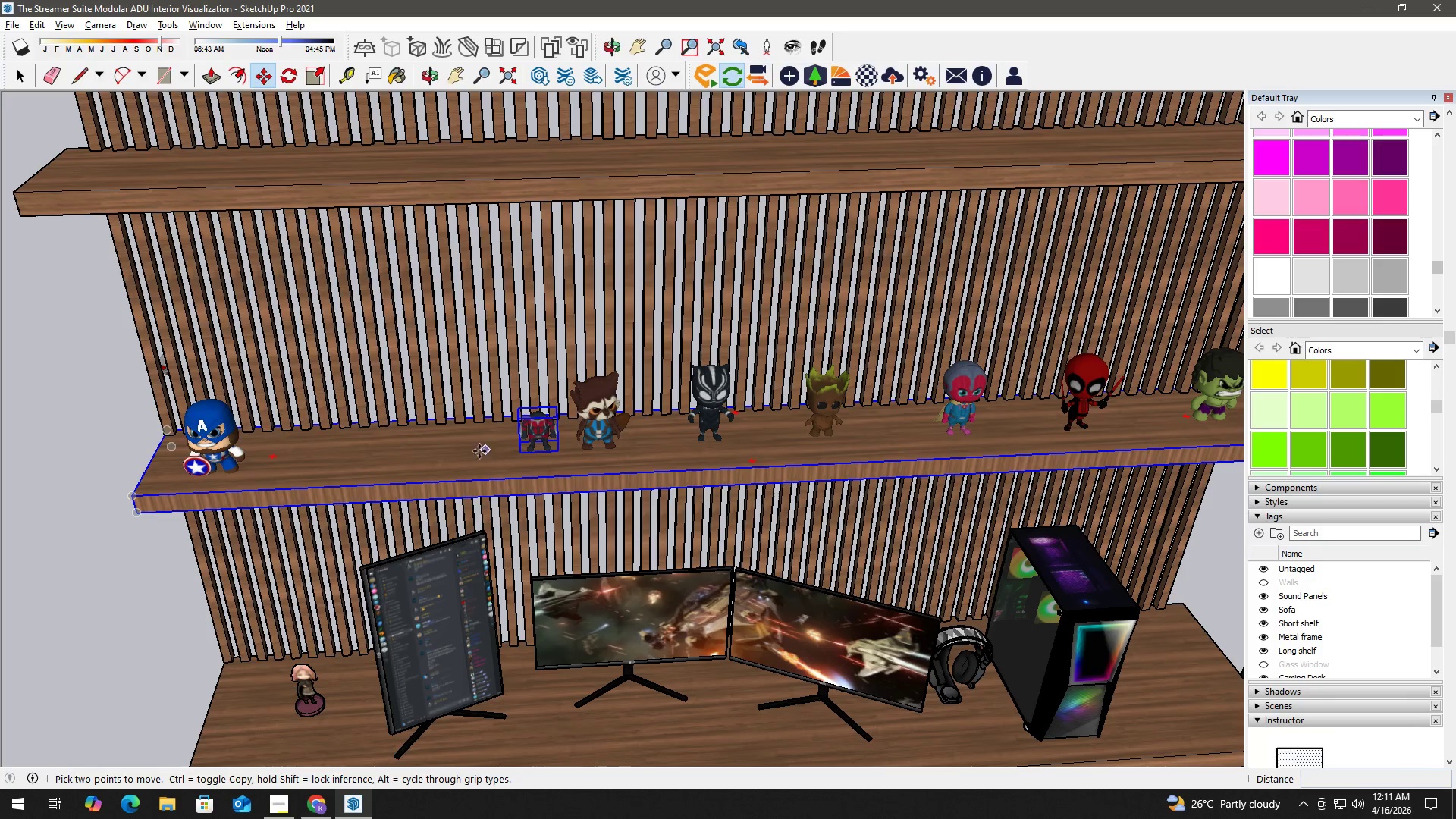 
left_click([466, 452])
 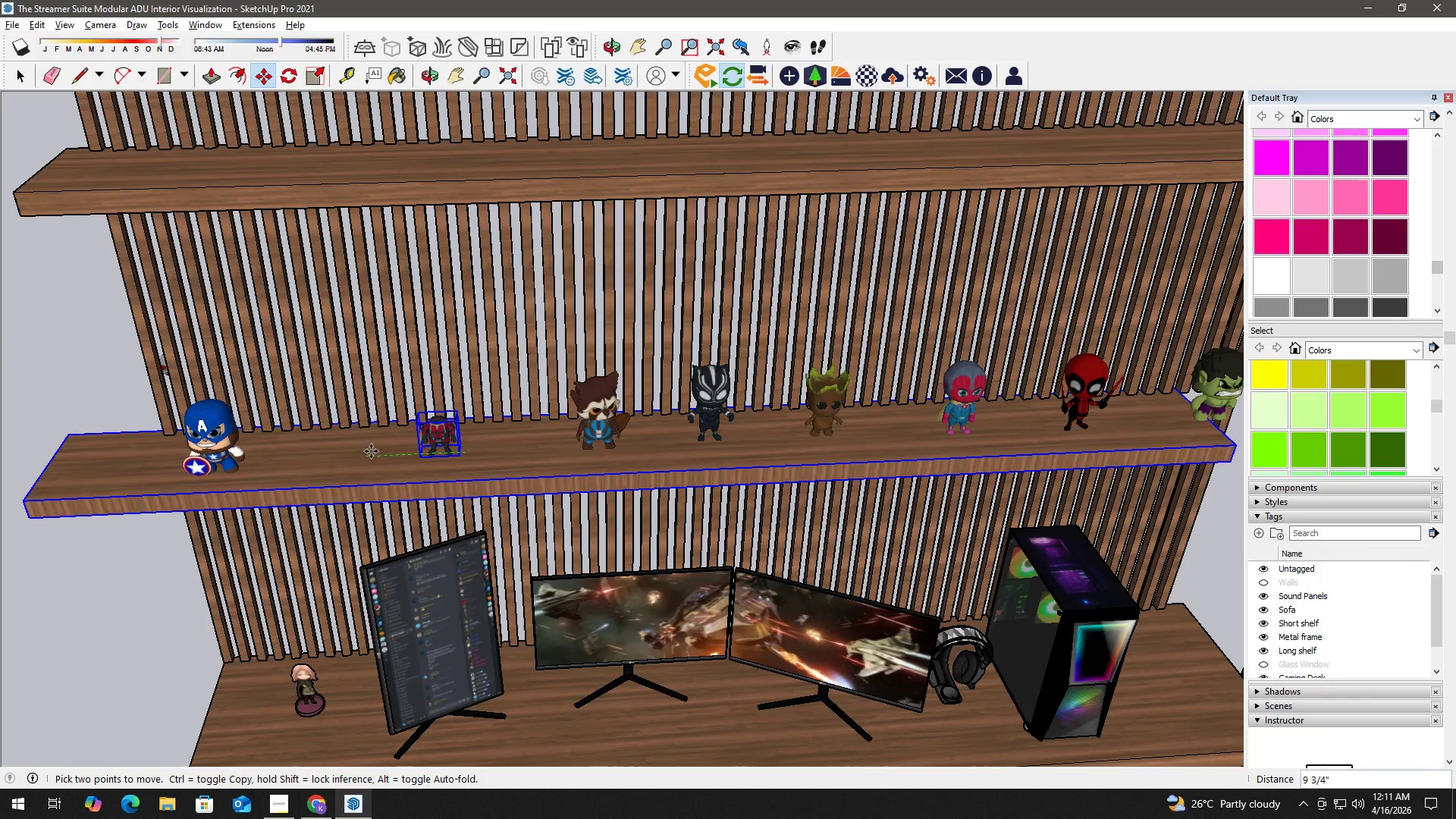 
key(Escape)
 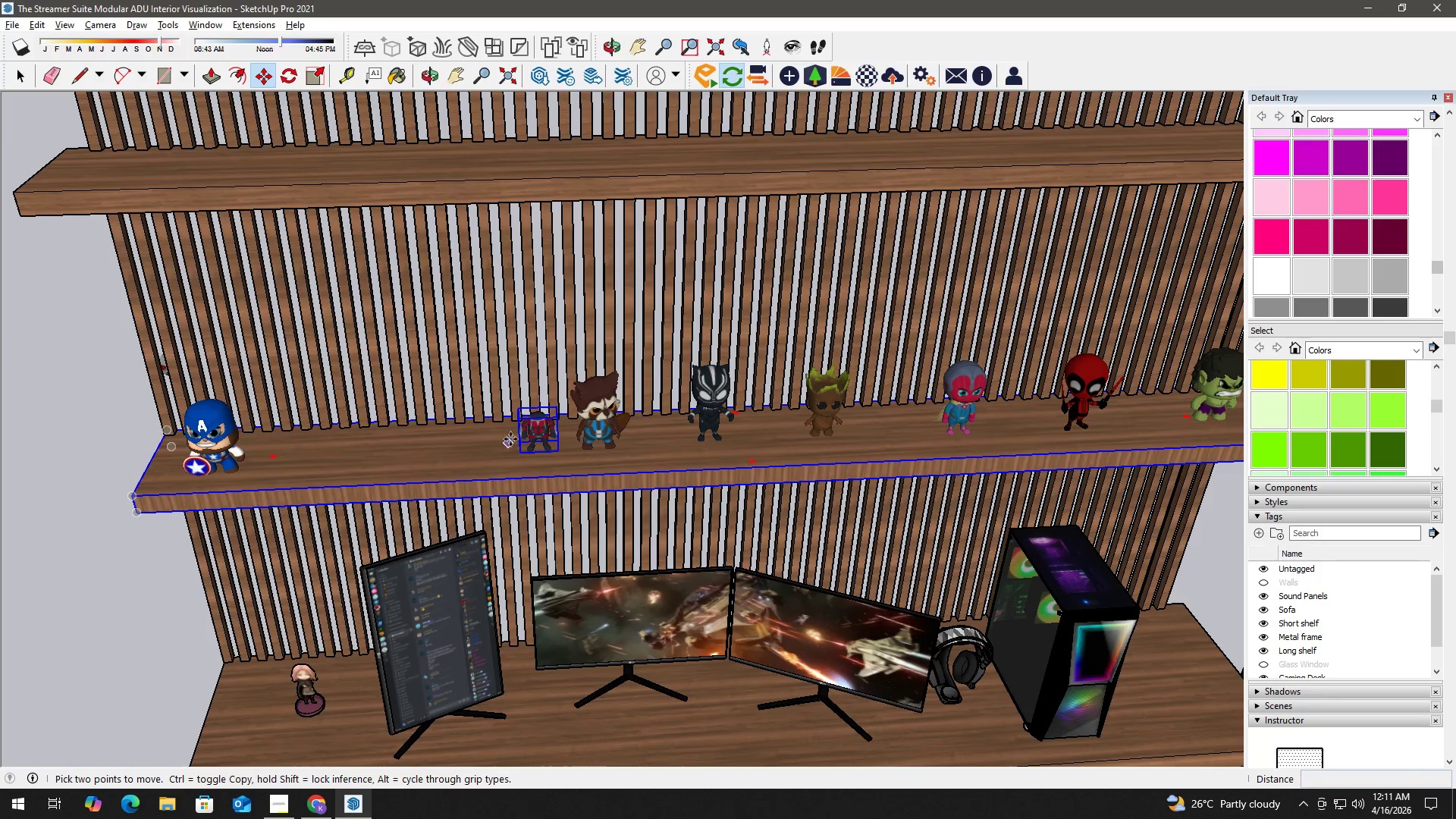 
key(Space)
 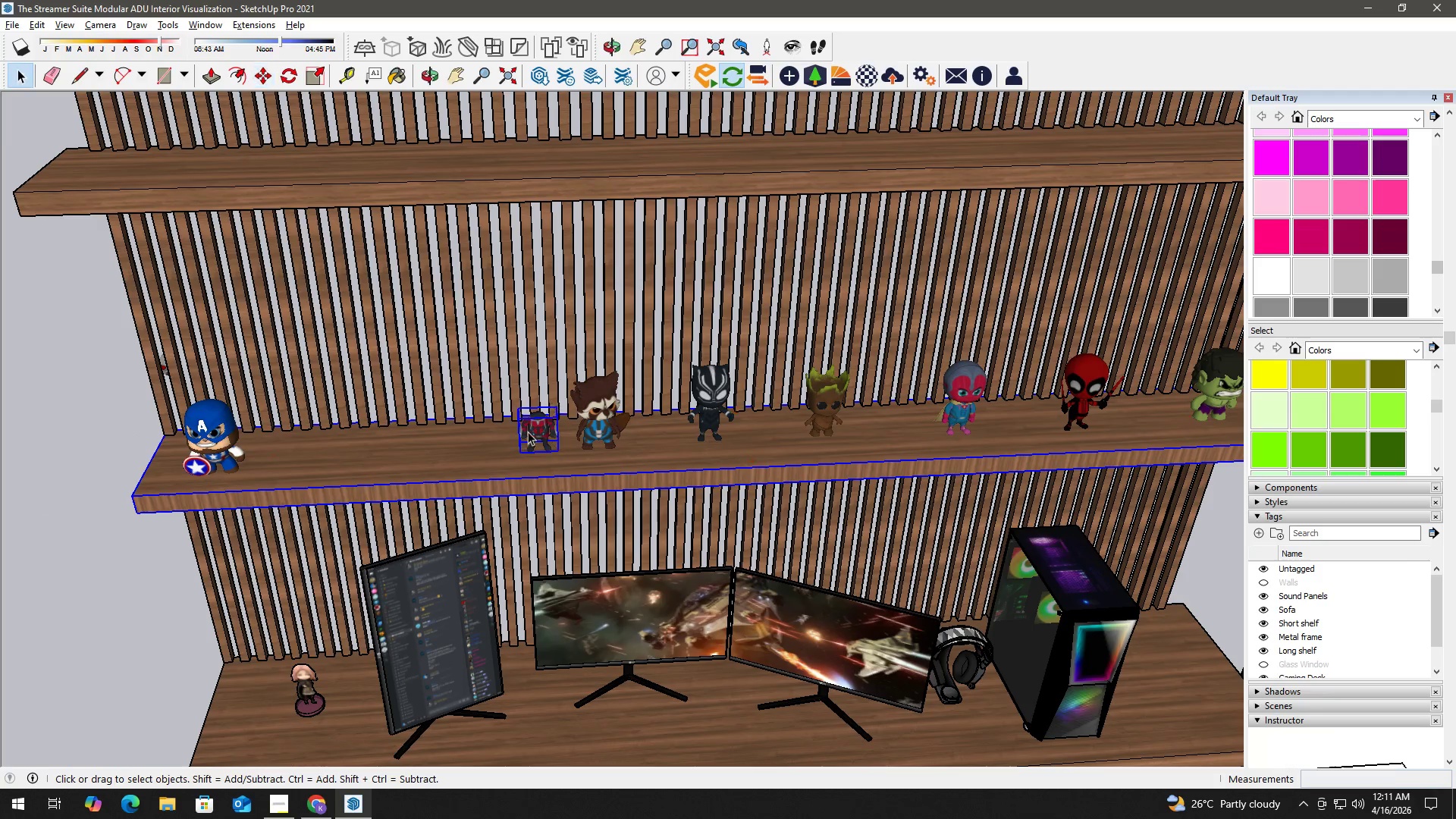 
key(Escape)
 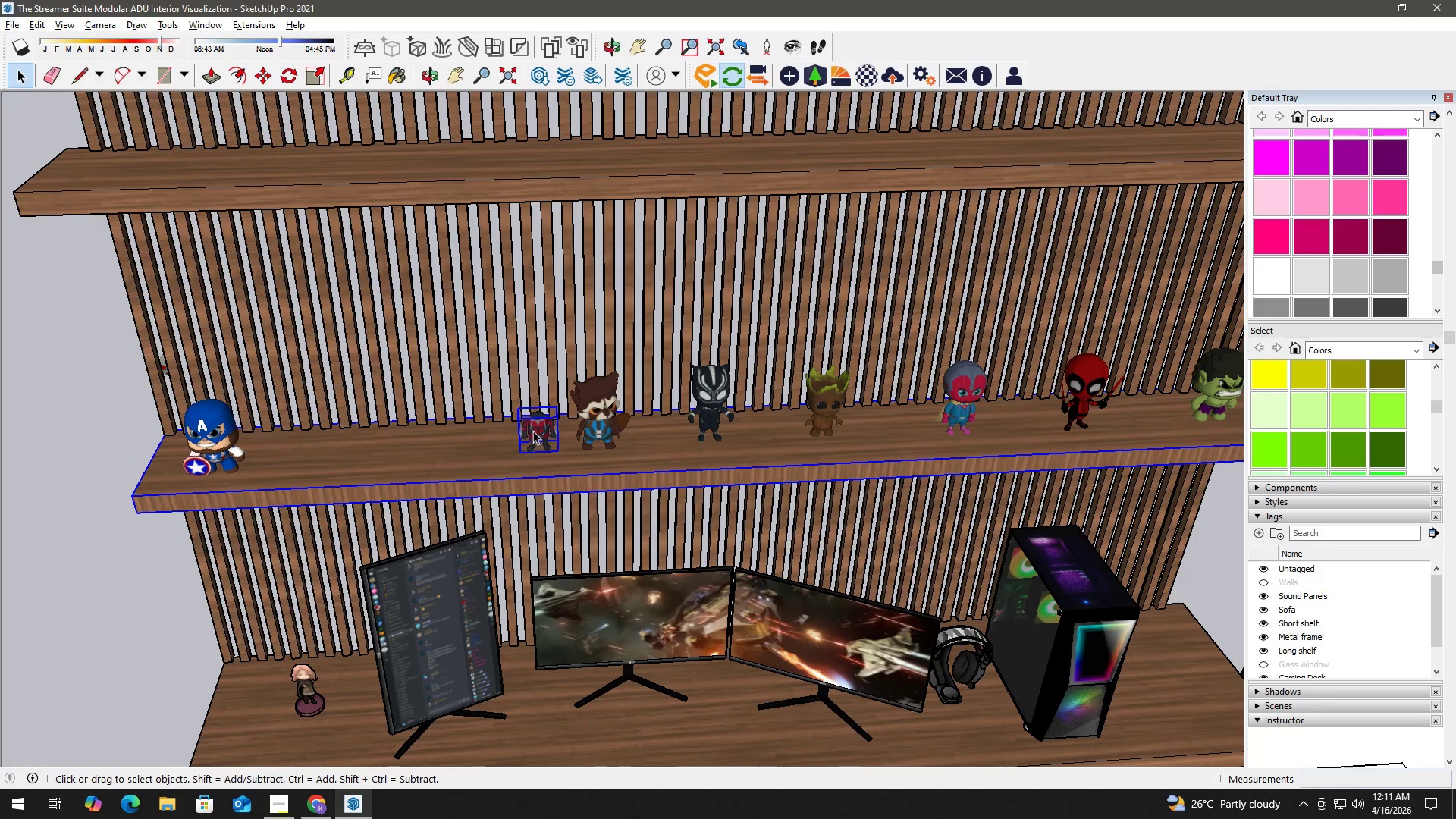 
left_click([536, 430])
 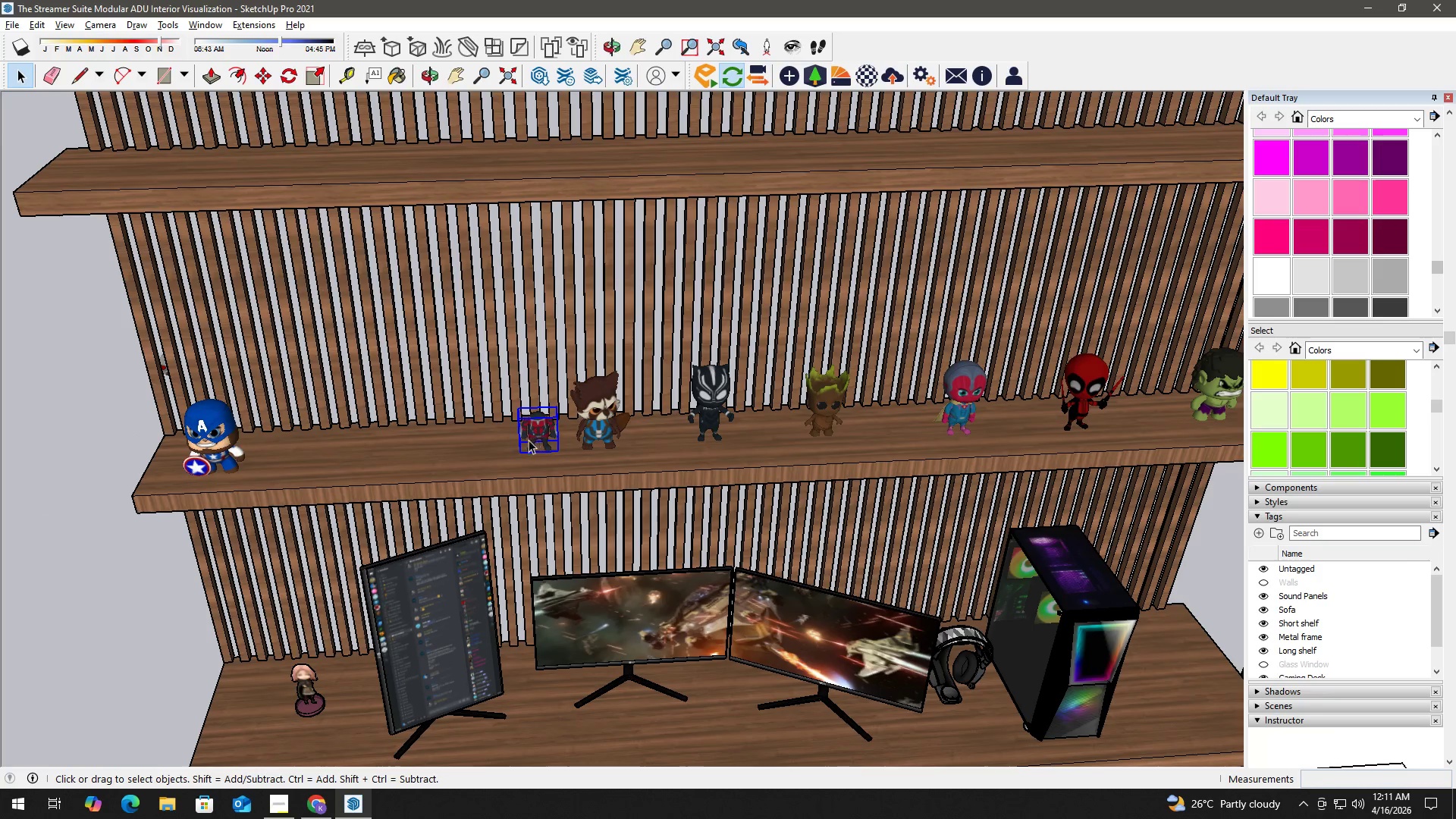 
key(M)
 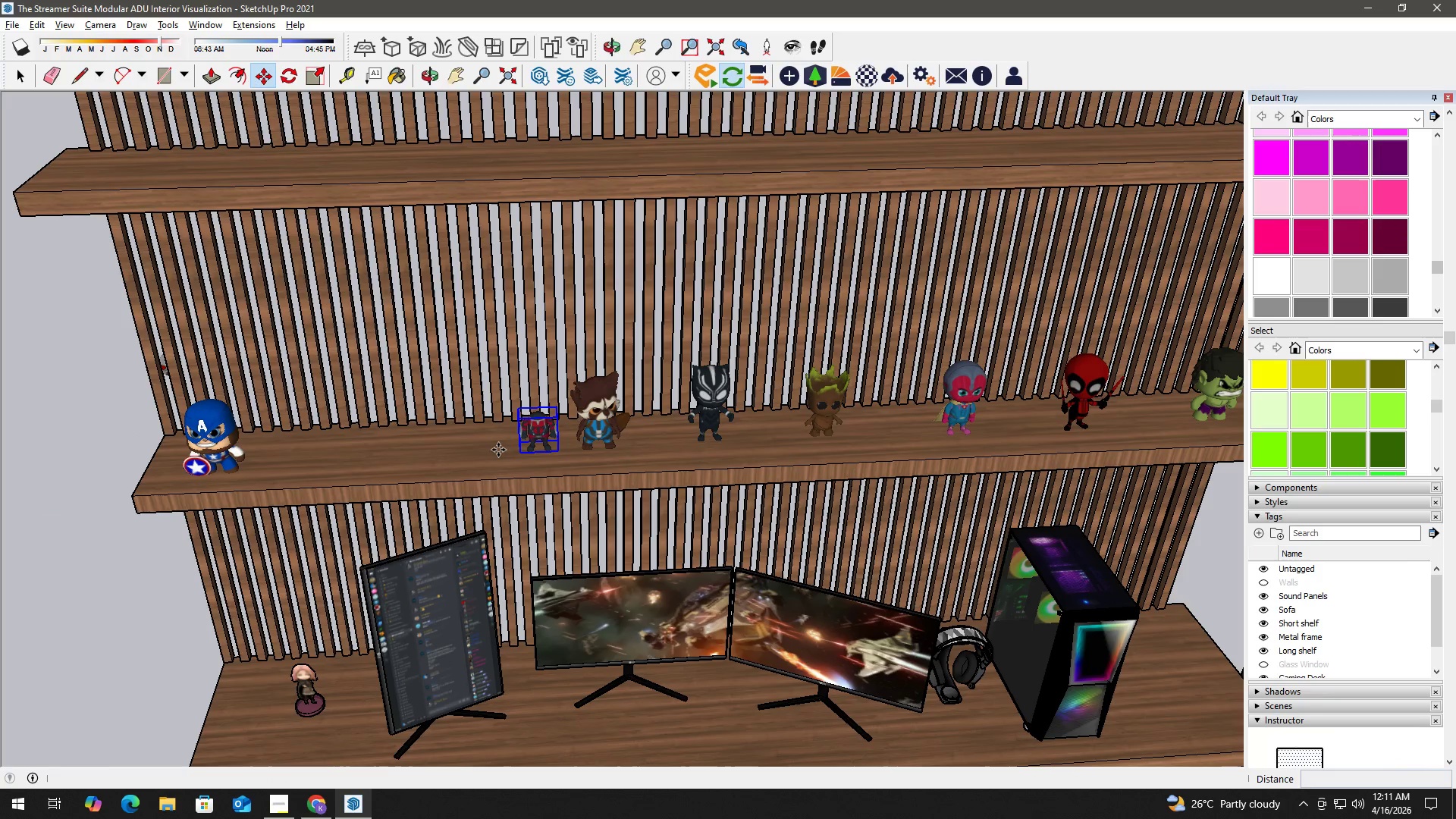 
left_click_drag(start_coordinate=[497, 450], to_coordinate=[479, 452])
 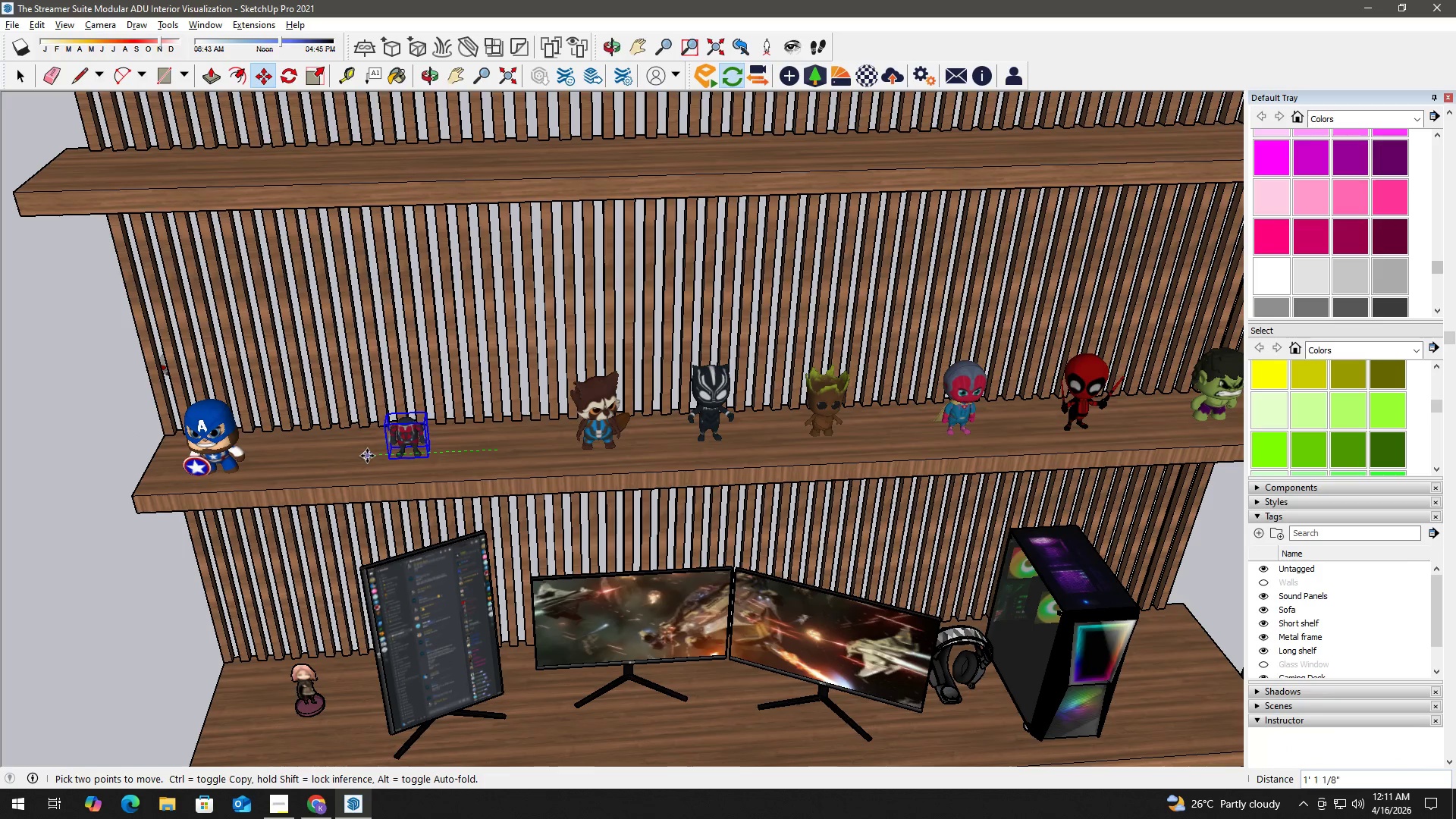 
key(Space)
 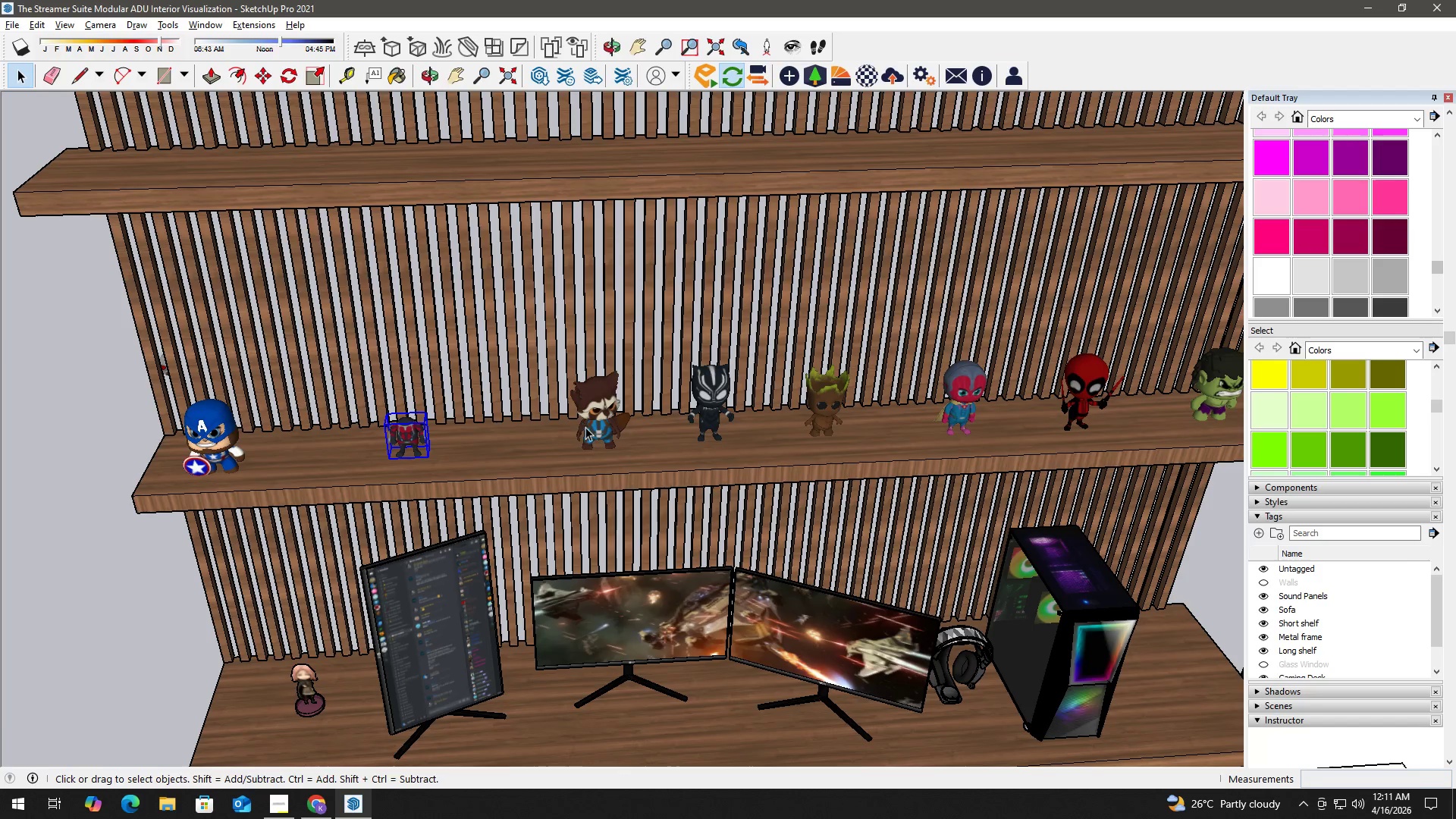 
left_click([594, 429])
 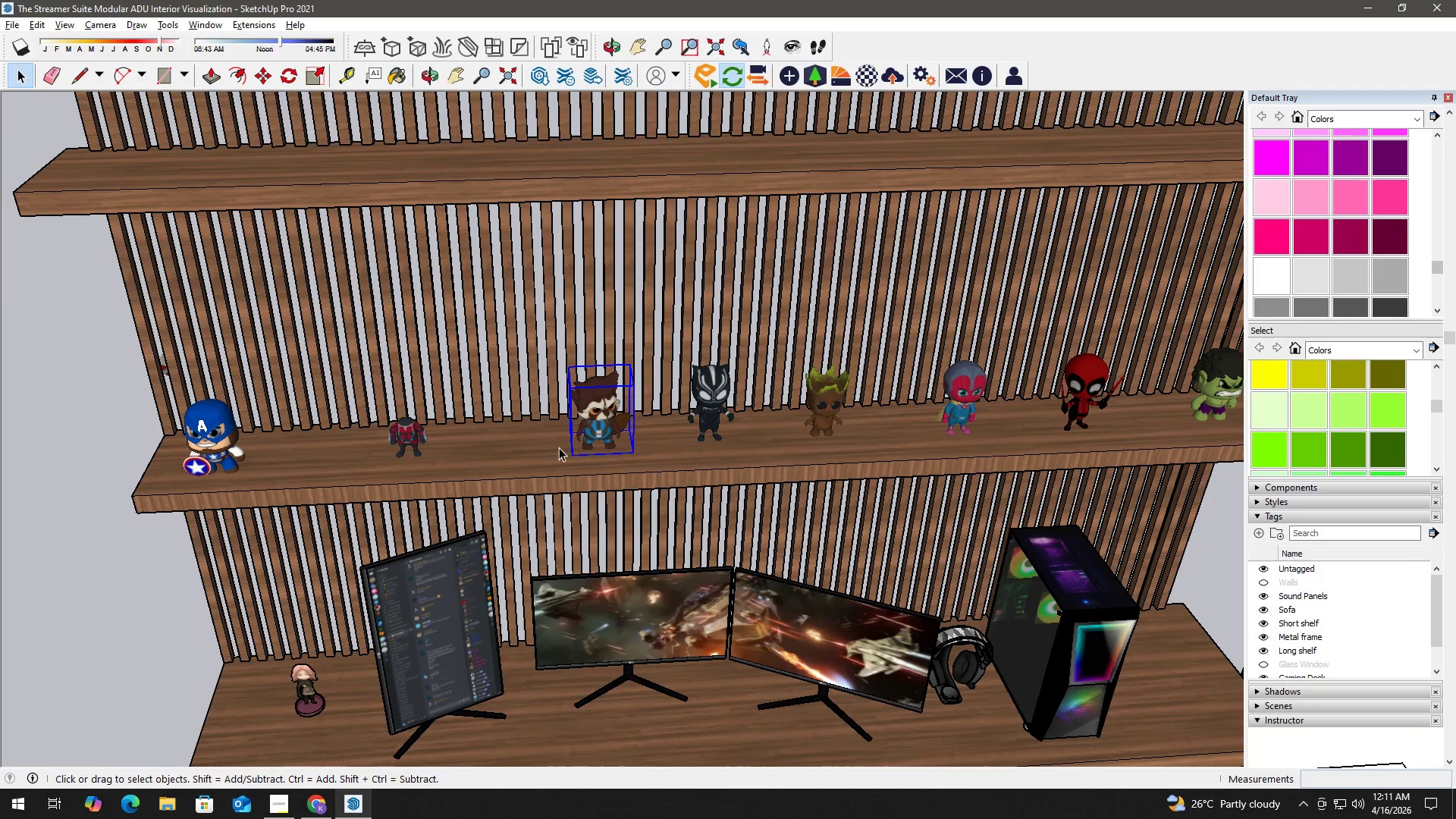 
key(M)
 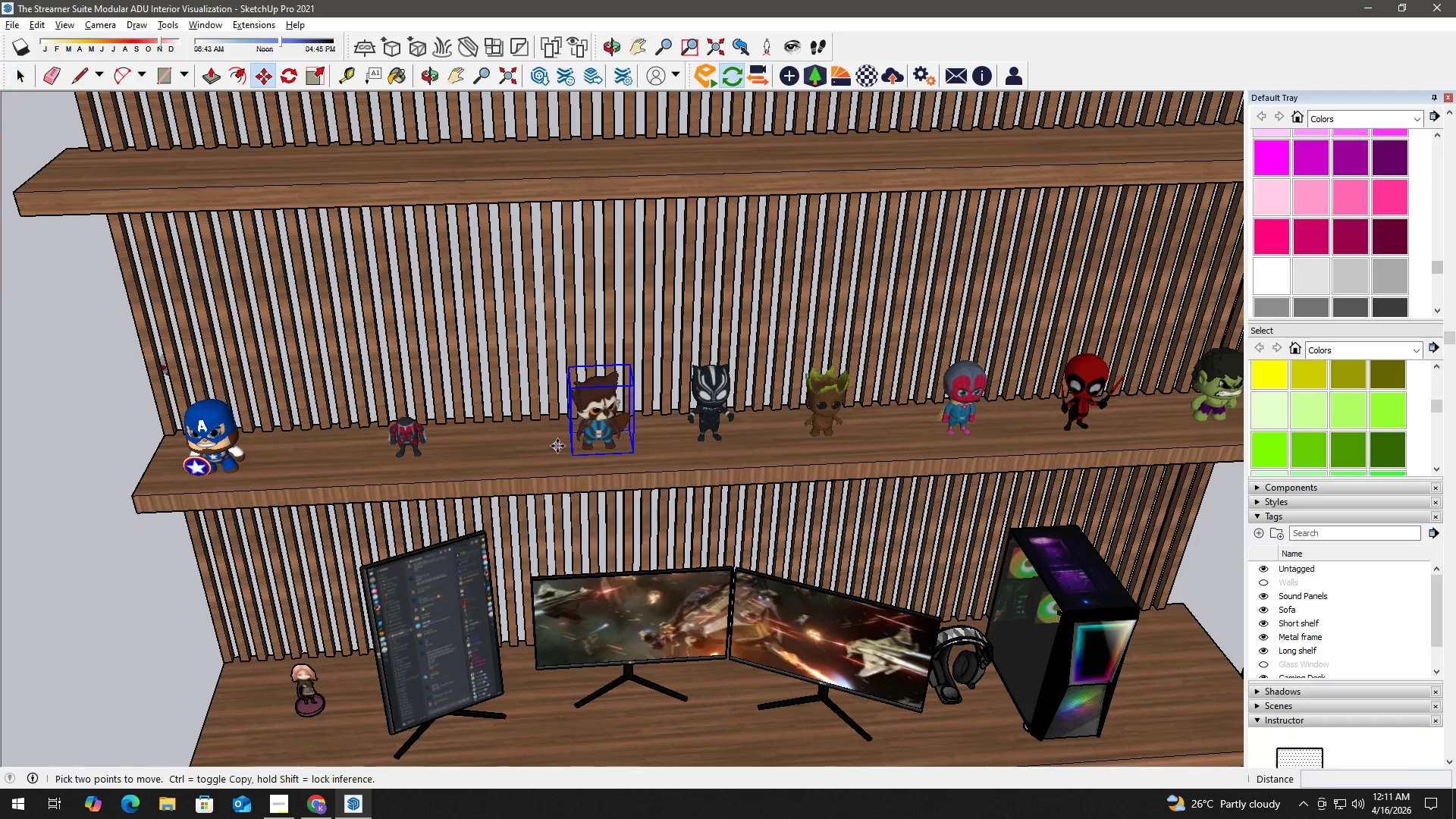 
left_click([557, 446])
 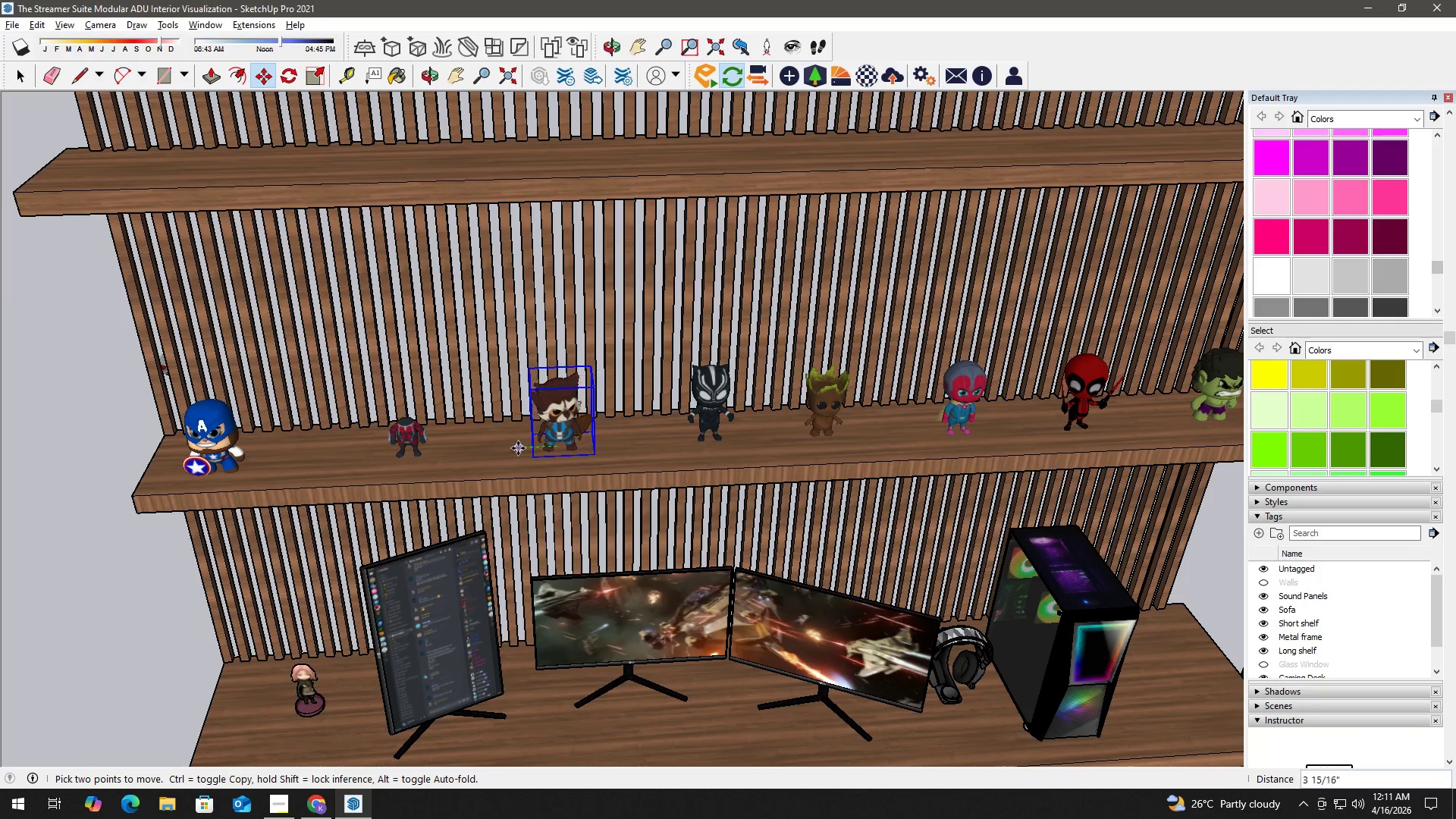 
left_click([514, 448])
 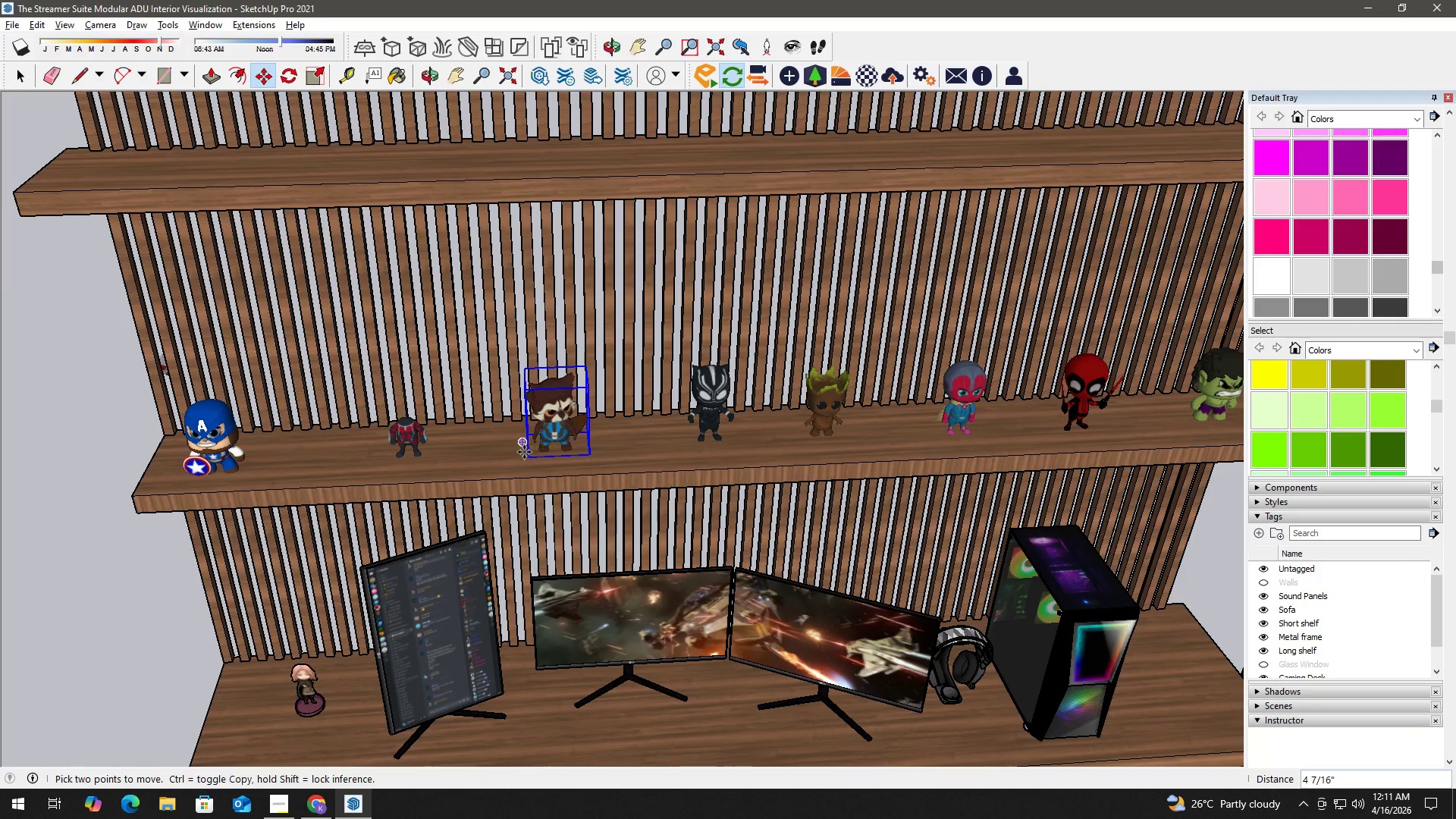 
key(Space)
 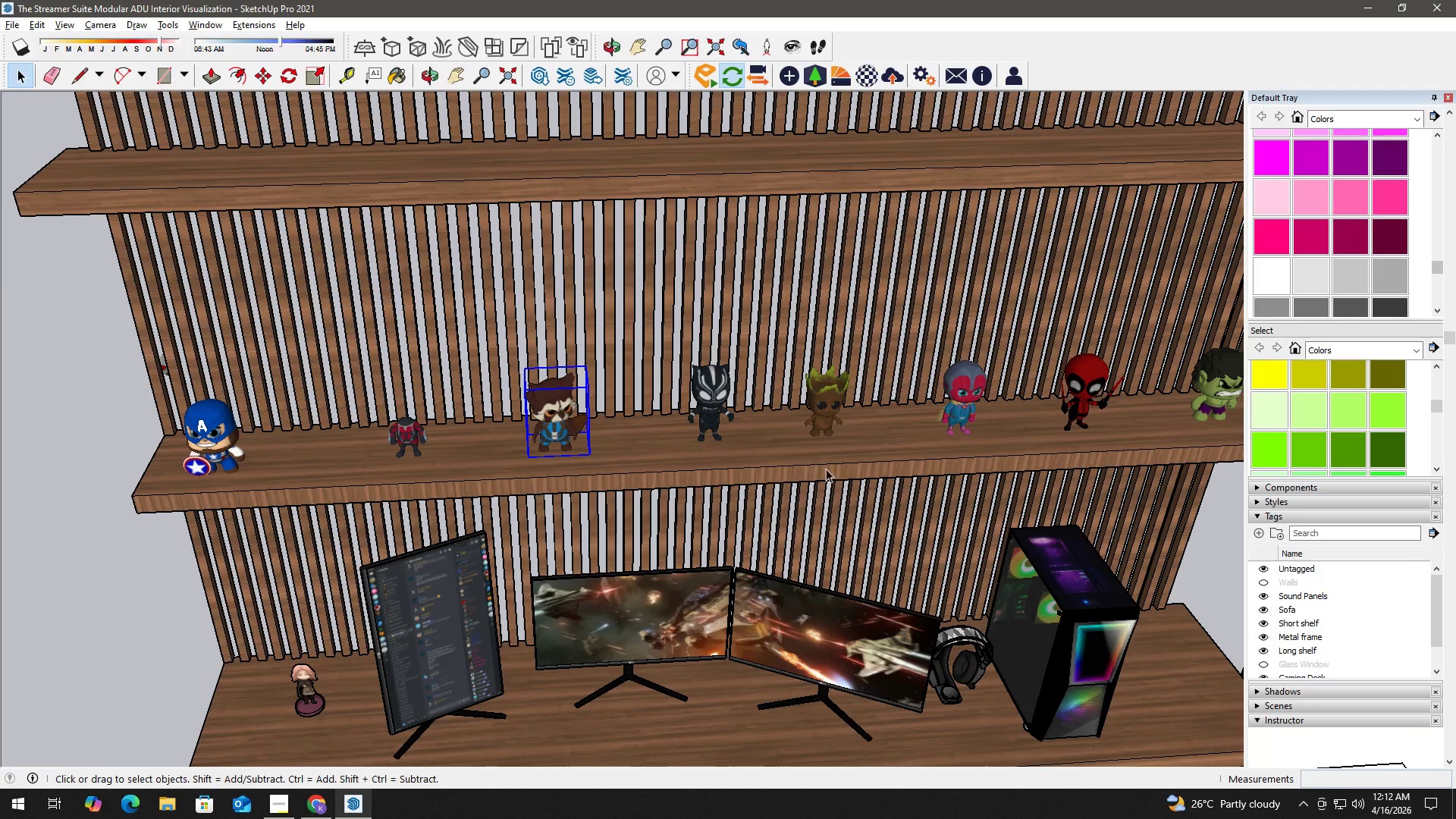 
scroll: coordinate [780, 455], scroll_direction: down, amount: 6.0
 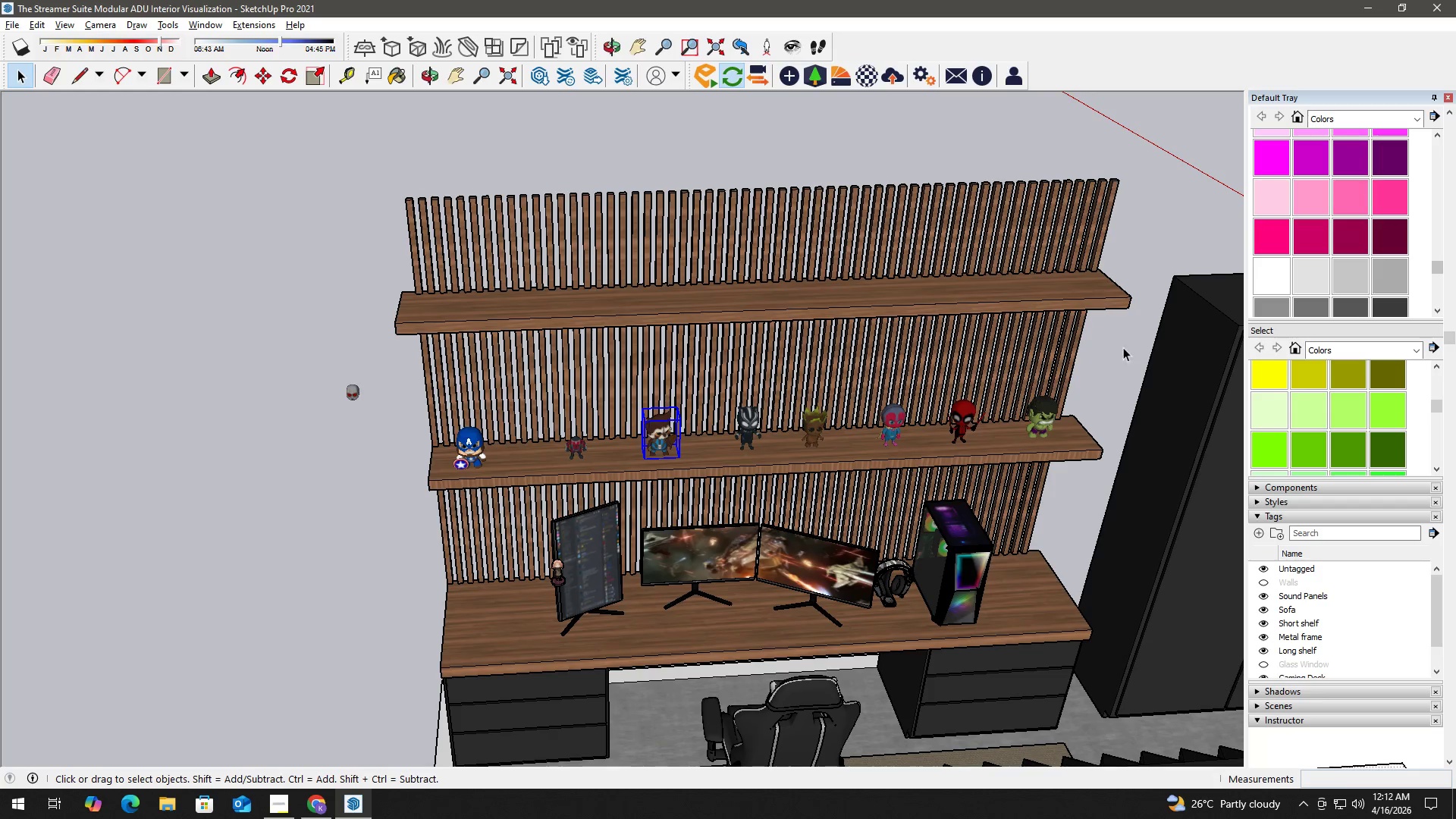 
double_click([1125, 367])
 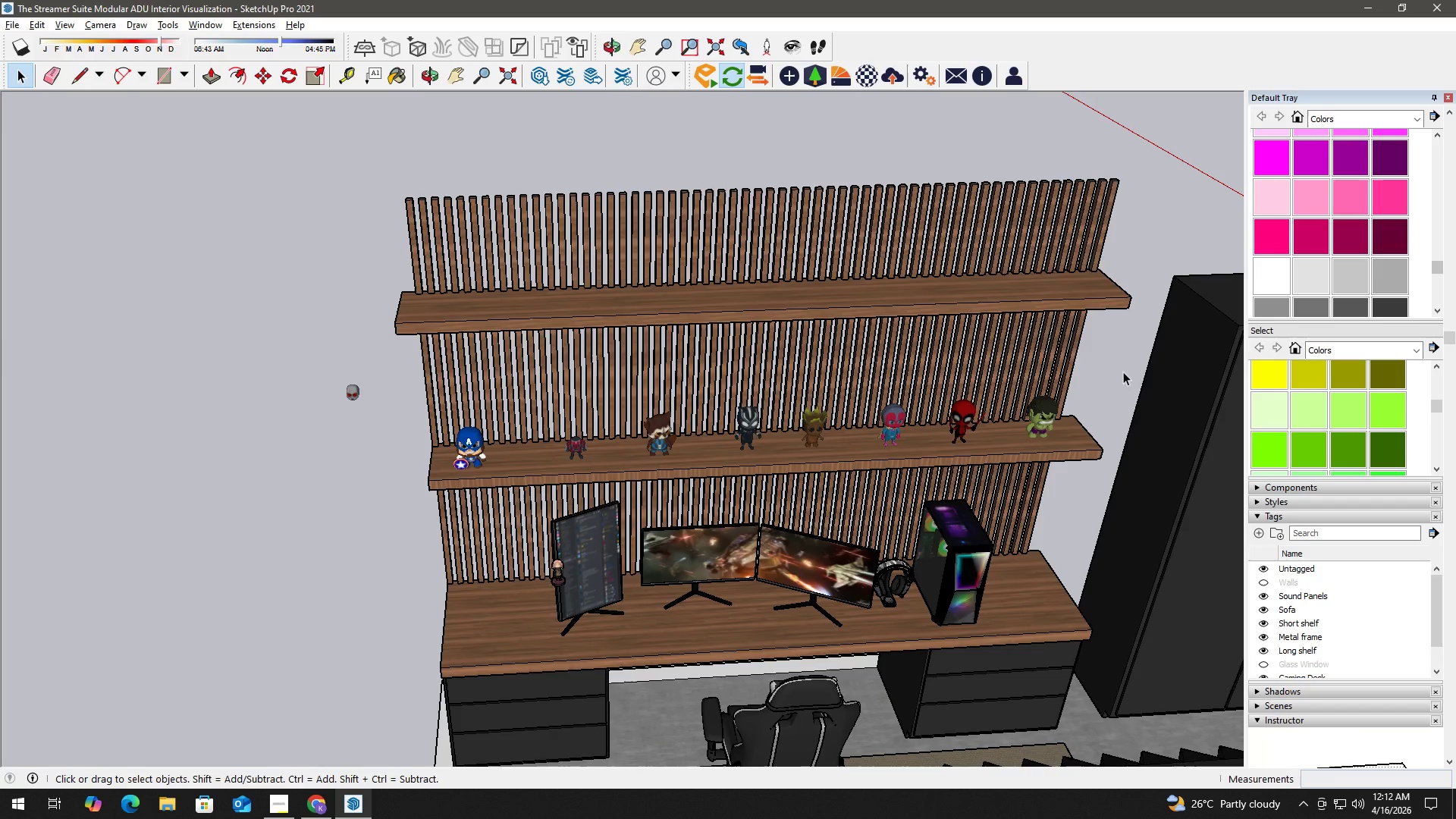 
key(H)
 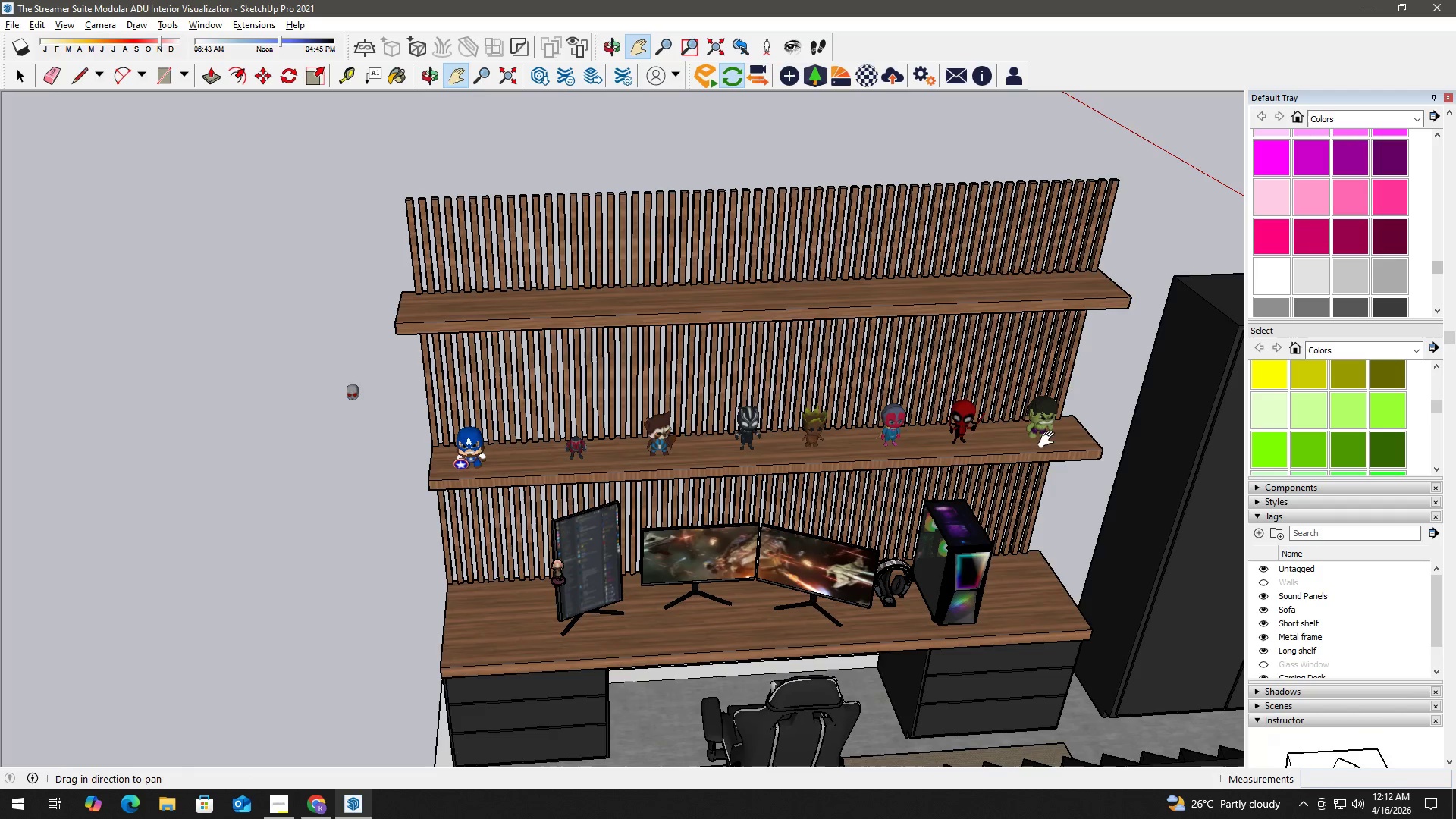 
left_click_drag(start_coordinate=[1043, 441], to_coordinate=[858, 353])
 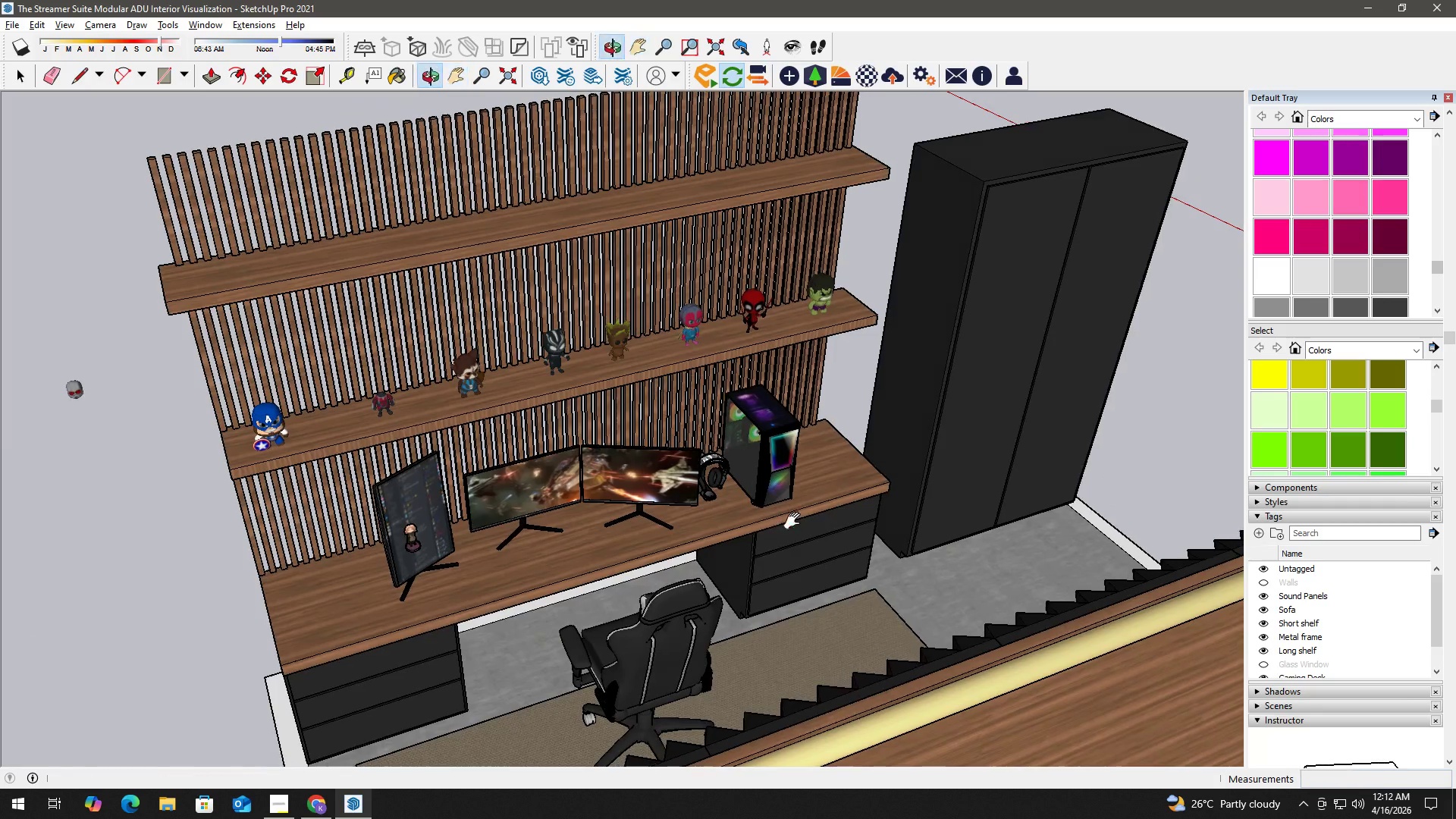 
scroll: coordinate [761, 515], scroll_direction: down, amount: 3.0
 